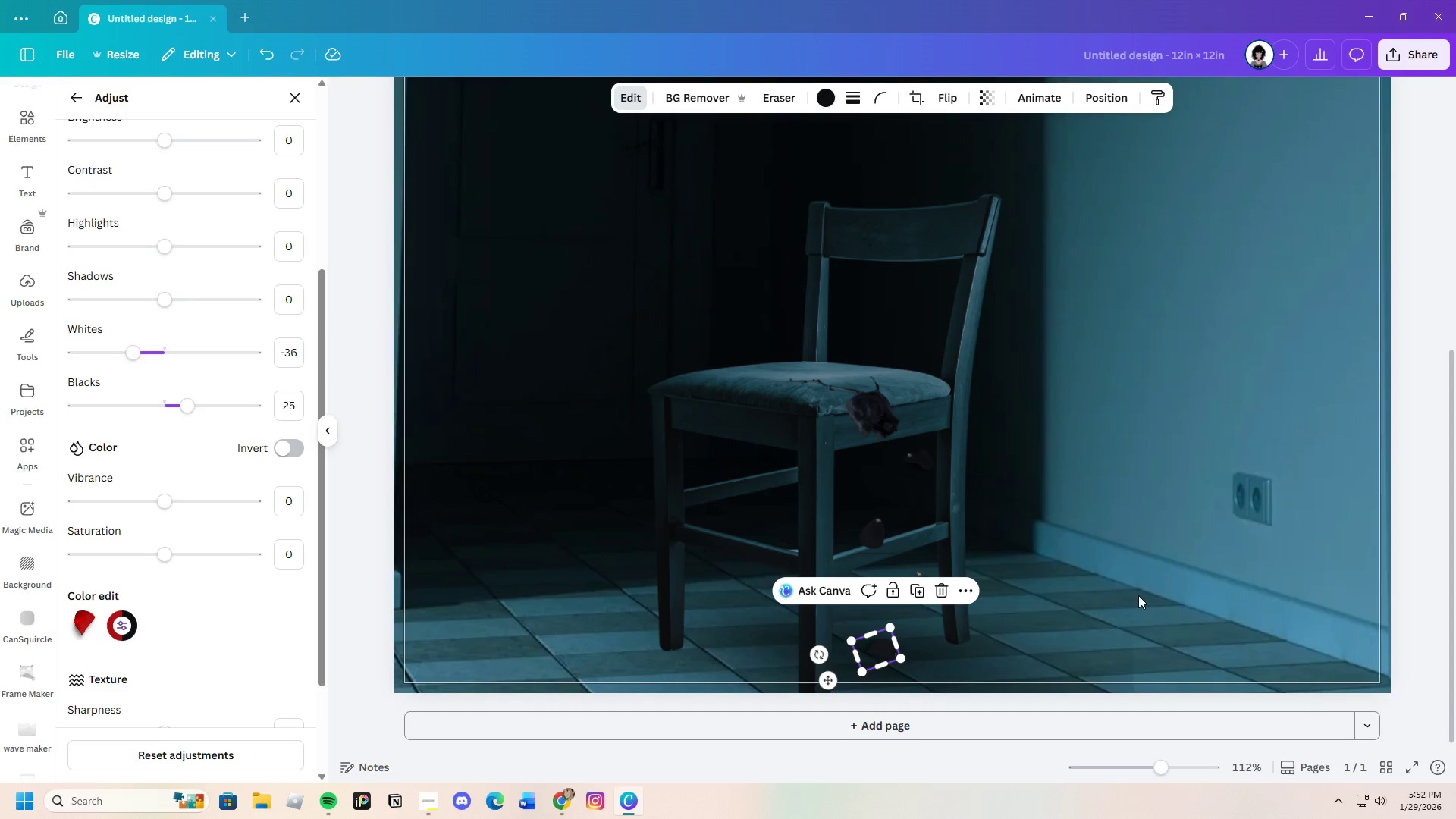 
left_click([1138, 595])
 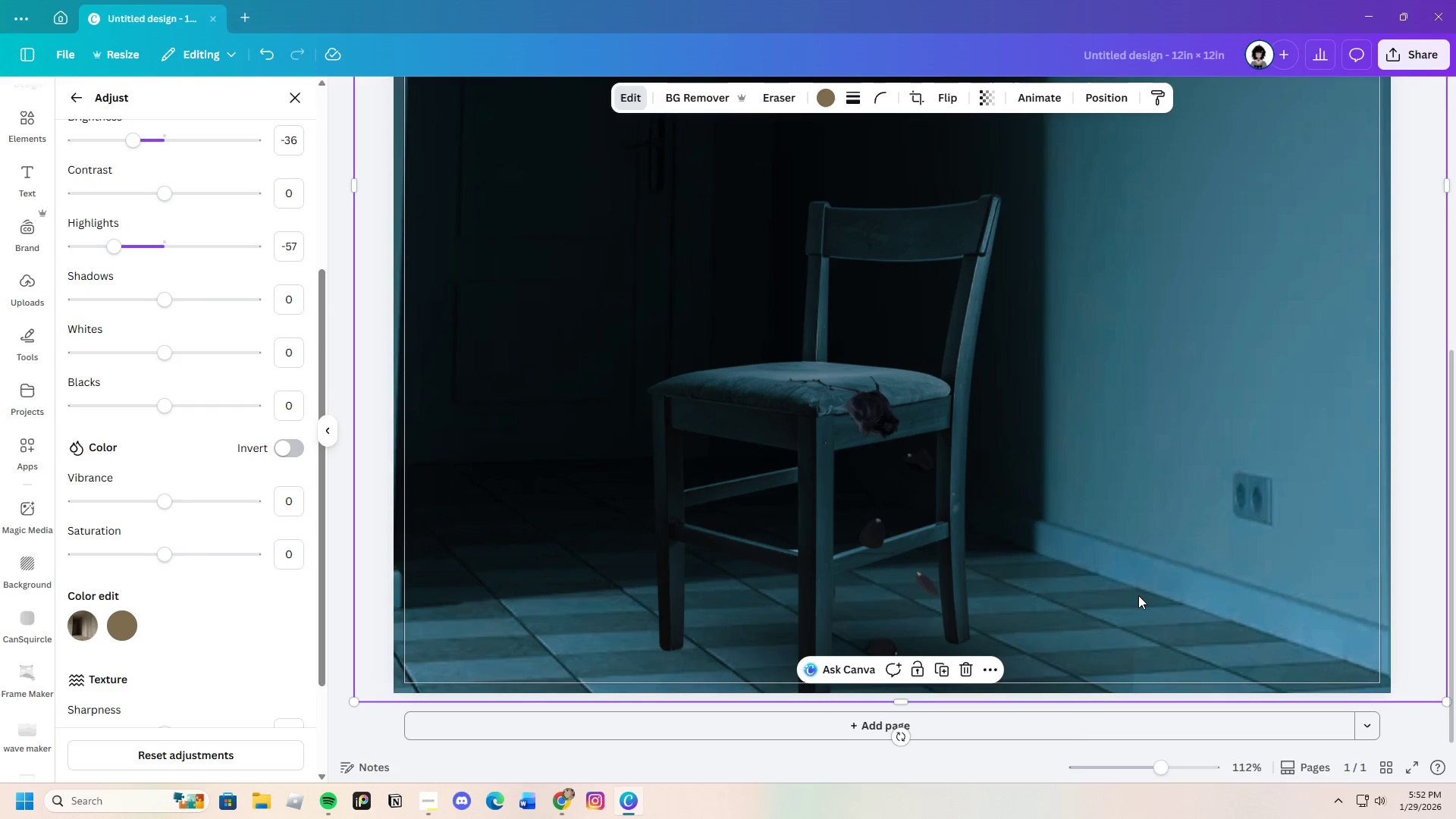 
left_click([1138, 595])
 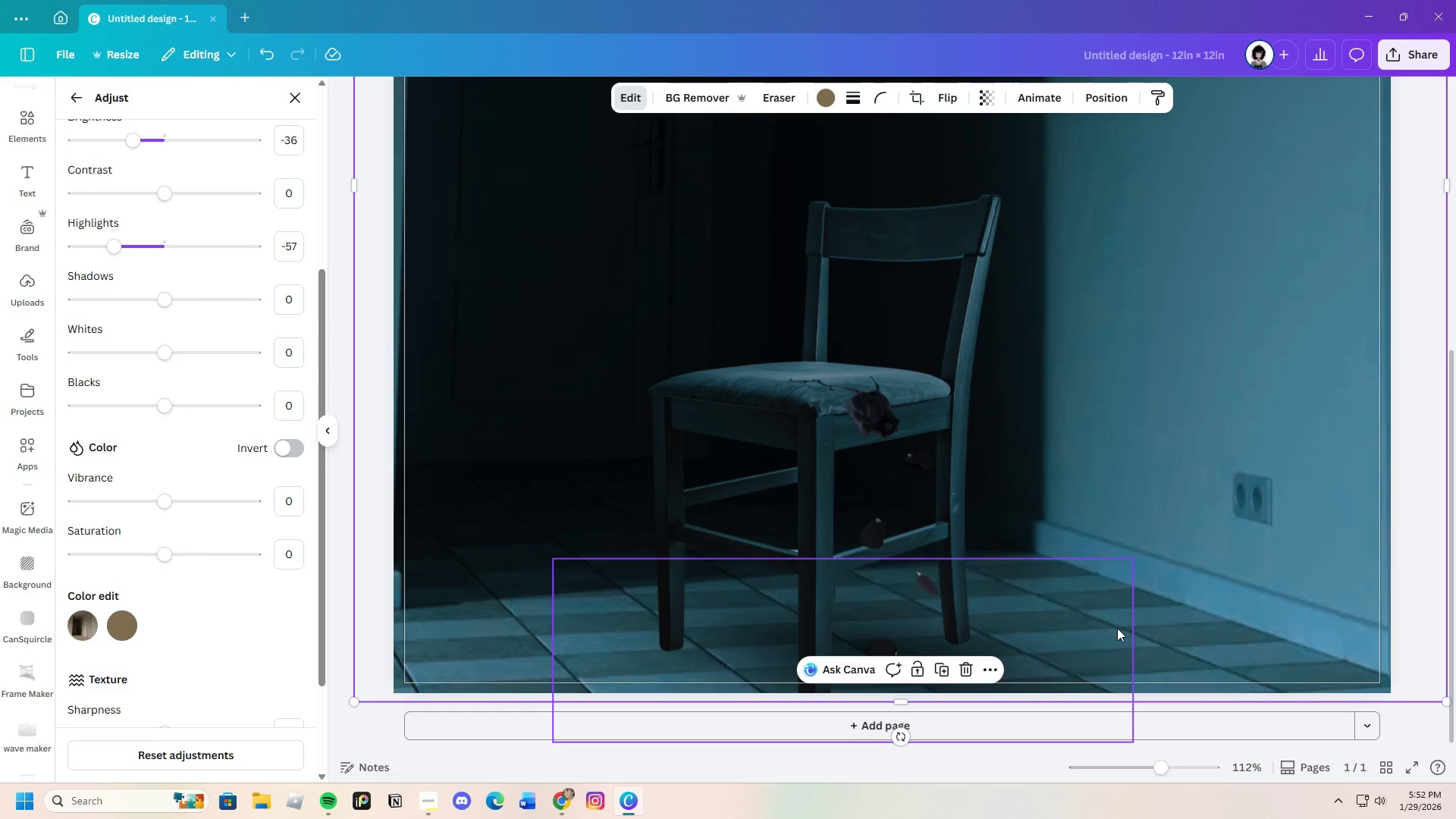 
scroll: coordinate [1100, 623], scroll_direction: down, amount: 3.0
 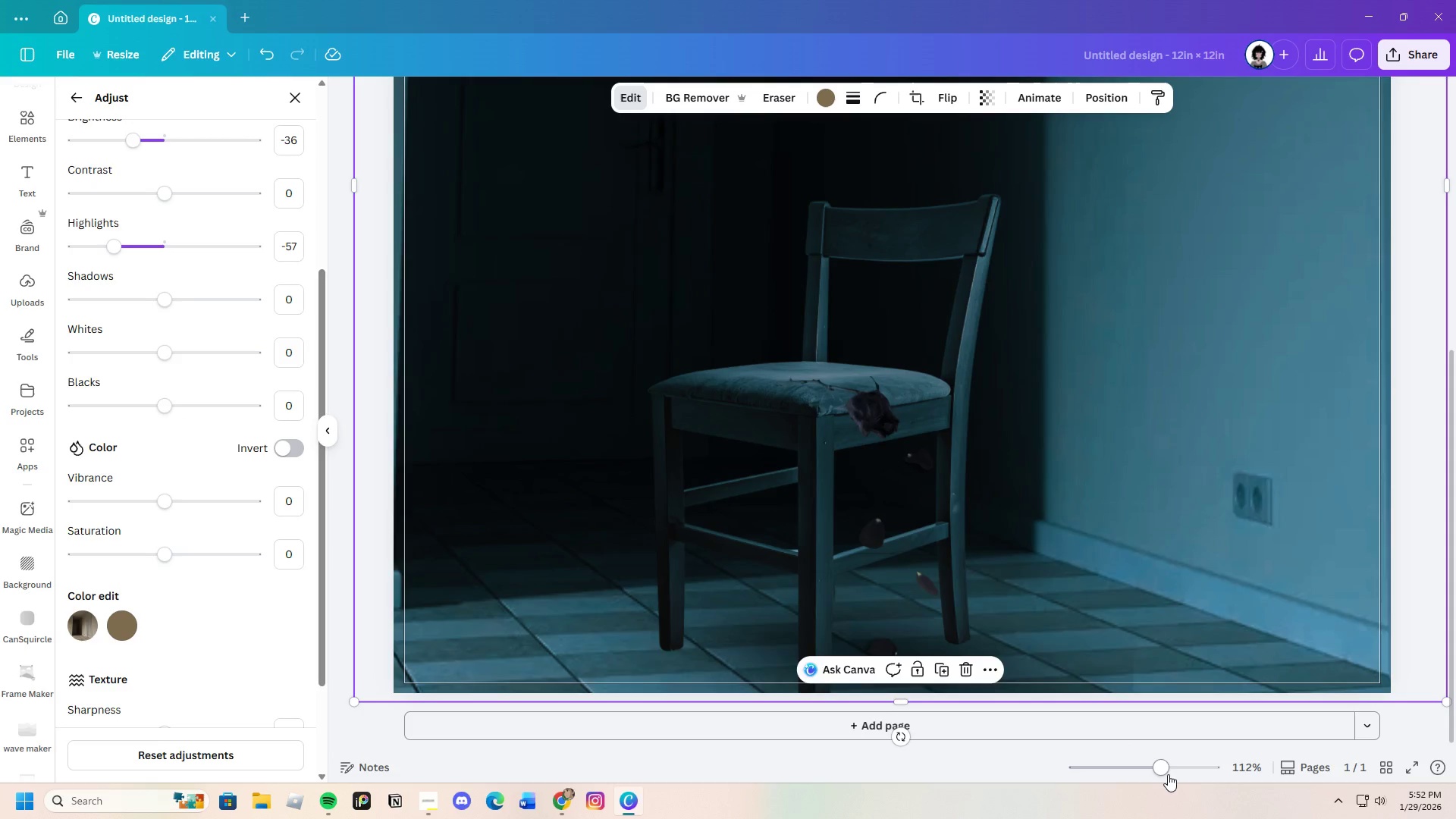 
left_click_drag(start_coordinate=[1166, 774], to_coordinate=[1157, 781])
 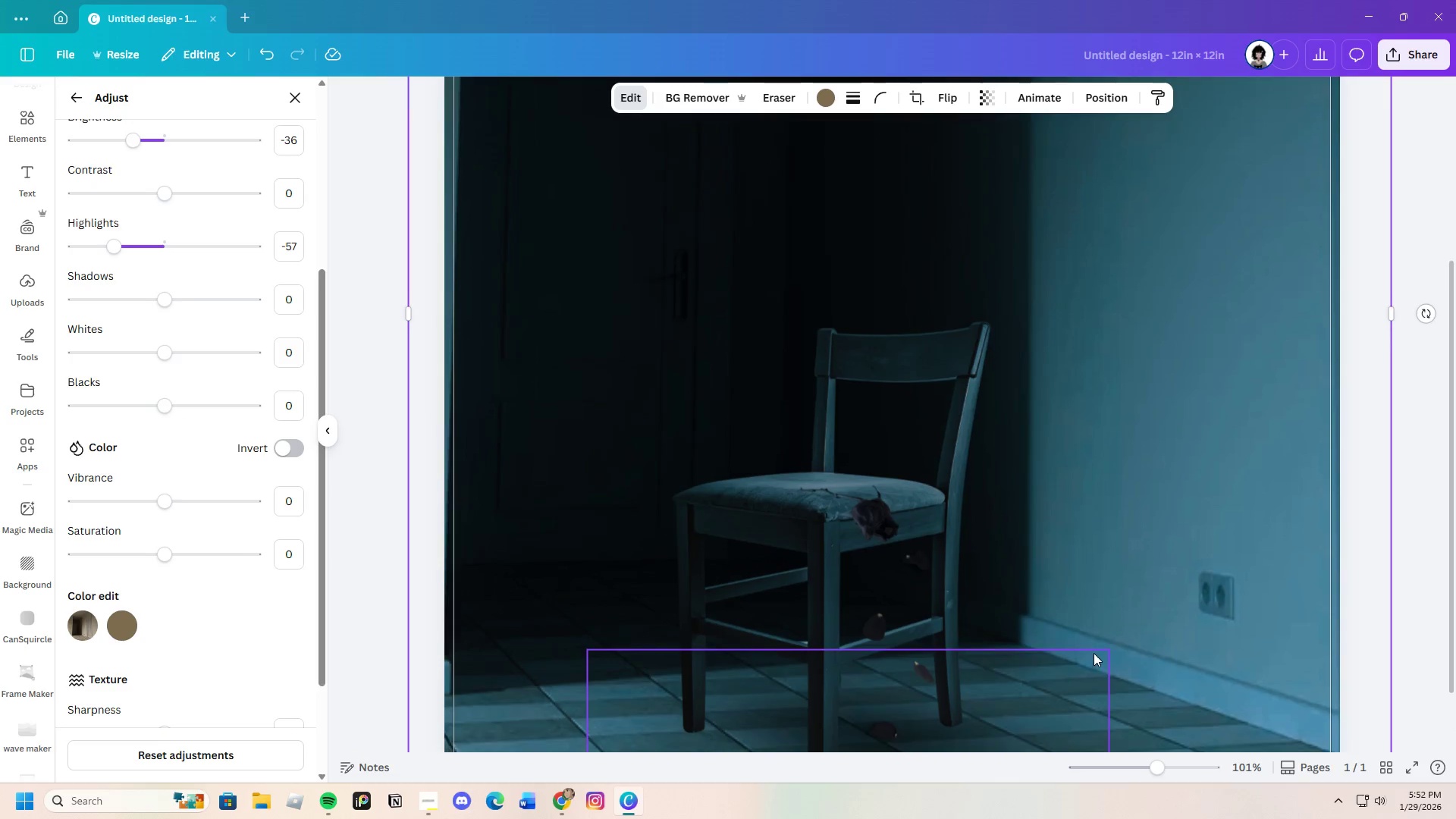 
scroll: coordinate [1094, 653], scroll_direction: down, amount: 3.0
 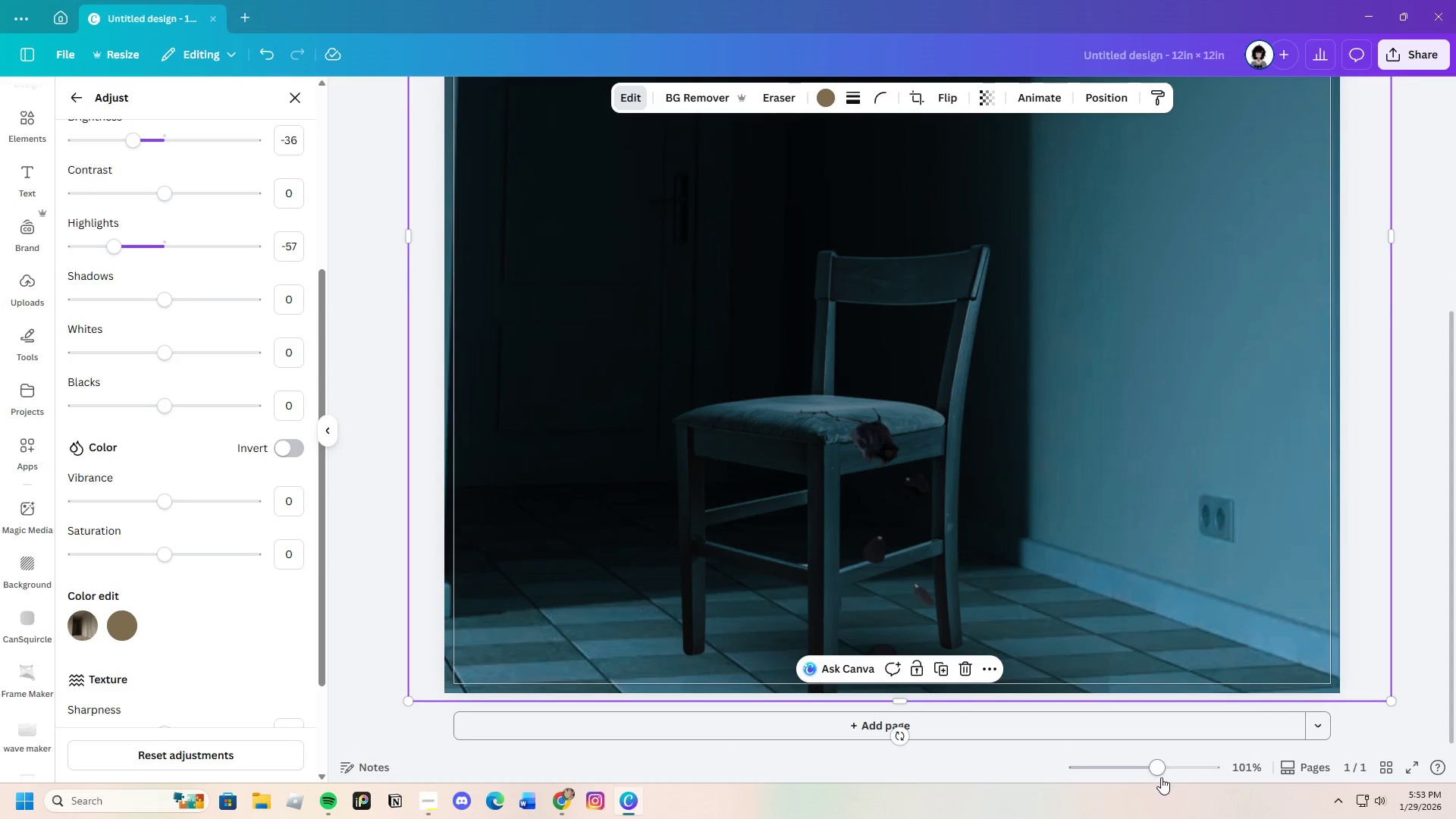 
left_click_drag(start_coordinate=[1155, 768], to_coordinate=[1148, 770])
 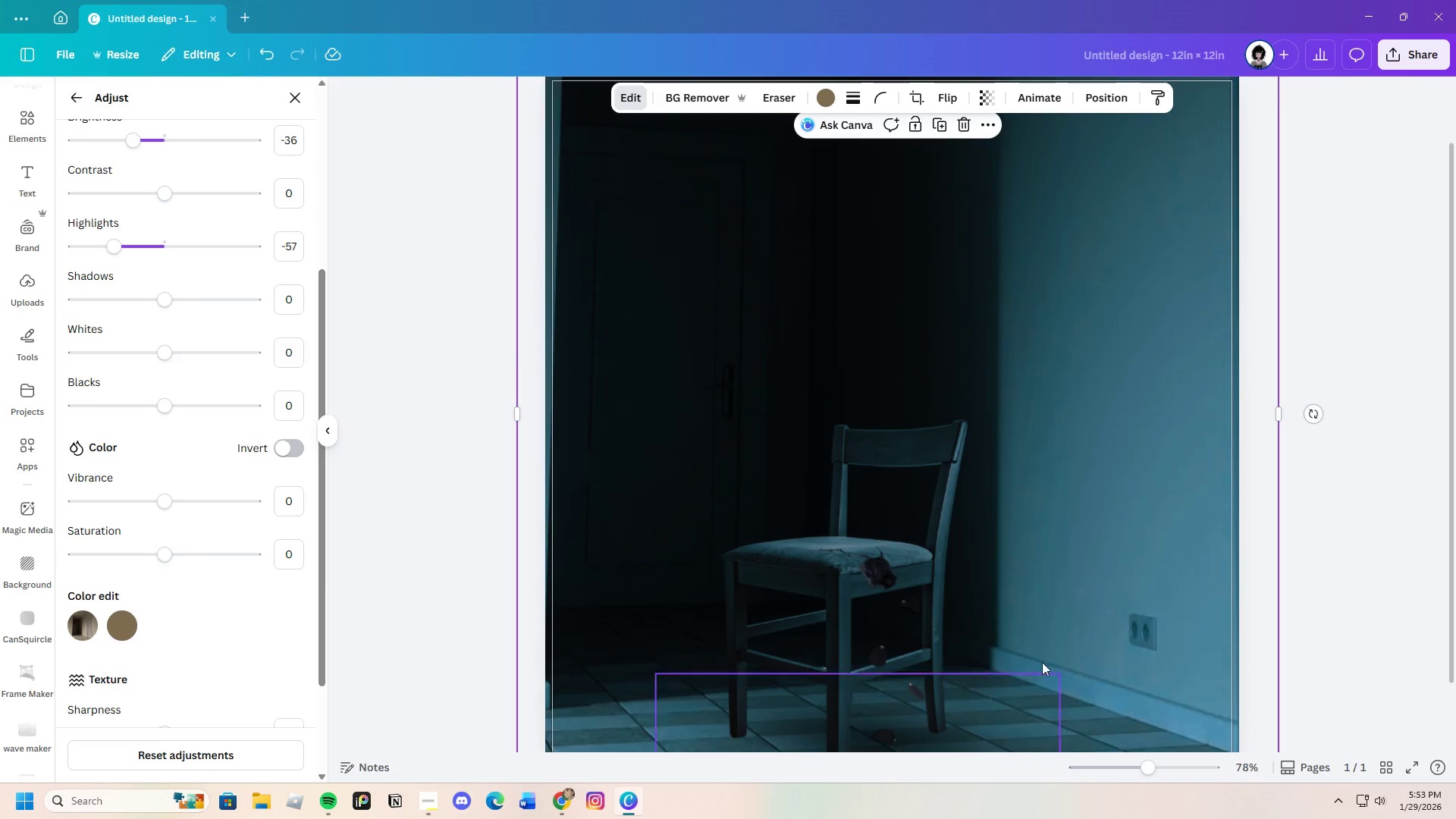 
scroll: coordinate [1010, 618], scroll_direction: down, amount: 2.0
 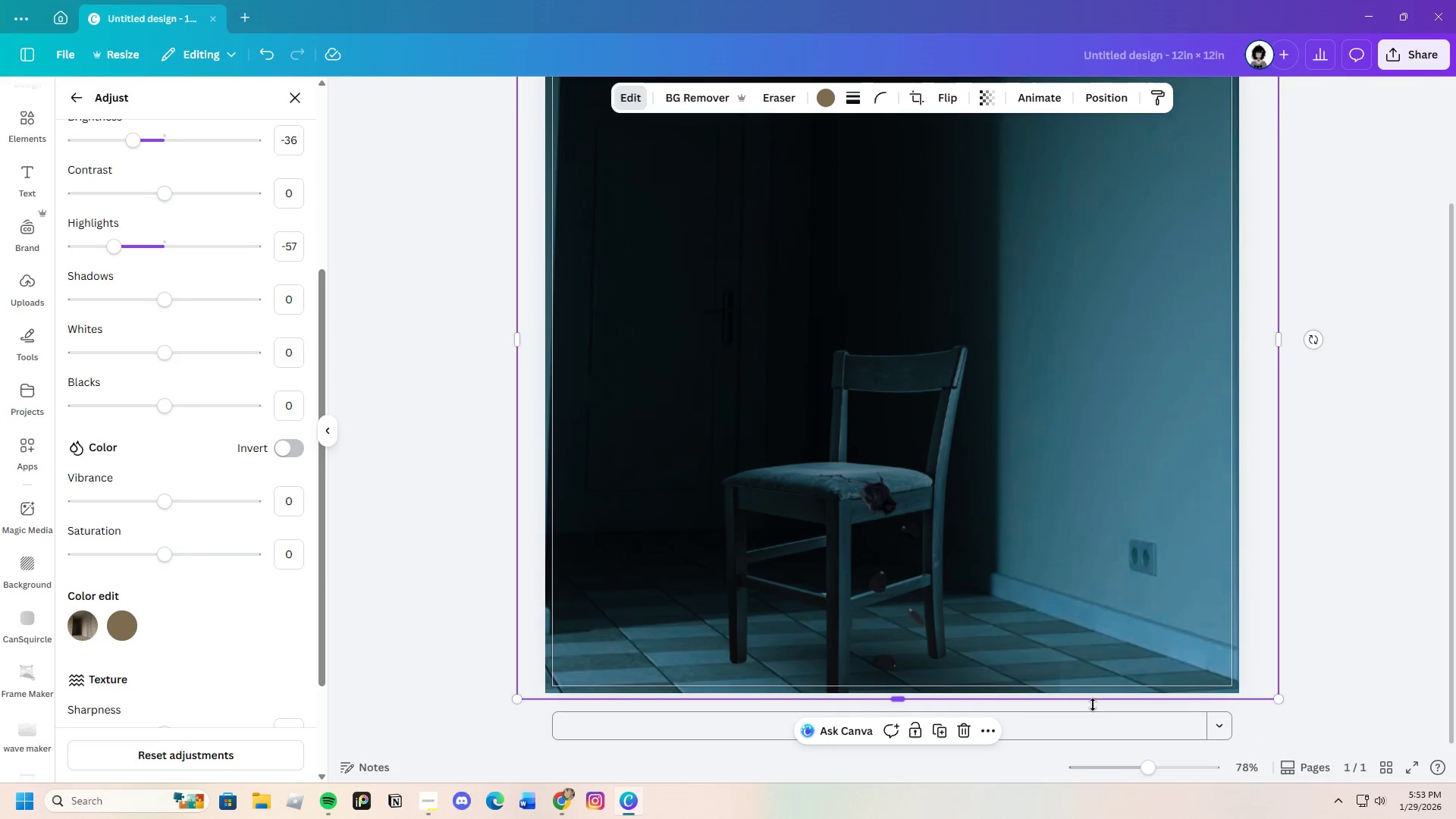 
wait(5.76)
 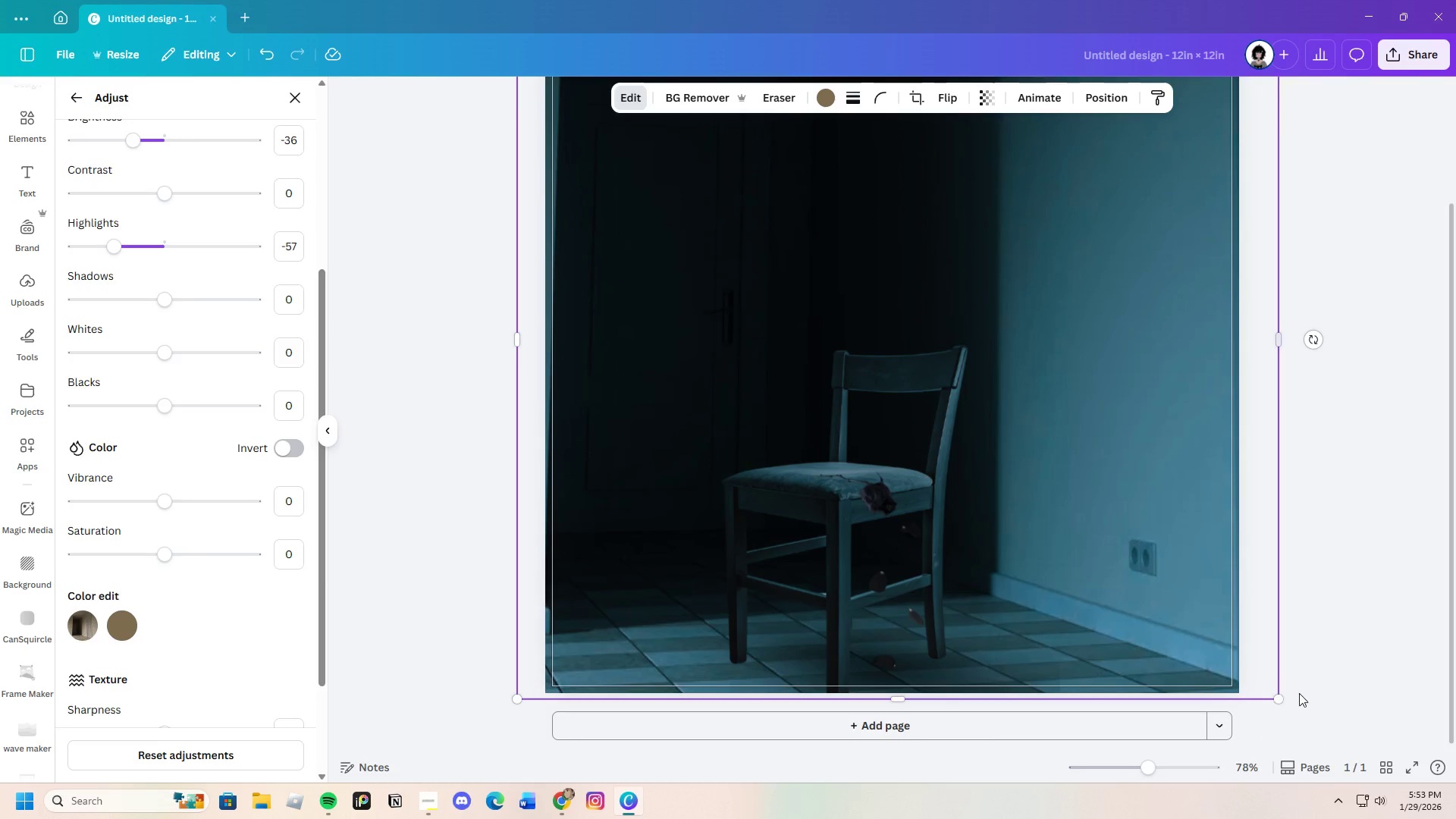 
scroll: coordinate [1053, 677], scroll_direction: down, amount: 2.0
 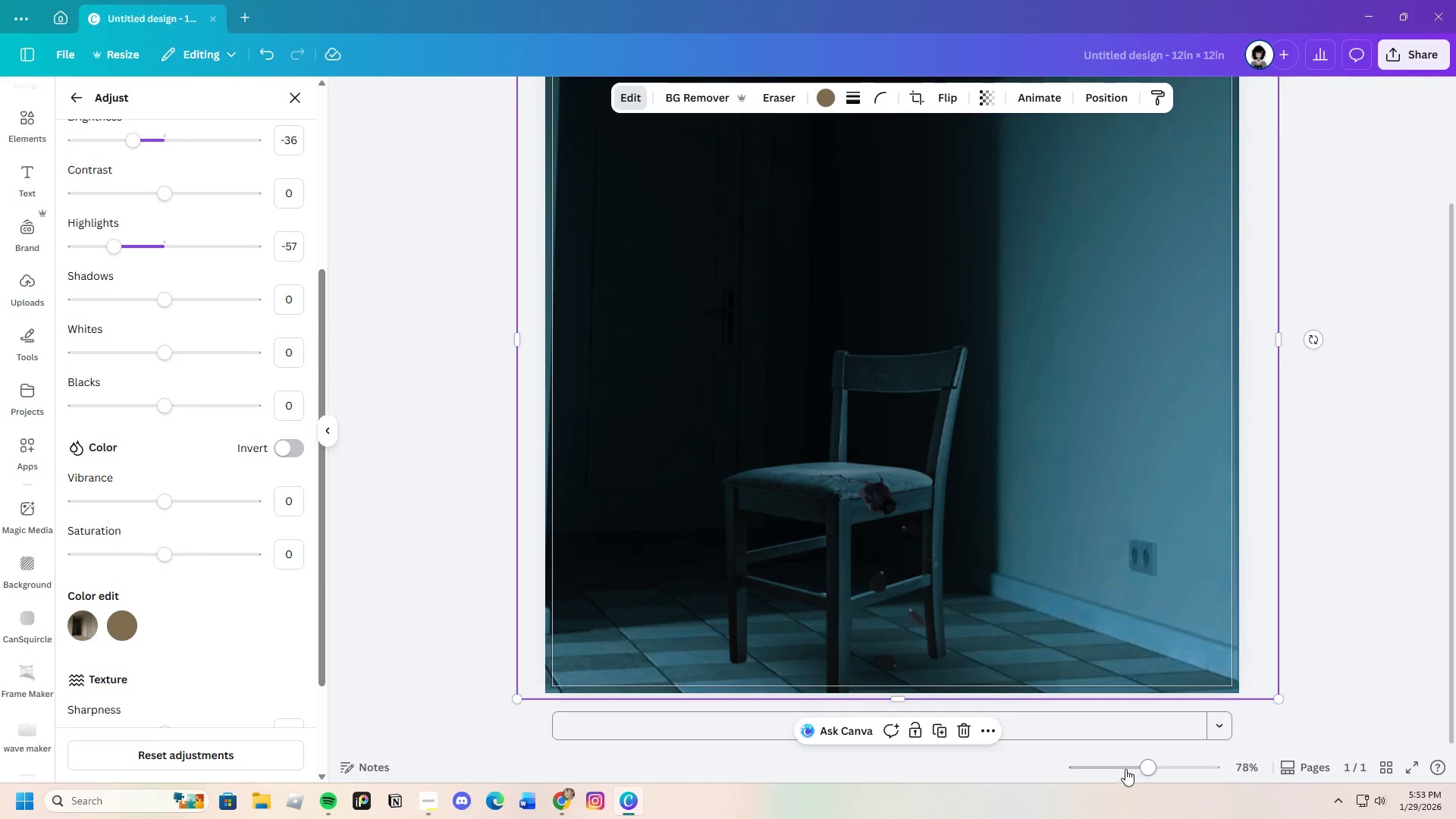 
left_click_drag(start_coordinate=[1144, 767], to_coordinate=[1161, 769])
 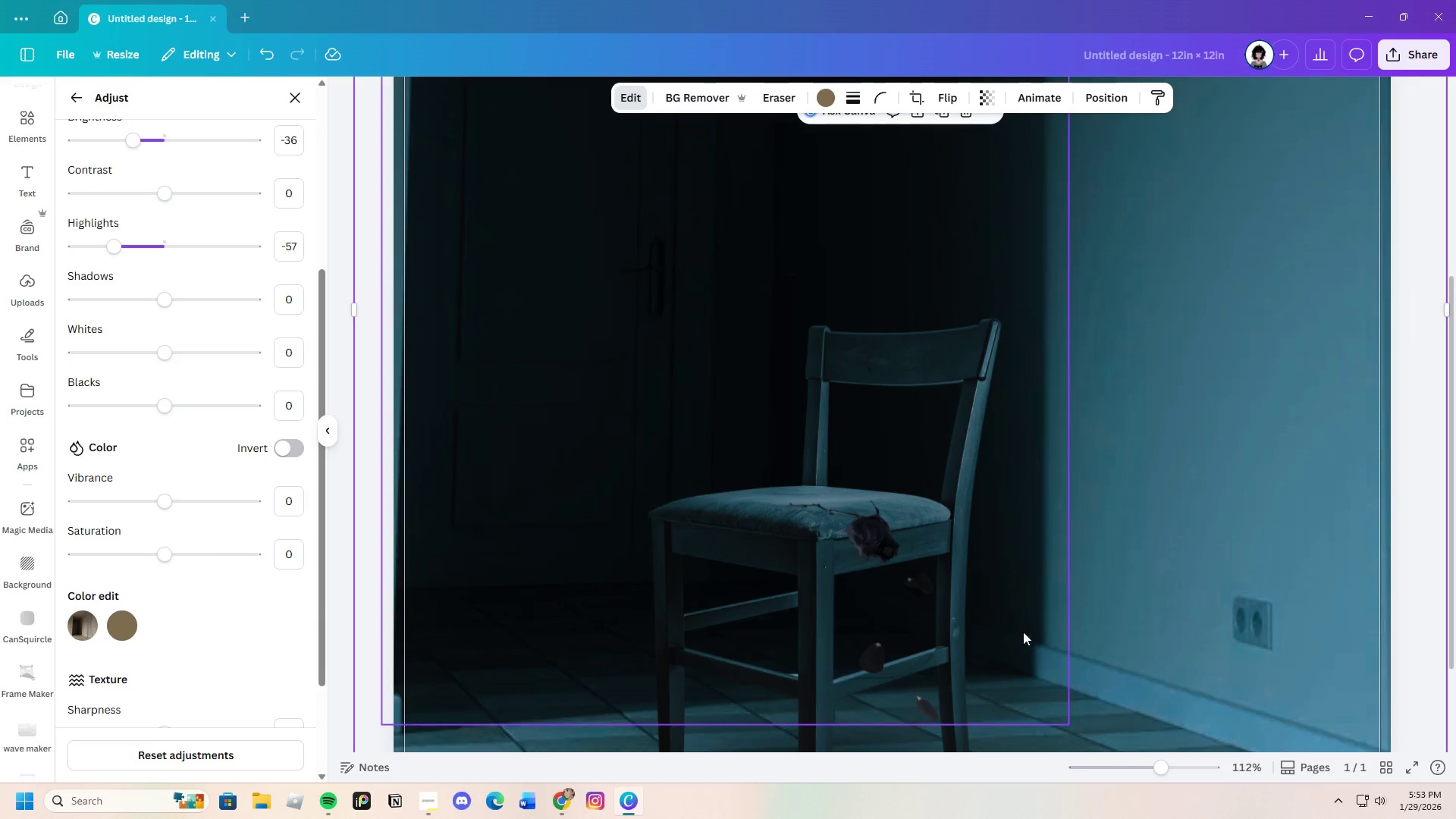 
scroll: coordinate [1015, 620], scroll_direction: down, amount: 3.0
 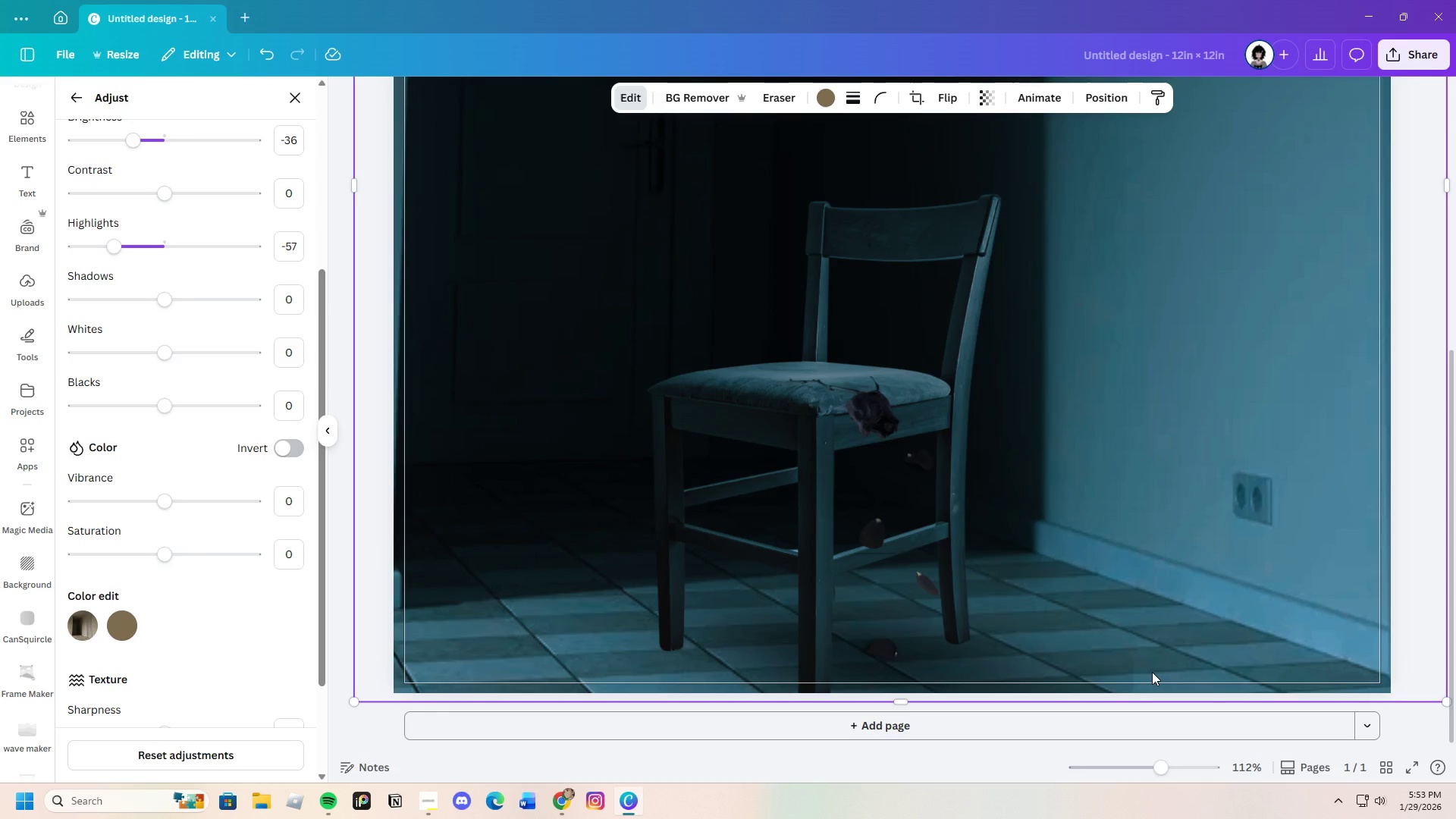 
wait(5.62)
 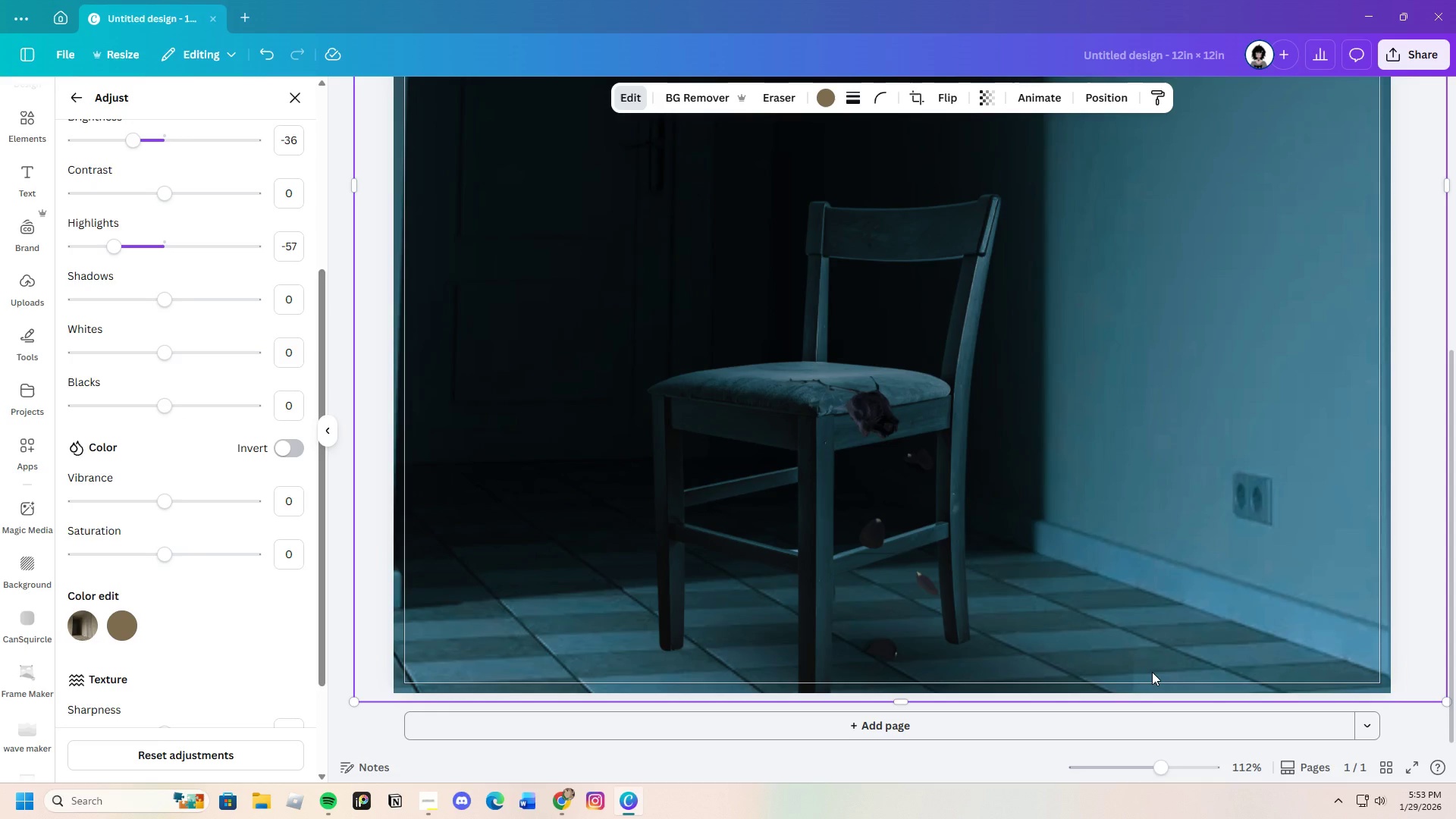 
left_click([921, 589])
 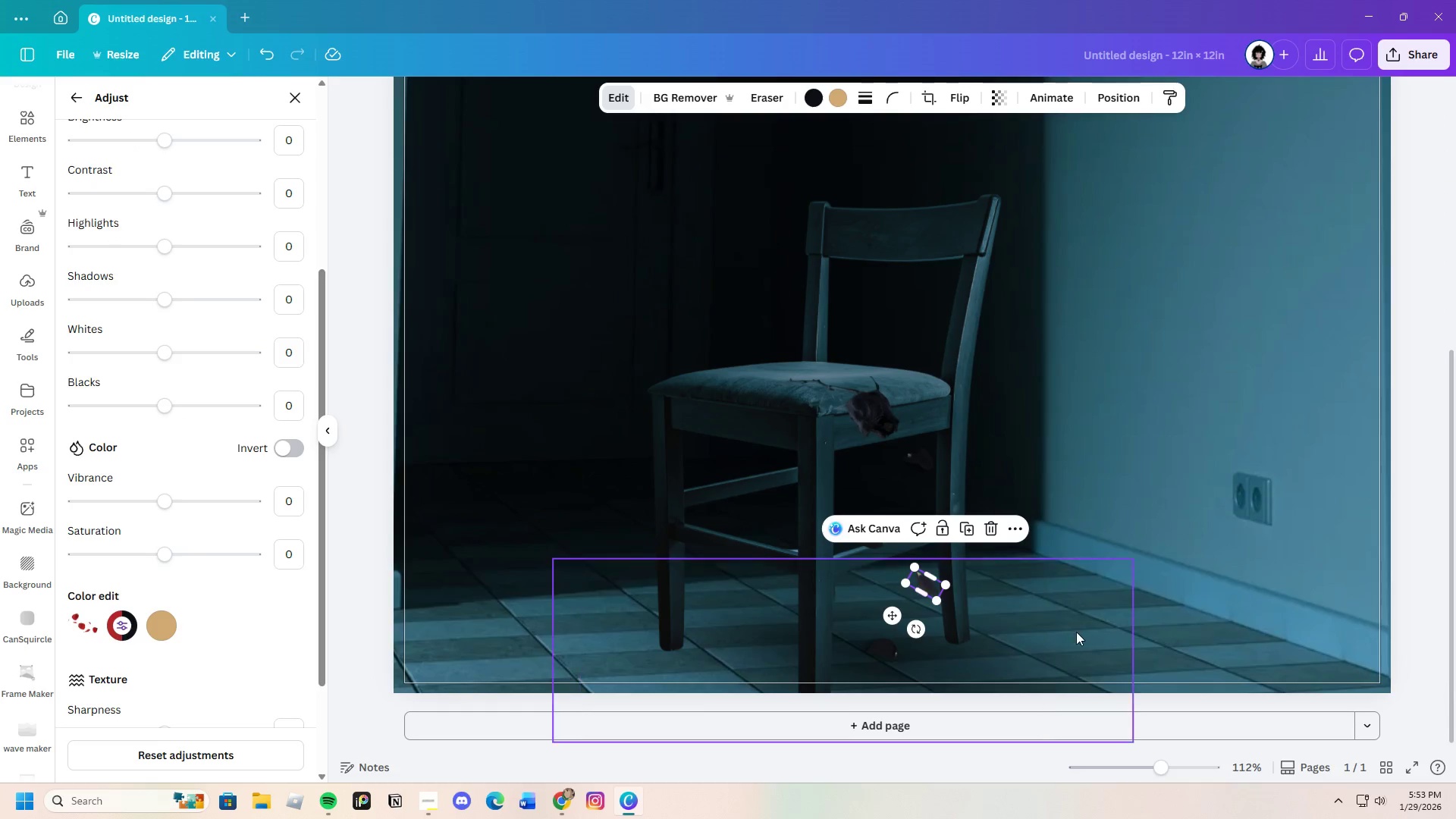 
left_click([1078, 631])
 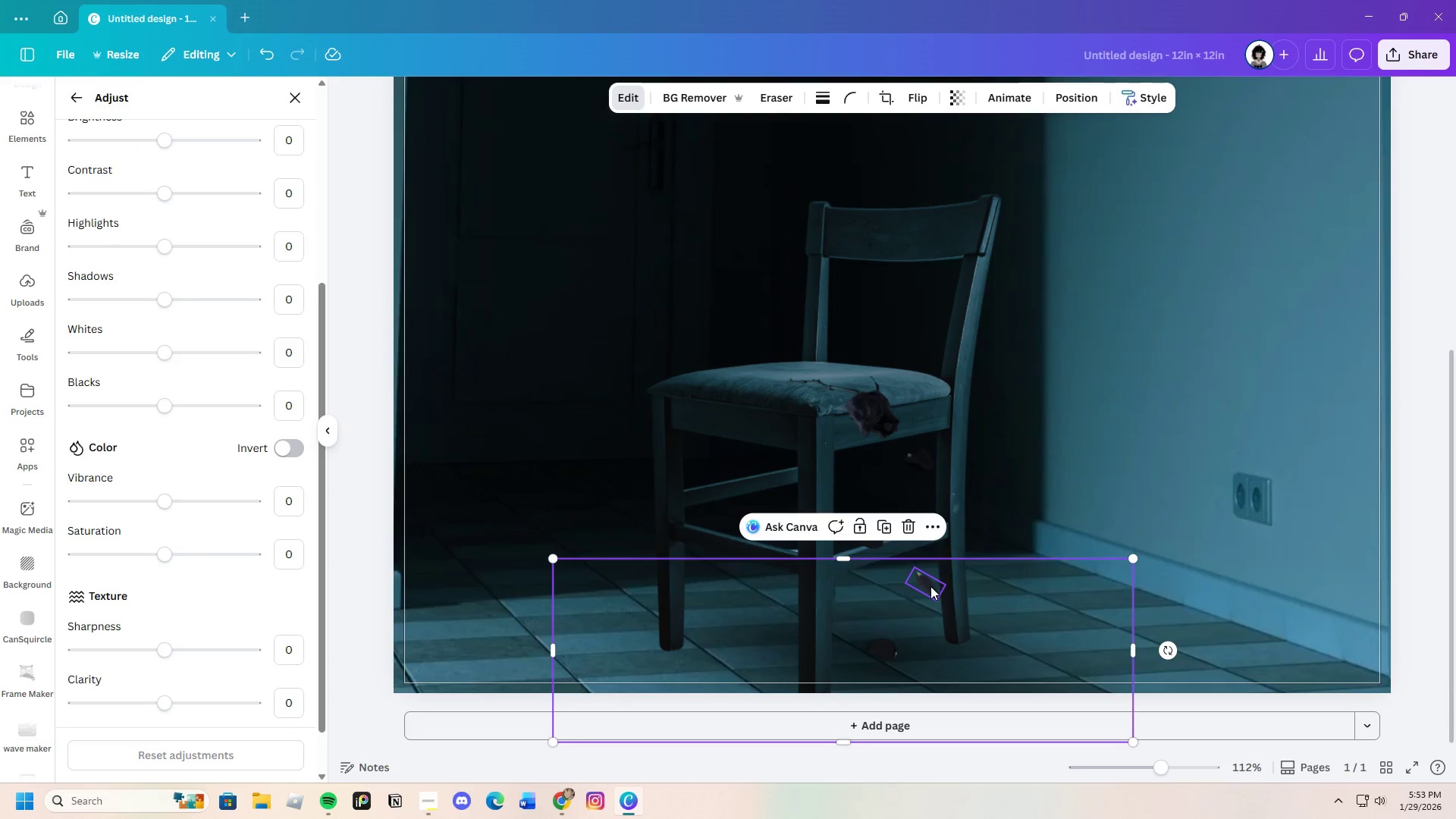 
left_click([930, 586])
 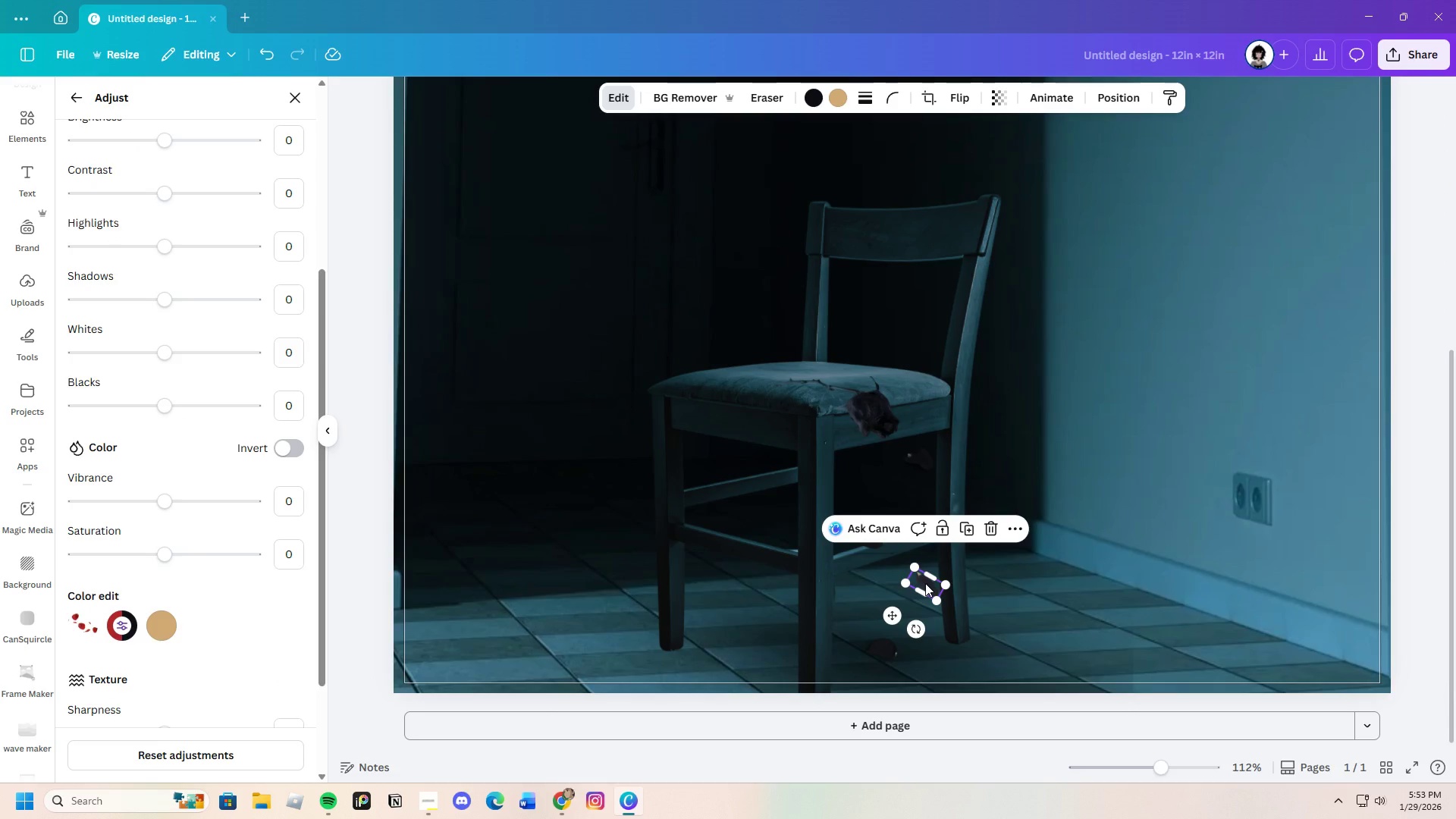 
left_click_drag(start_coordinate=[925, 583], to_coordinate=[948, 594])
 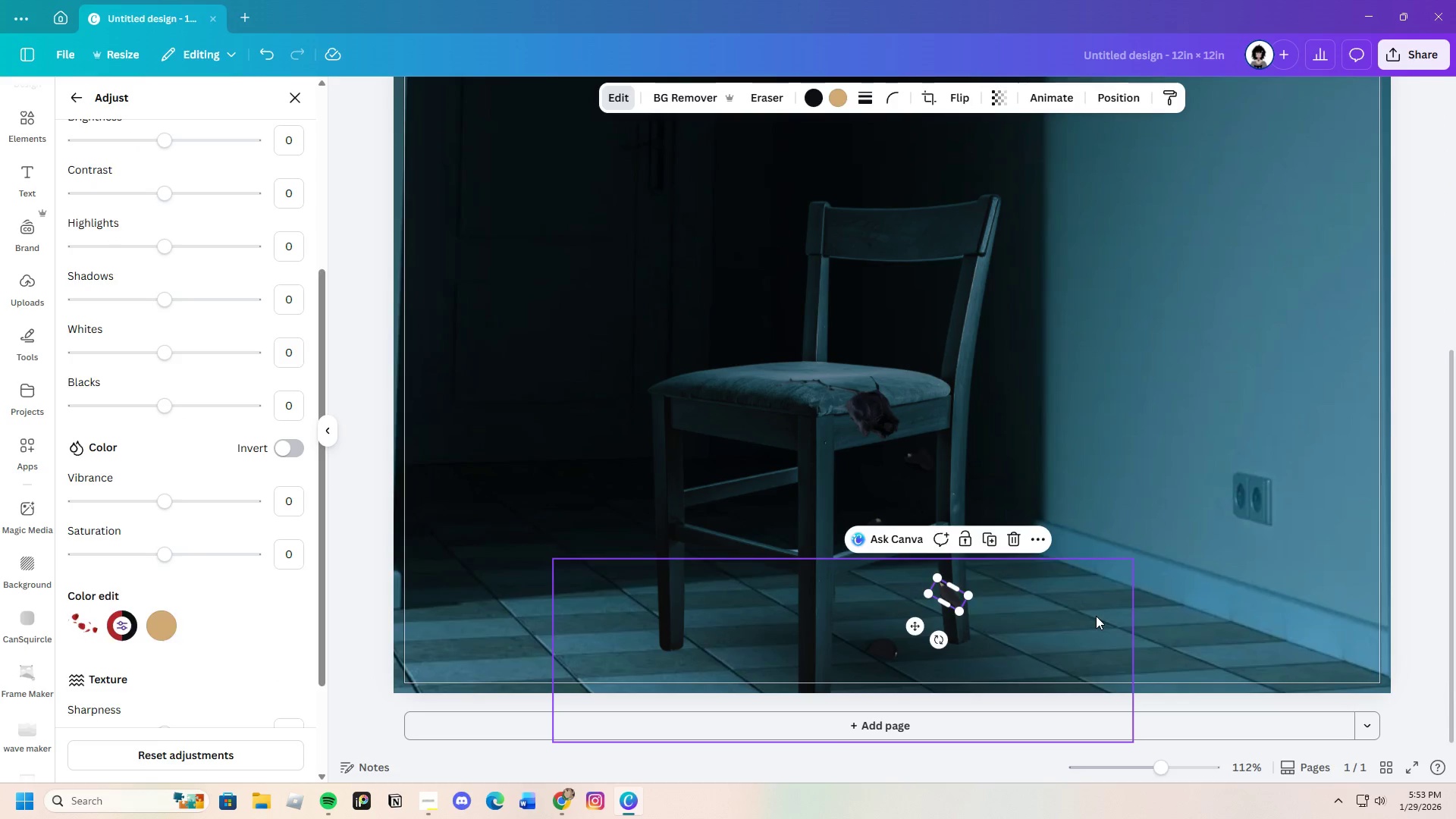 
left_click([1096, 616])
 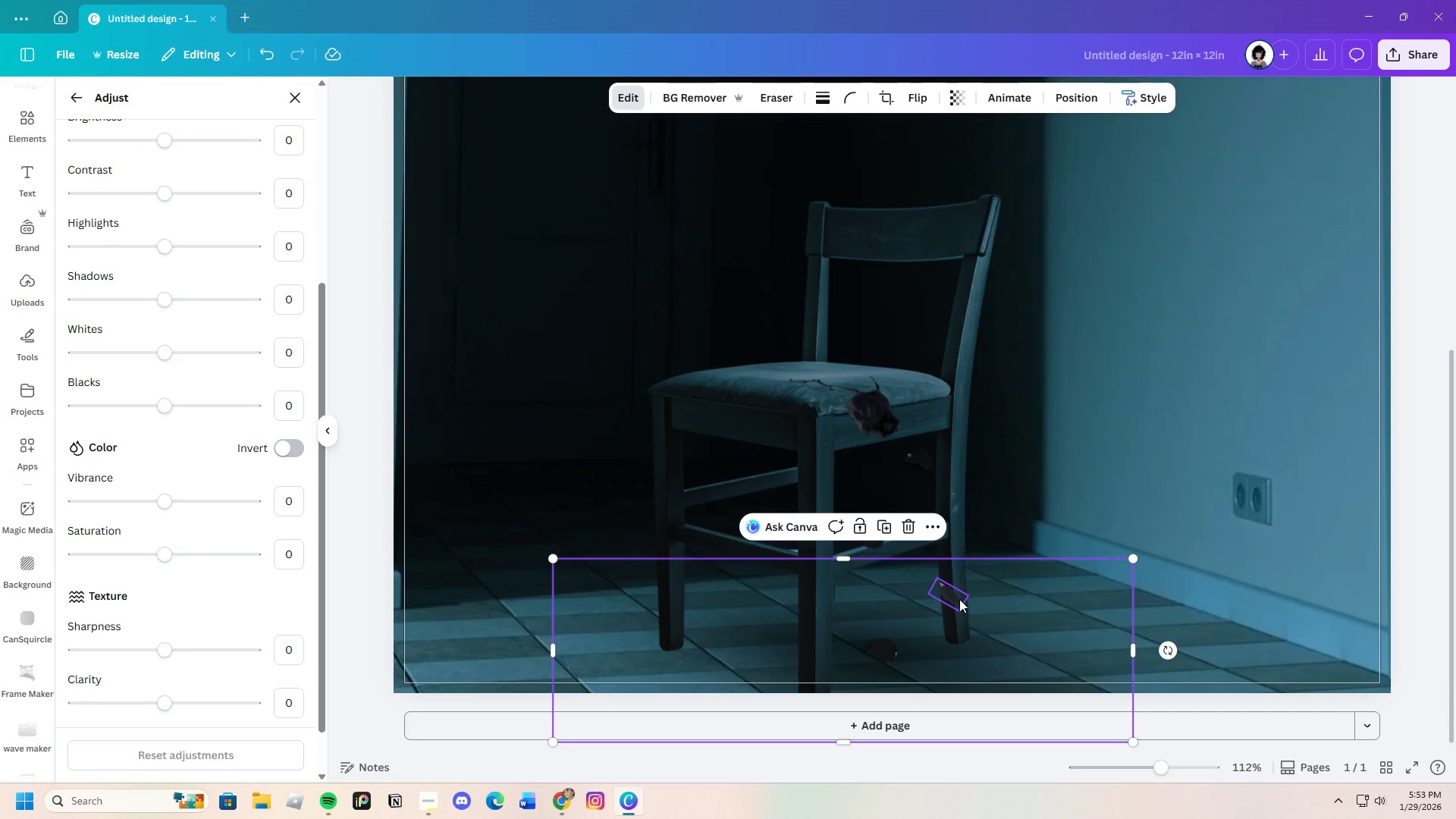 
left_click([952, 595])
 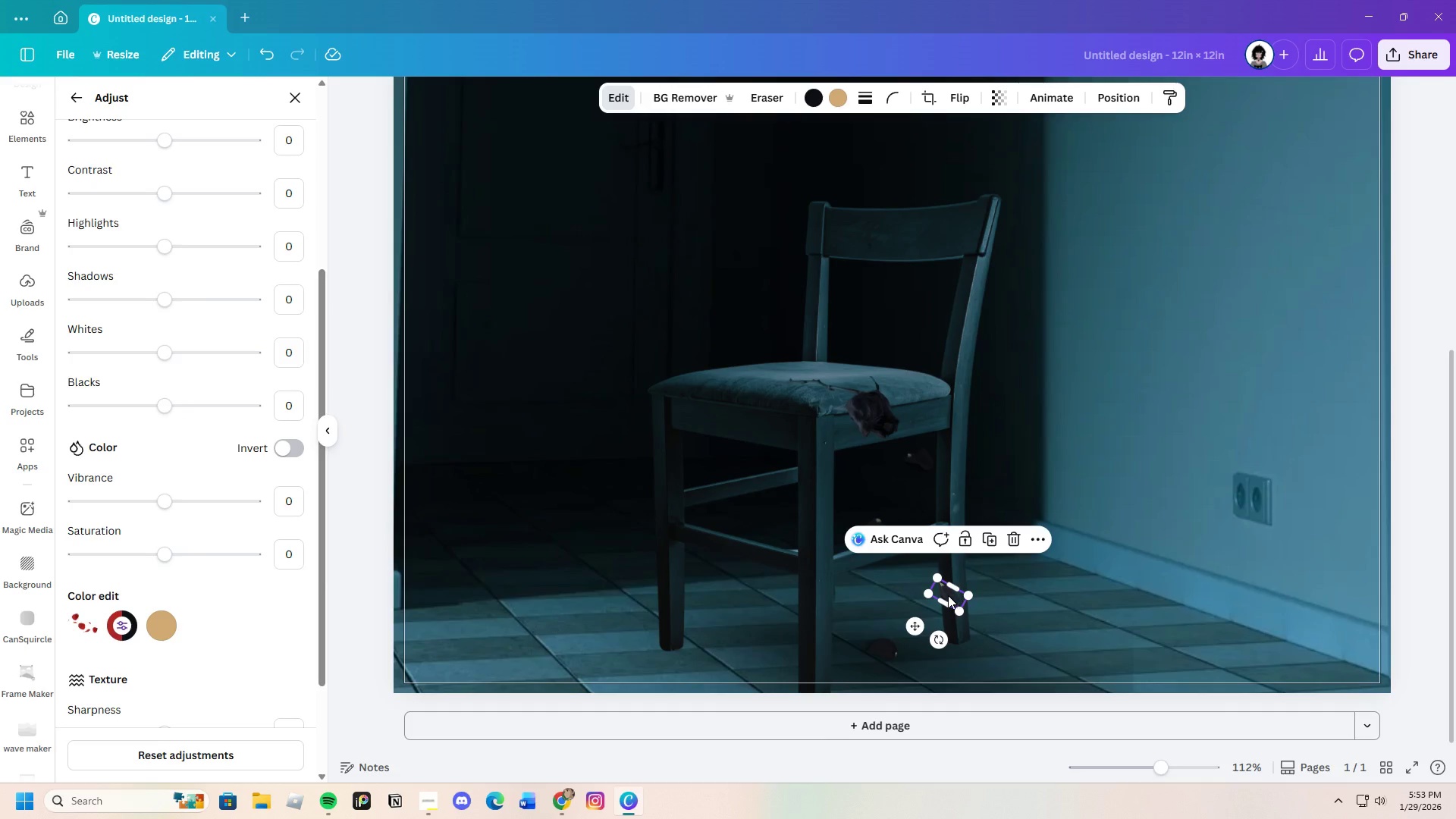 
left_click_drag(start_coordinate=[952, 595], to_coordinate=[946, 595])
 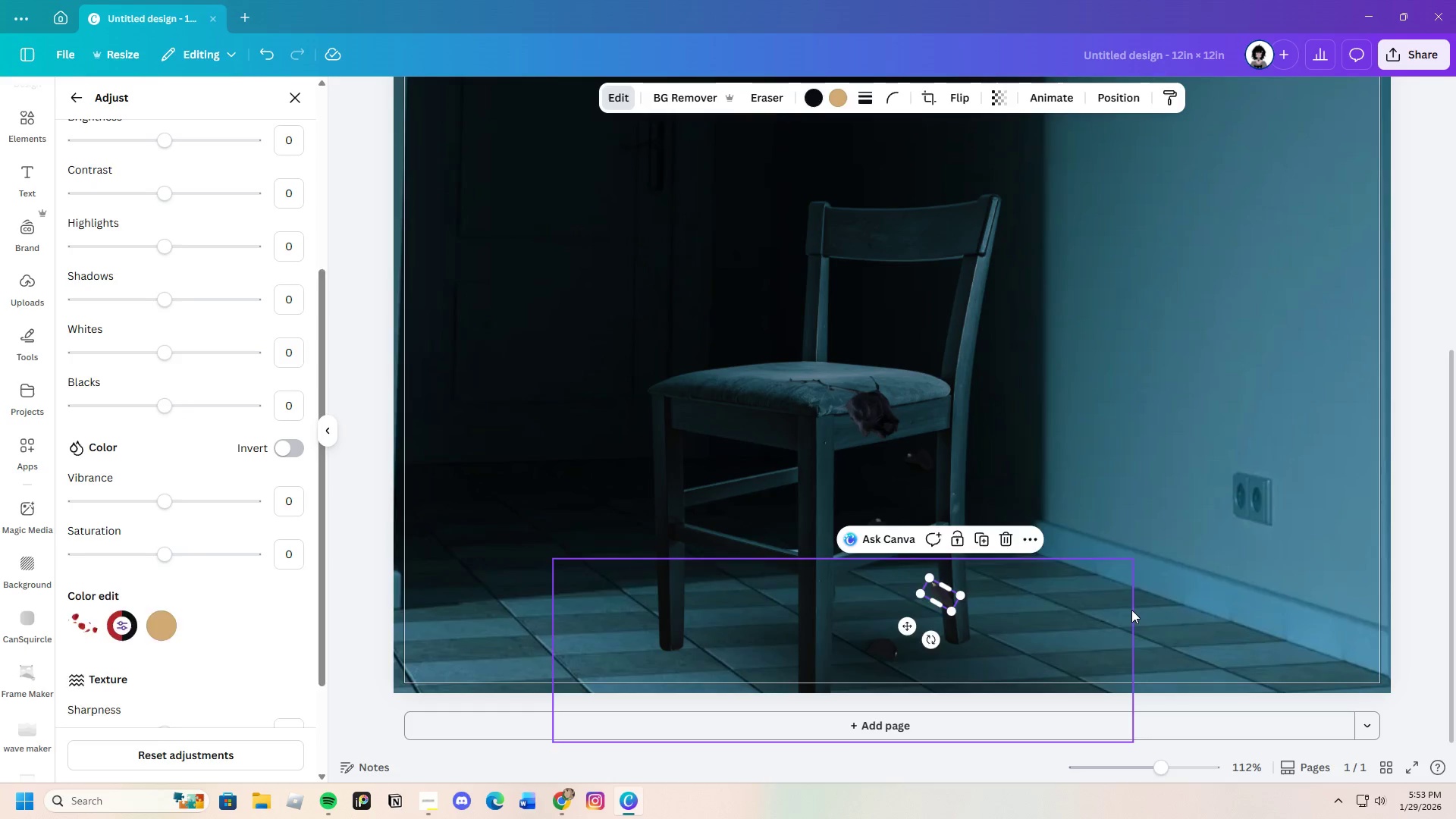 
left_click([1131, 610])
 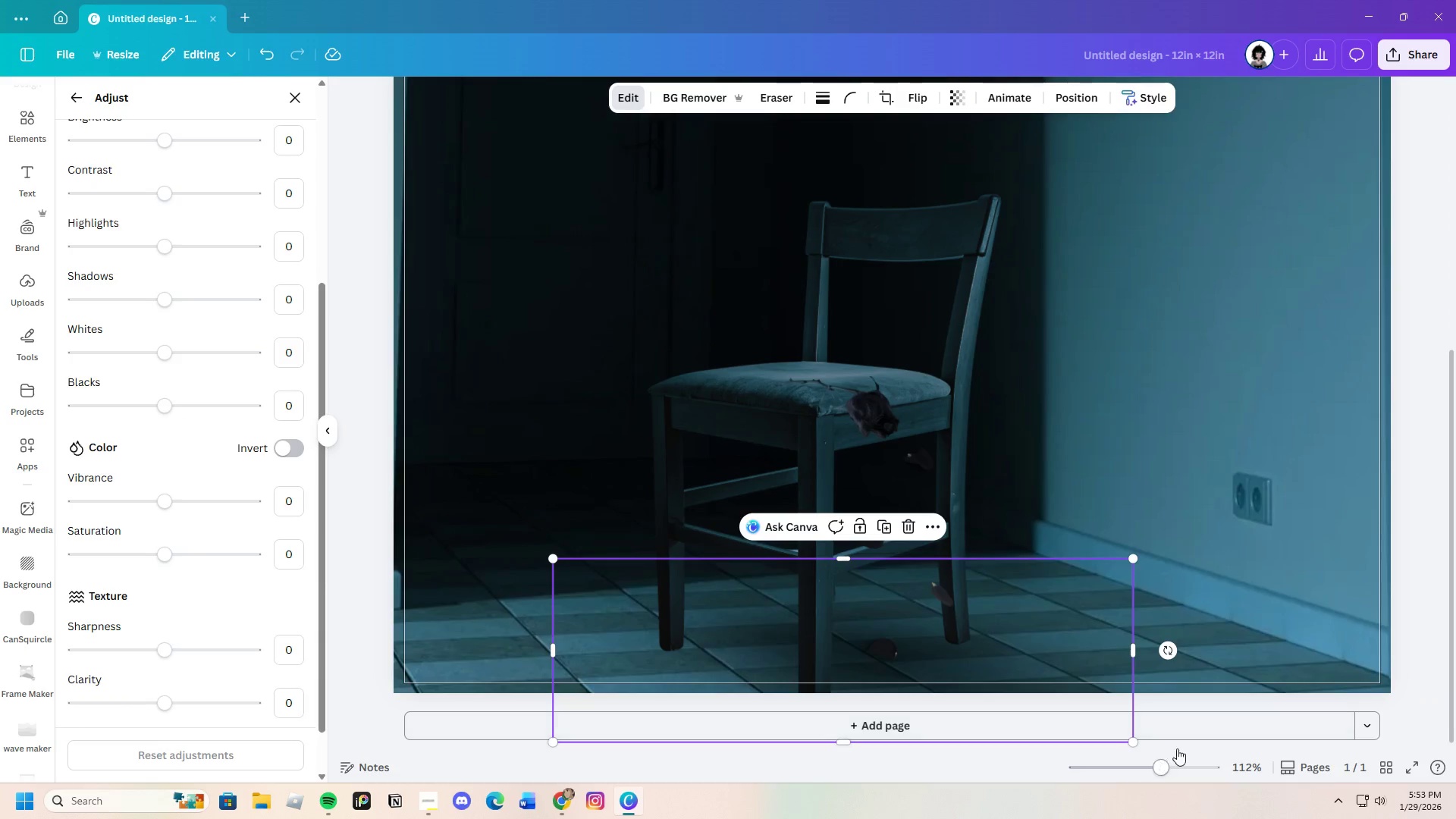 
left_click([1222, 563])
 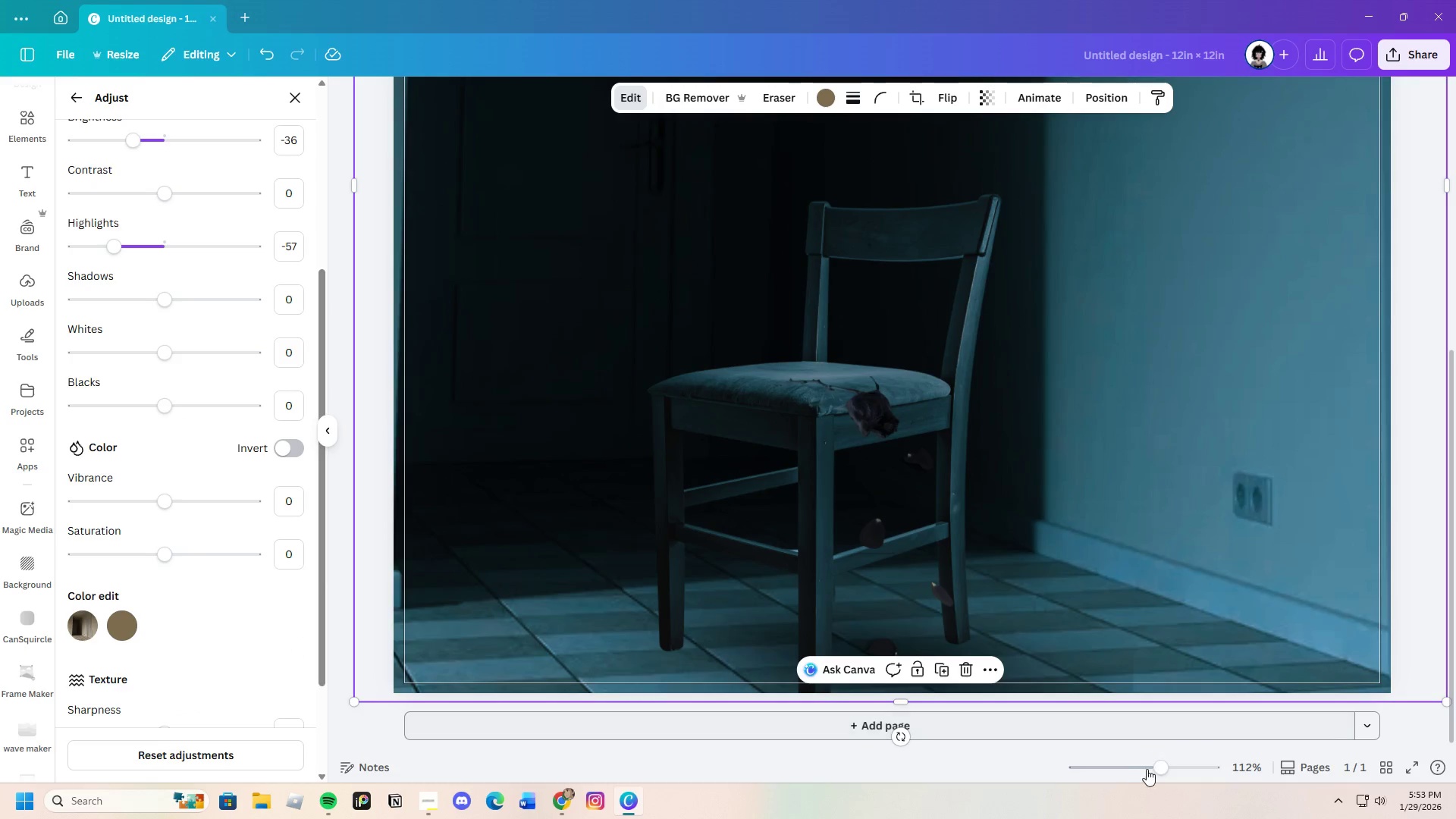 
left_click_drag(start_coordinate=[1151, 767], to_coordinate=[1148, 774])
 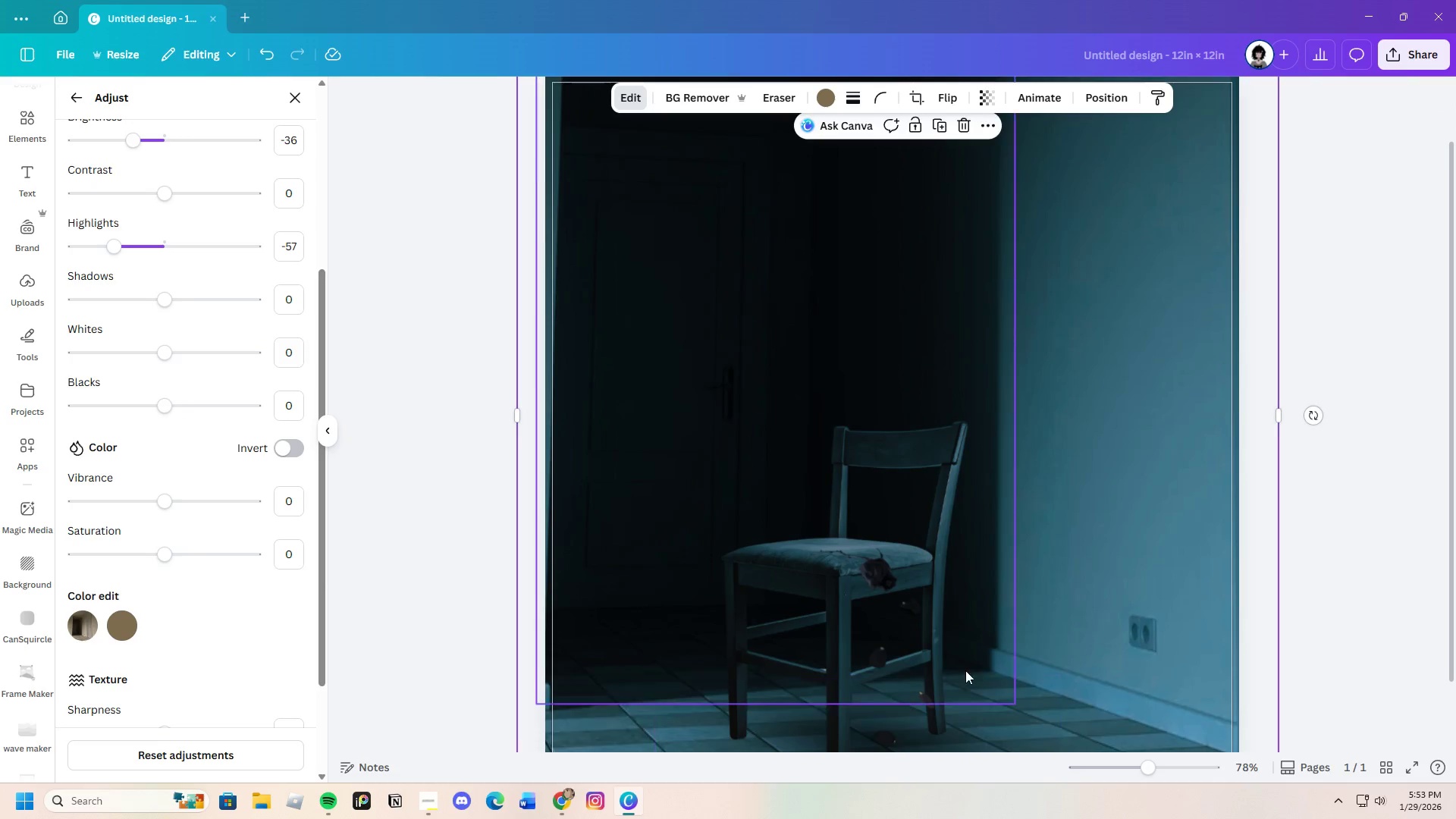 
scroll: coordinate [961, 664], scroll_direction: down, amount: 3.0
 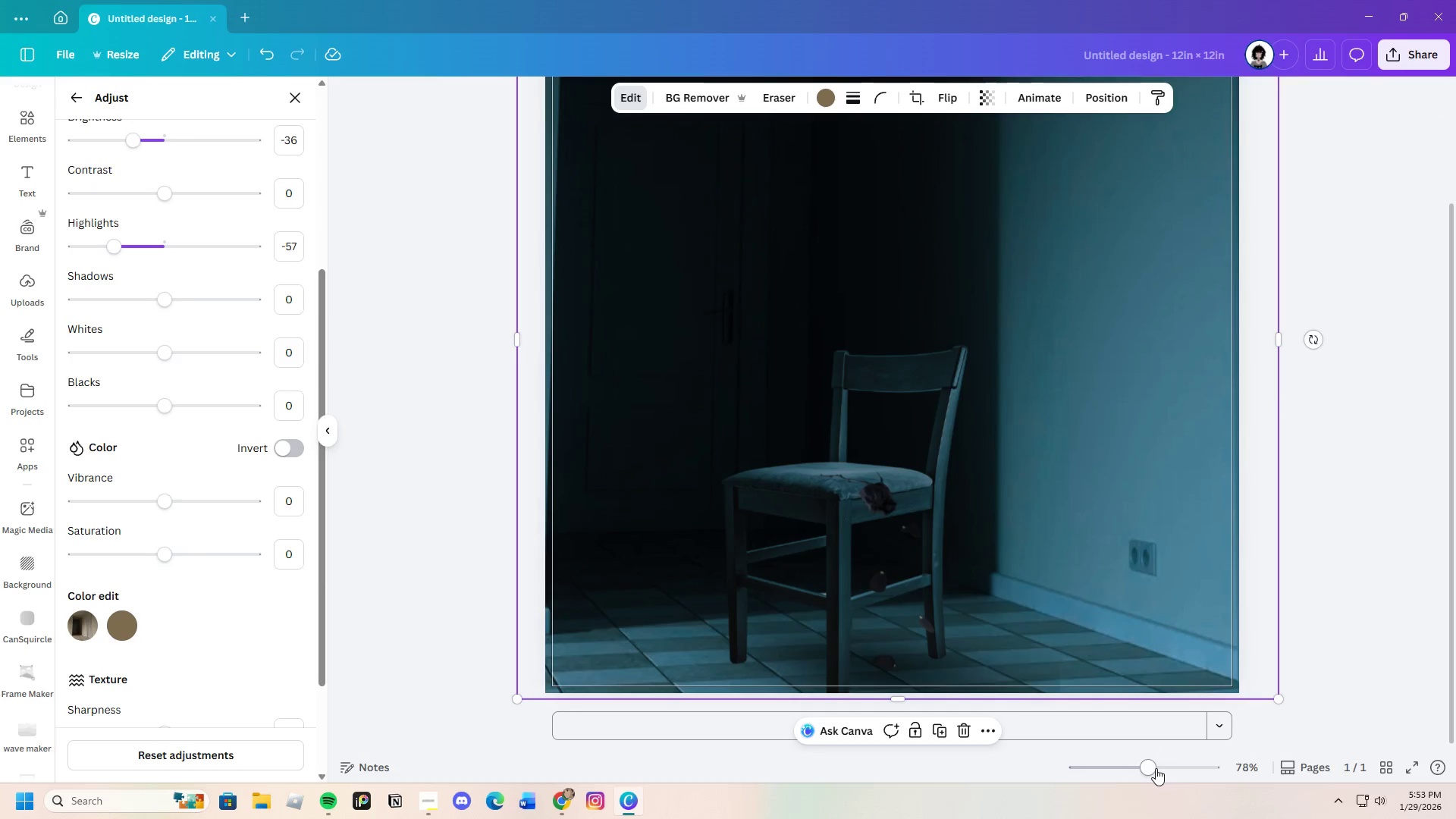 
left_click_drag(start_coordinate=[1153, 768], to_coordinate=[1168, 768])
 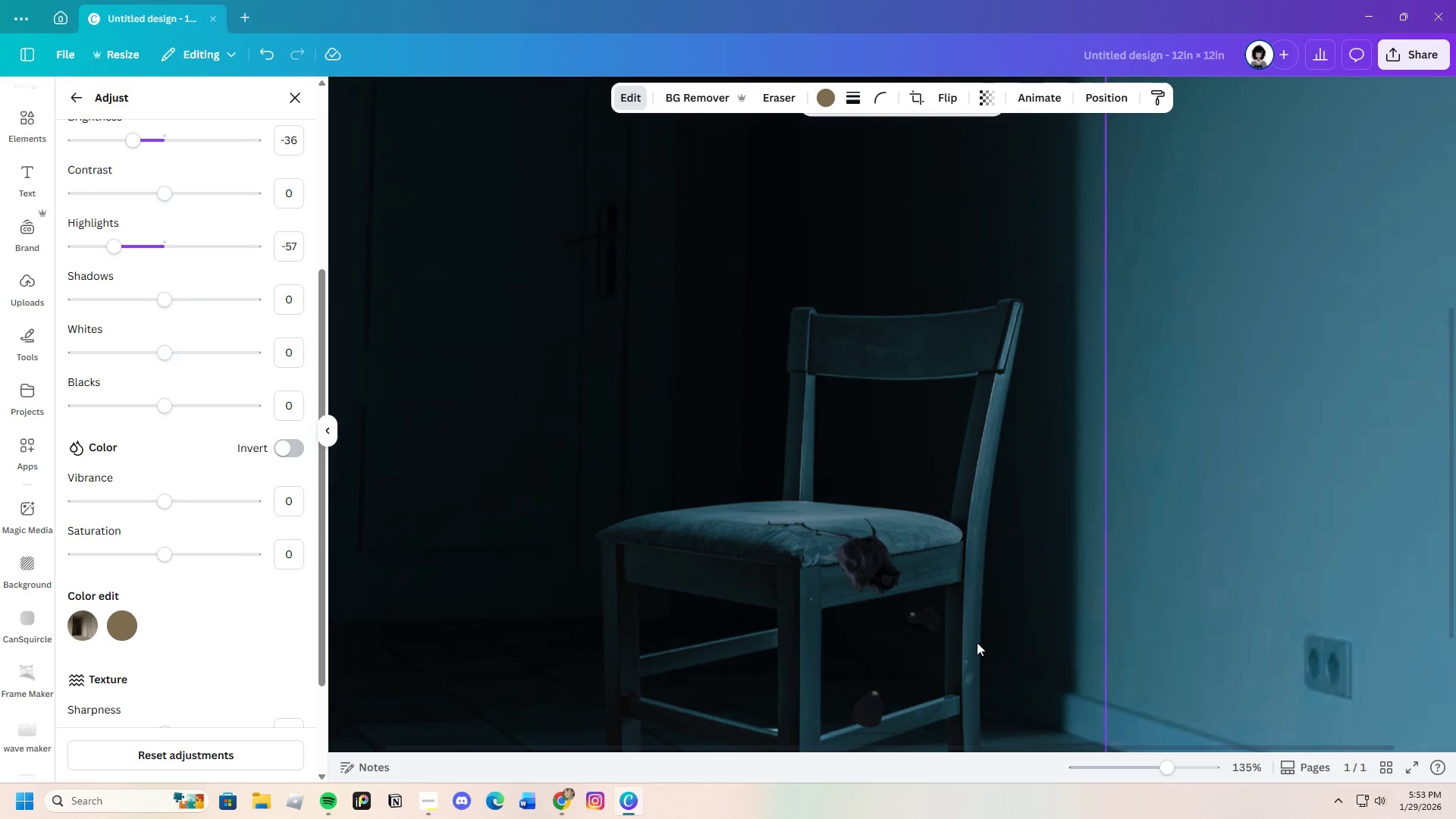 
scroll: coordinate [976, 640], scroll_direction: down, amount: 3.0
 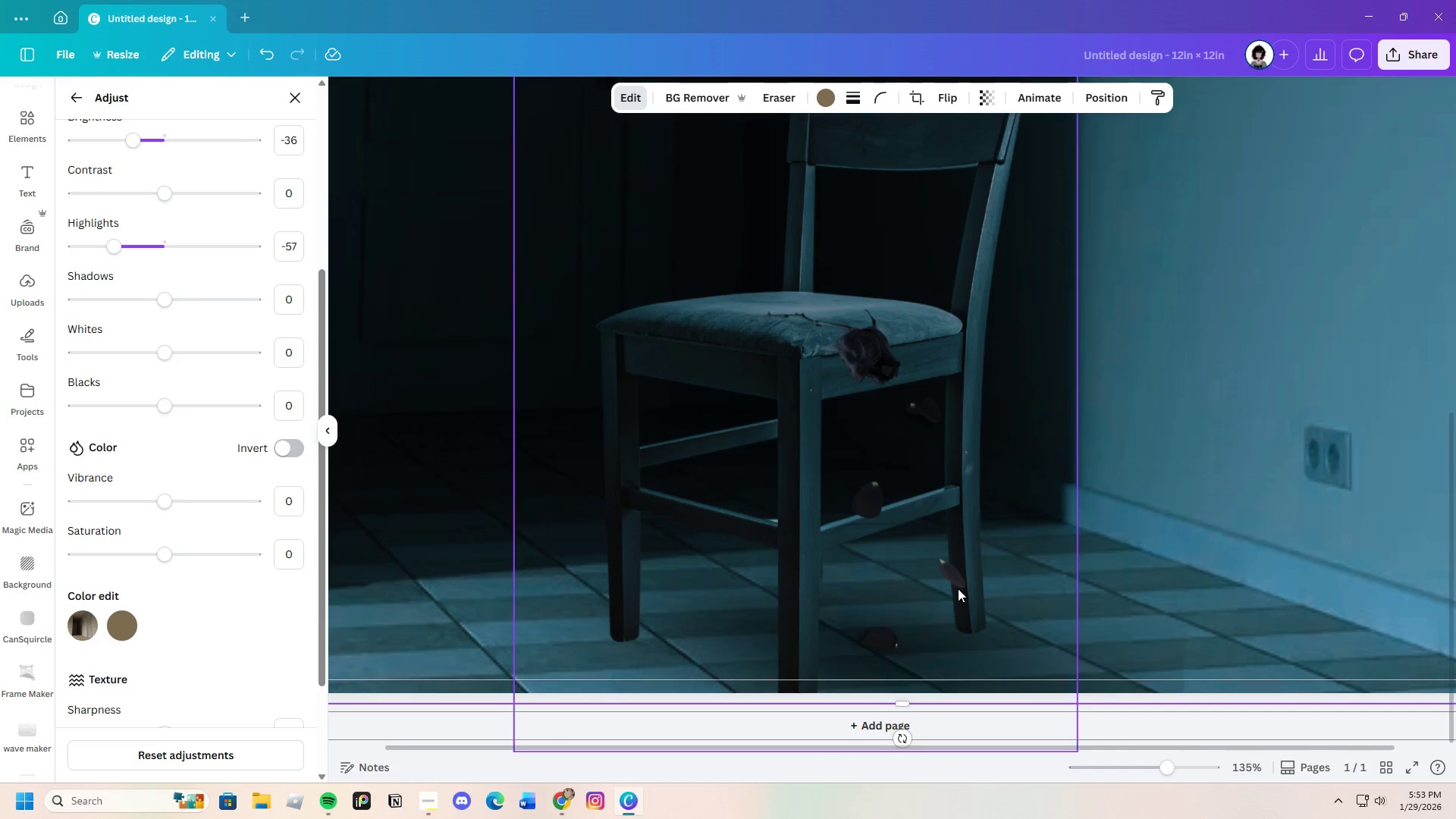 
left_click([950, 579])
 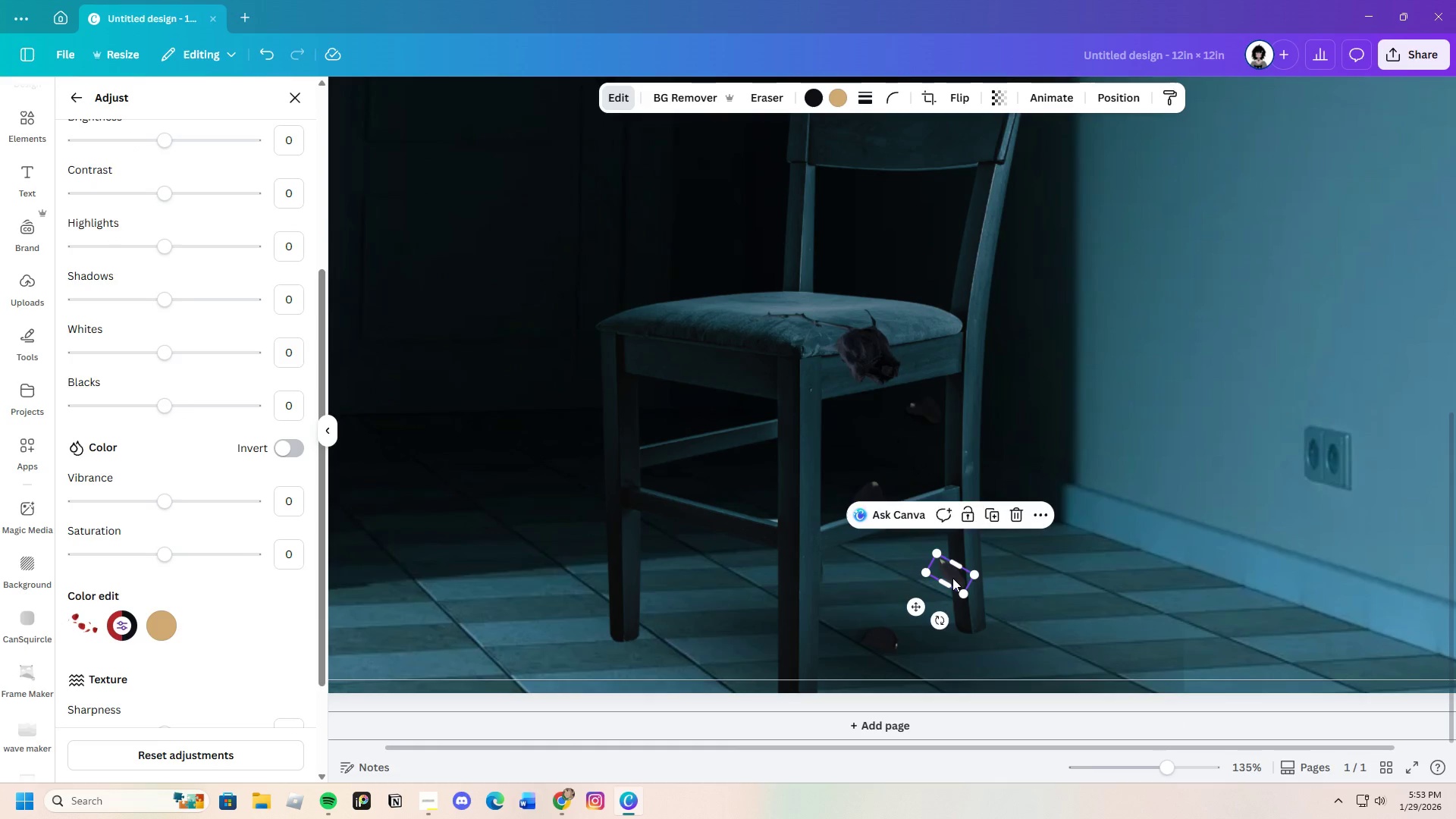 
left_click_drag(start_coordinate=[952, 578], to_coordinate=[939, 630])
 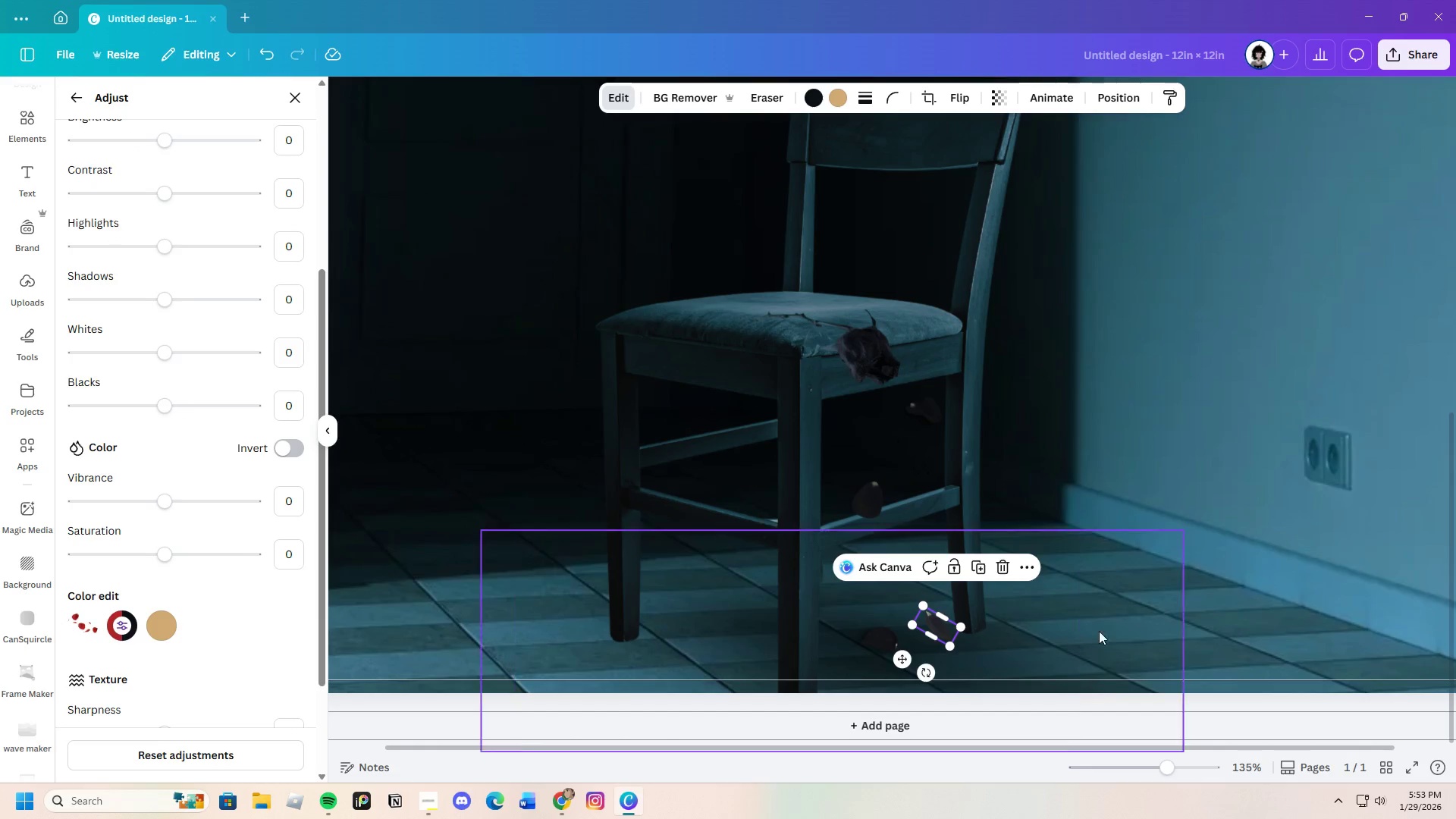 
left_click([1204, 617])
 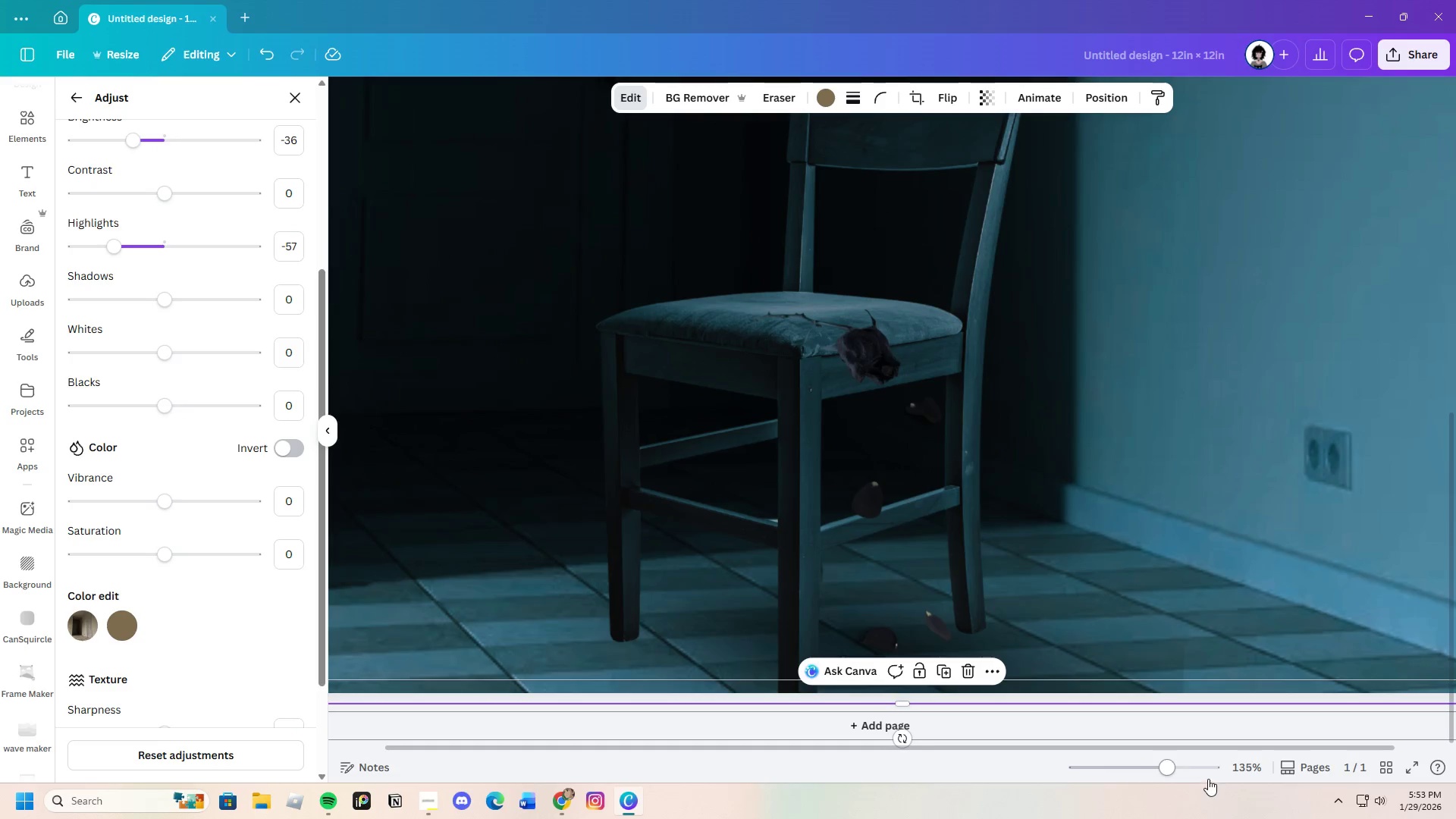 
left_click_drag(start_coordinate=[1167, 767], to_coordinate=[1163, 767])
 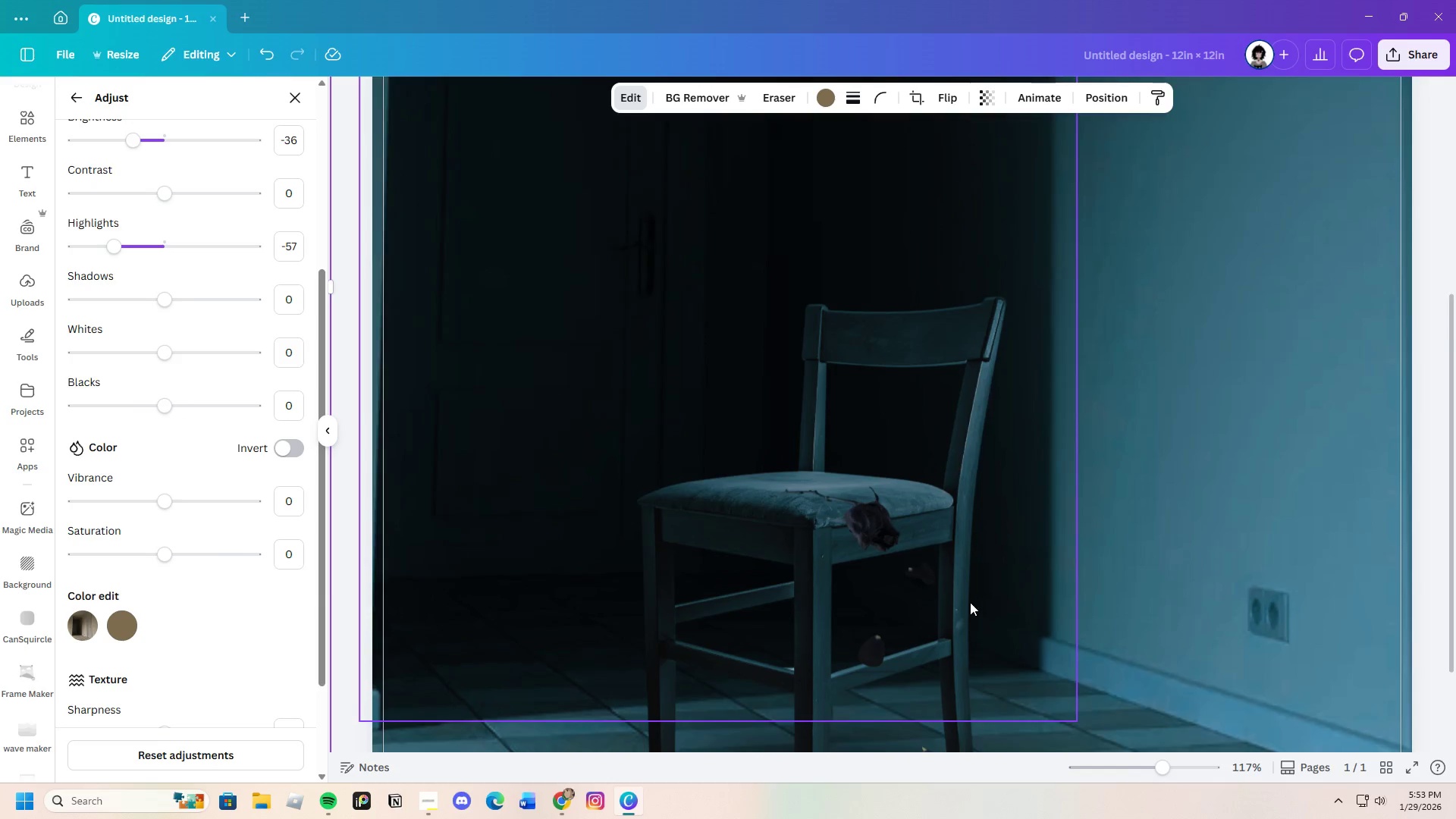 
scroll: coordinate [970, 601], scroll_direction: down, amount: 2.0
 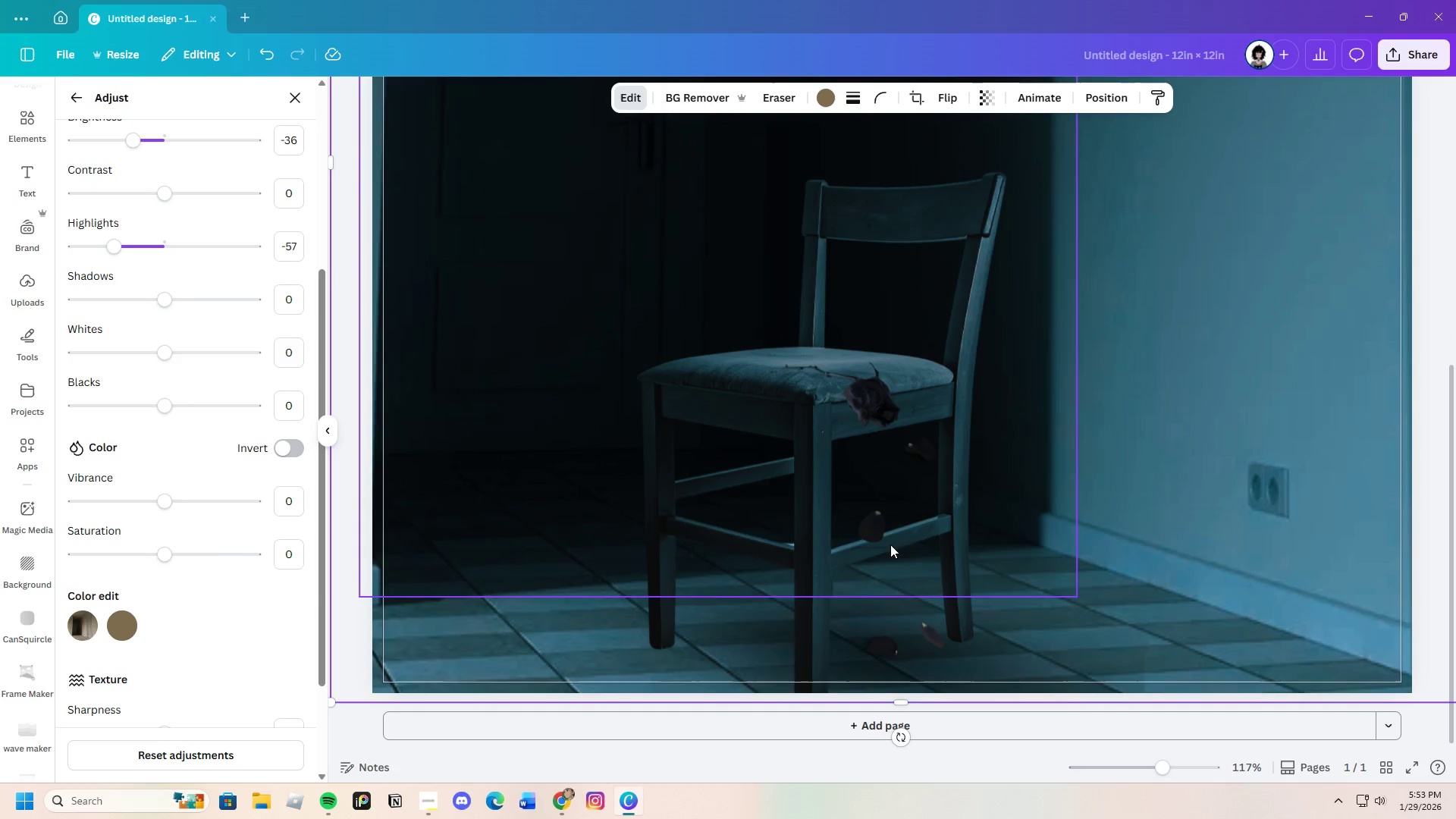 
mouse_move([881, 539])
 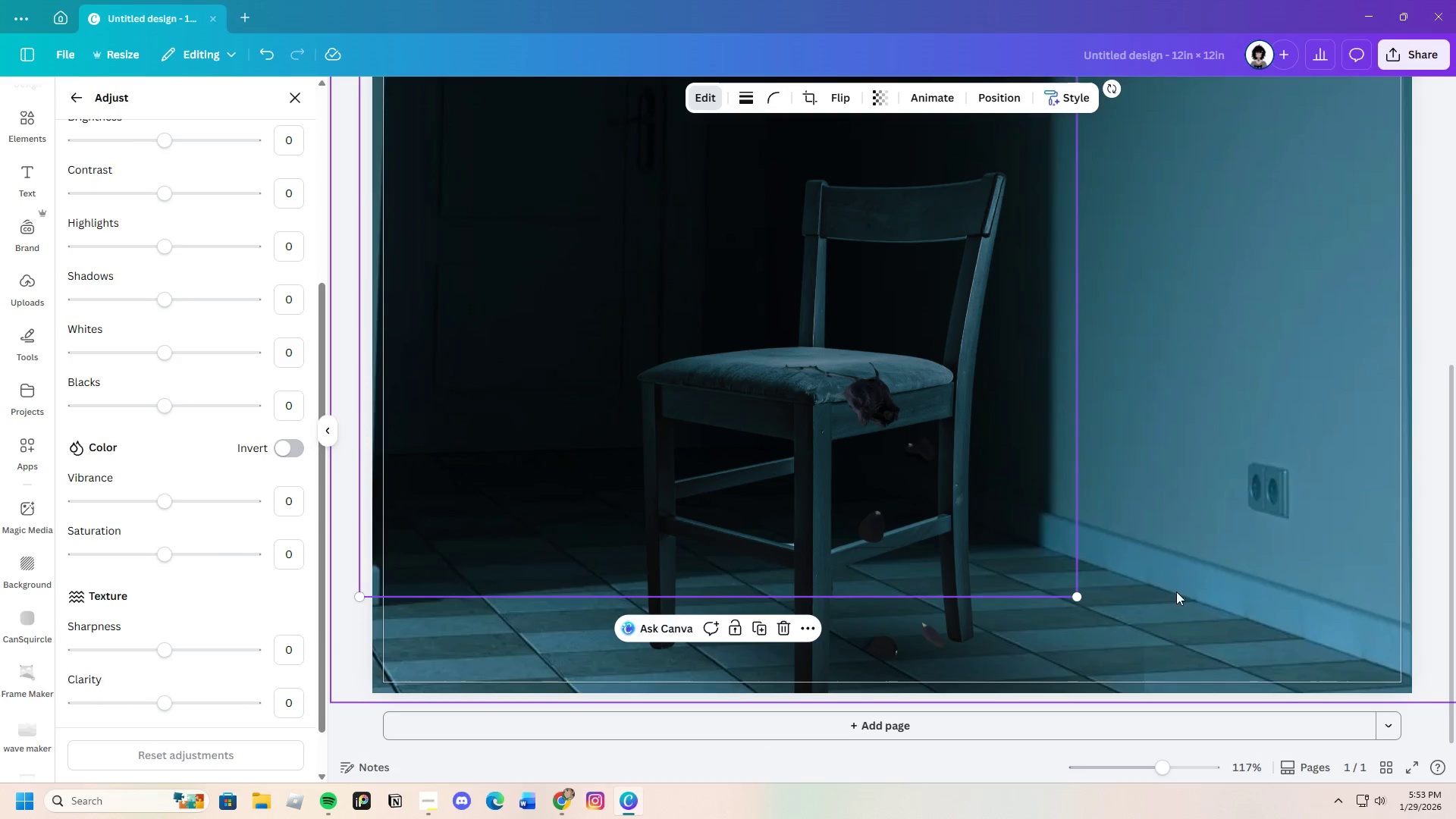 
left_click([1176, 592])
 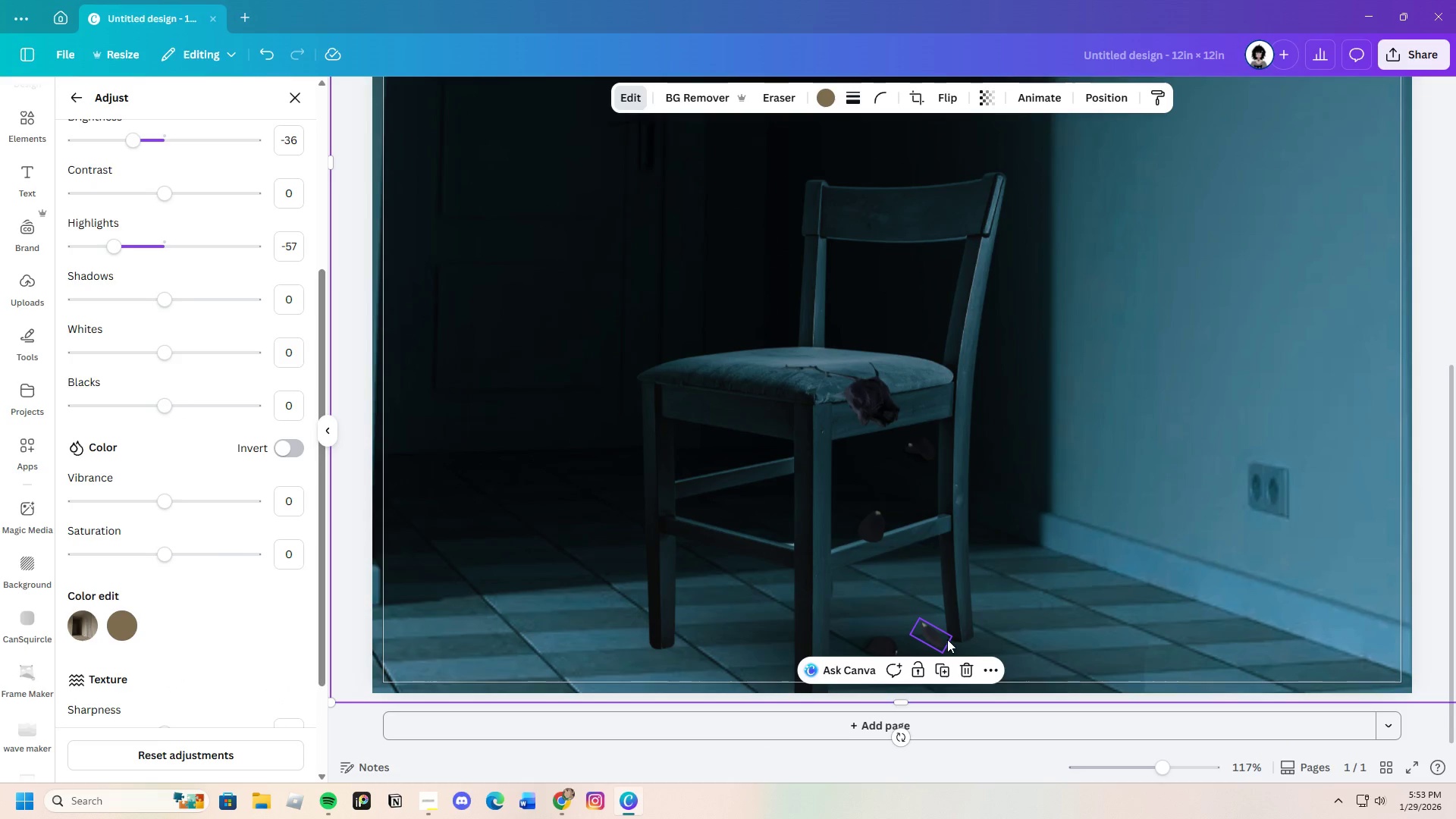 
left_click([930, 634])
 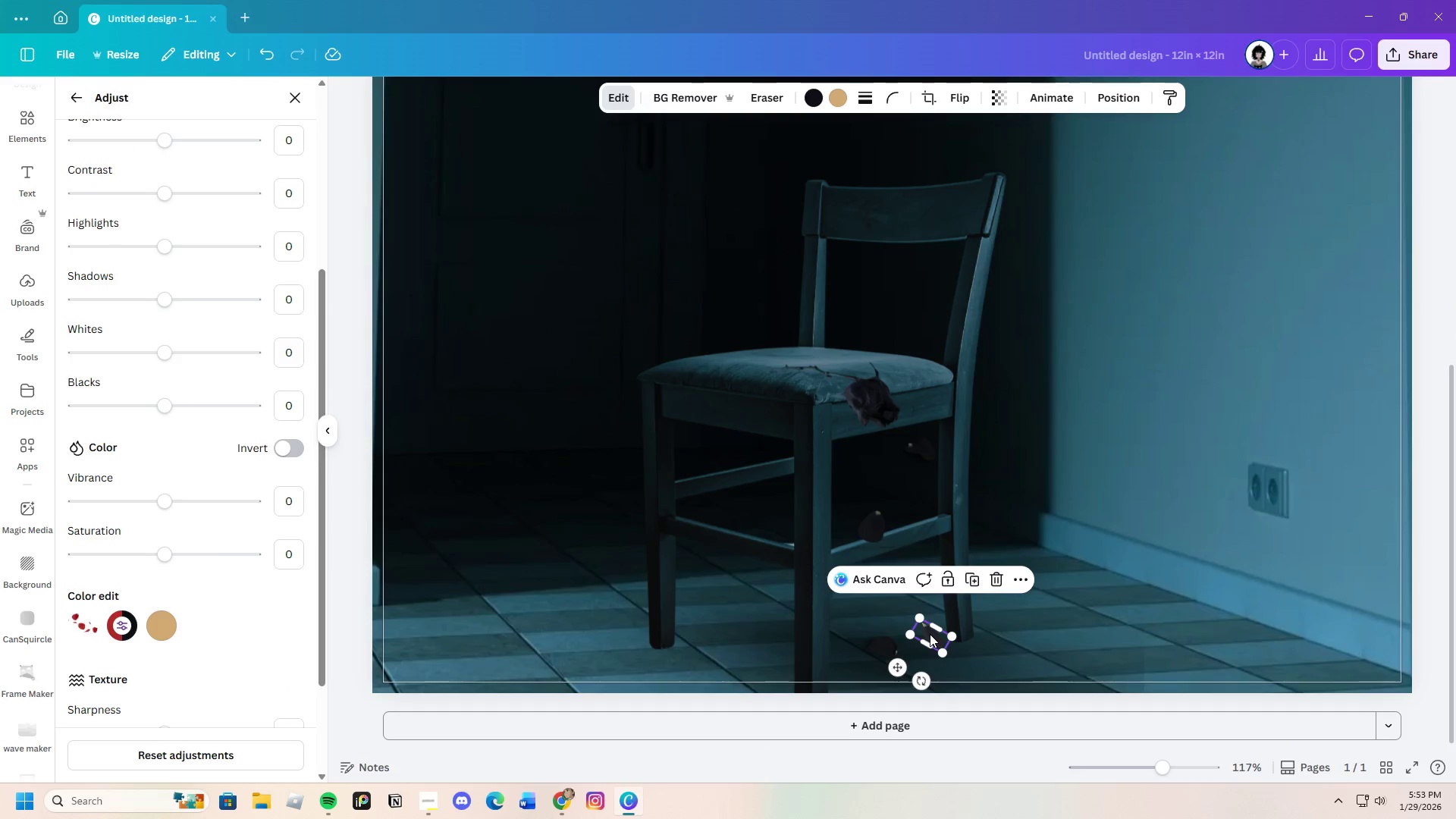 
left_click_drag(start_coordinate=[930, 634], to_coordinate=[929, 621])
 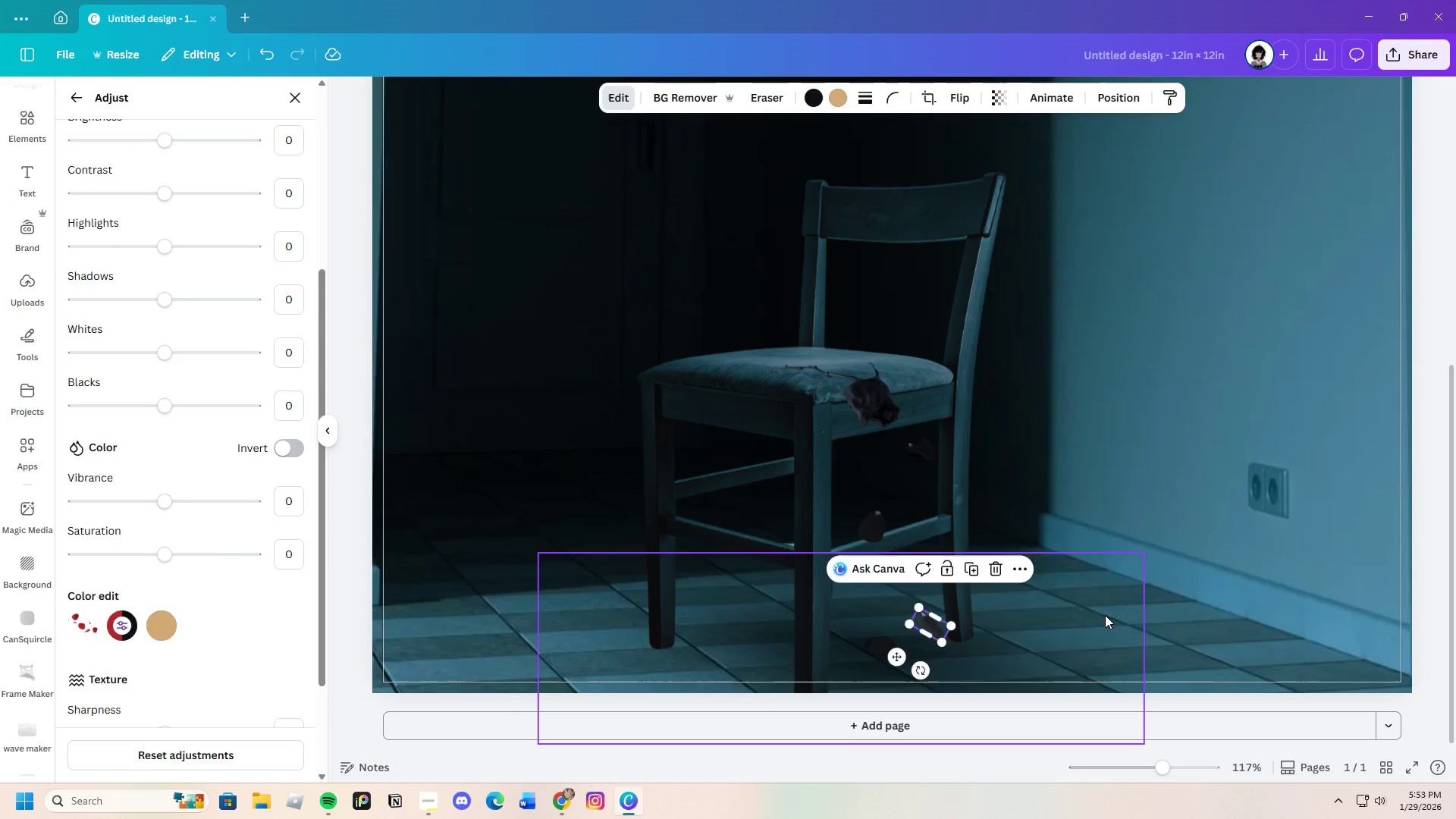 
left_click([1105, 615])
 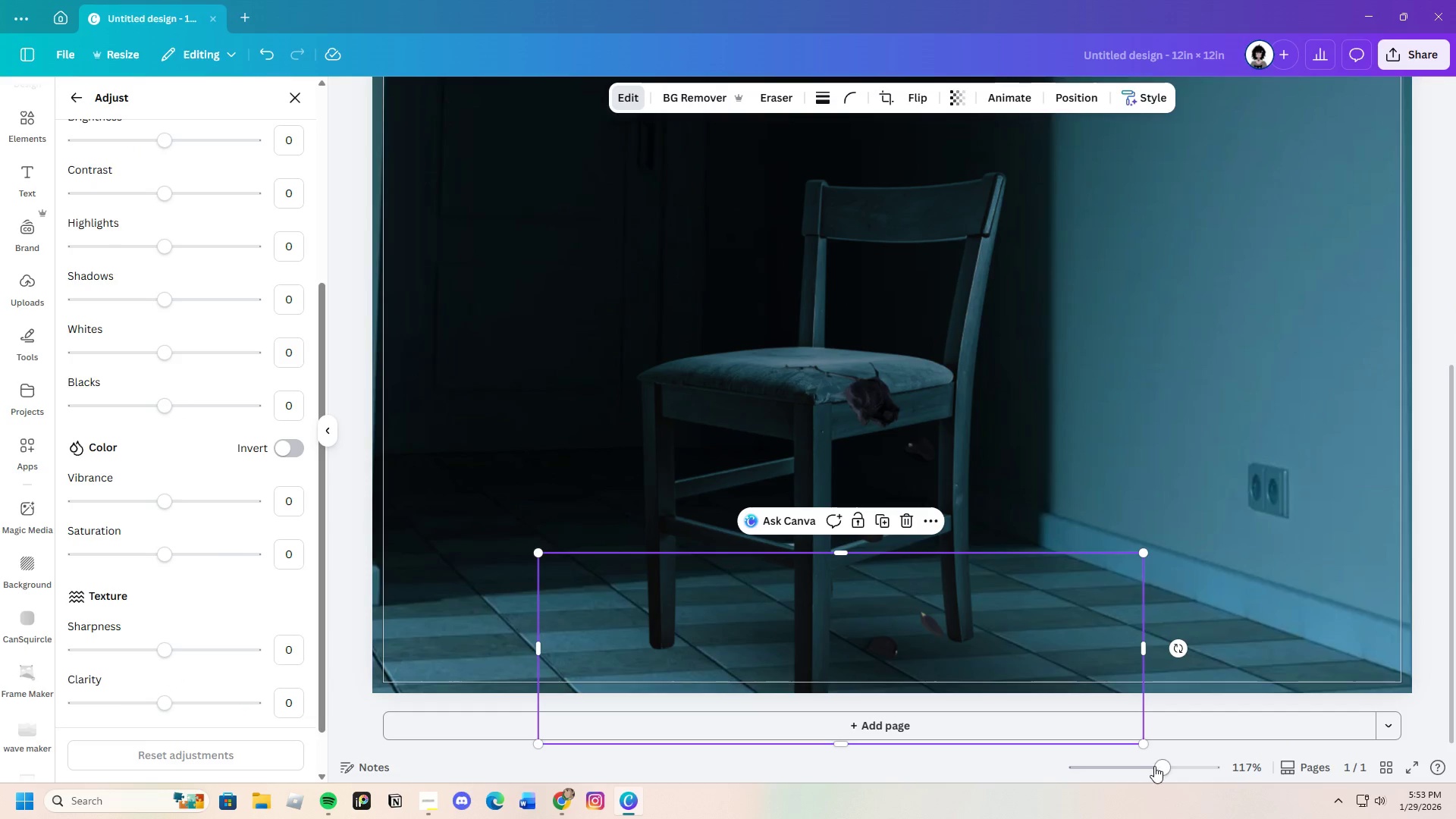 
left_click_drag(start_coordinate=[1158, 767], to_coordinate=[1153, 769])
 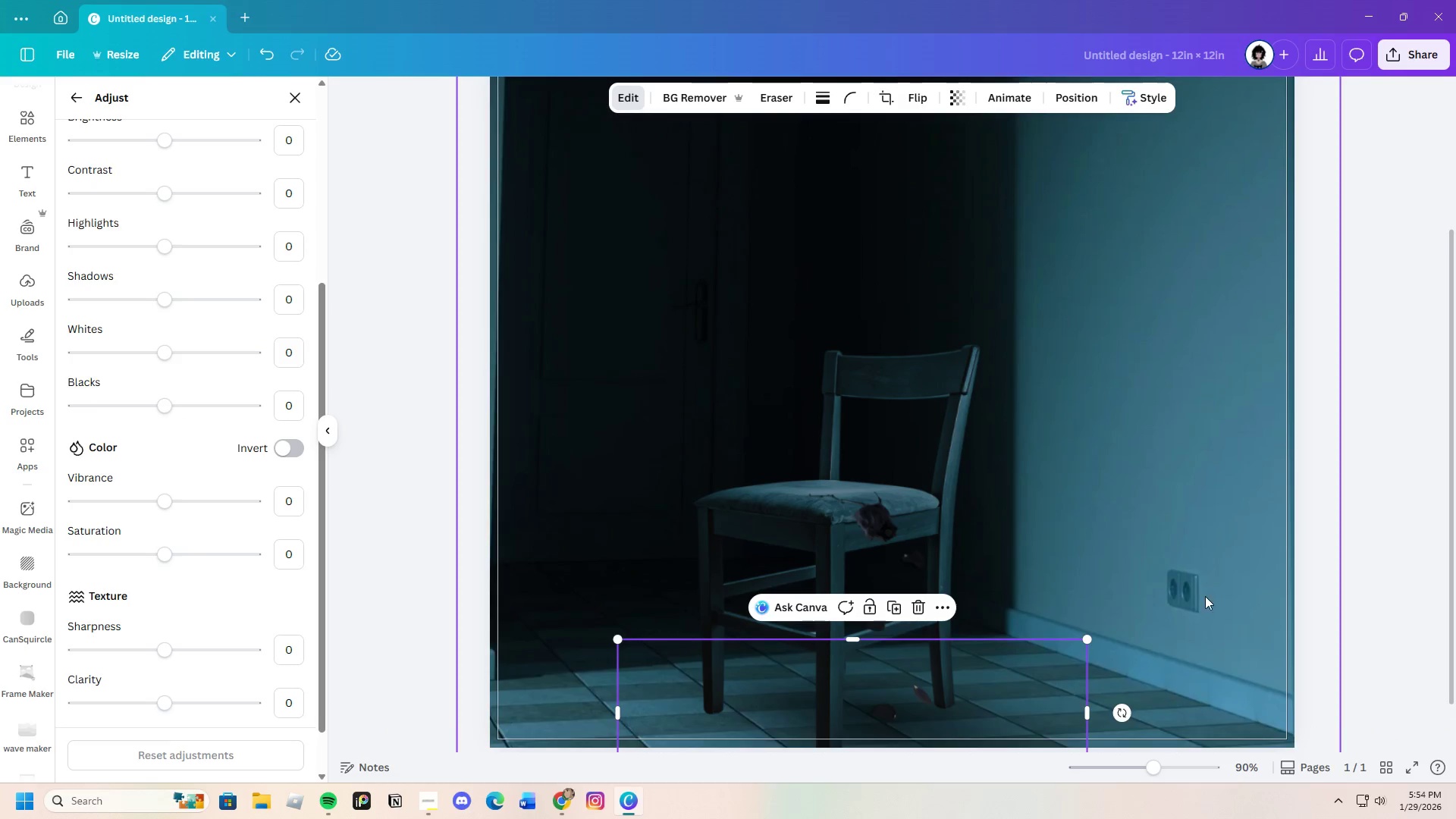 
left_click([1203, 595])
 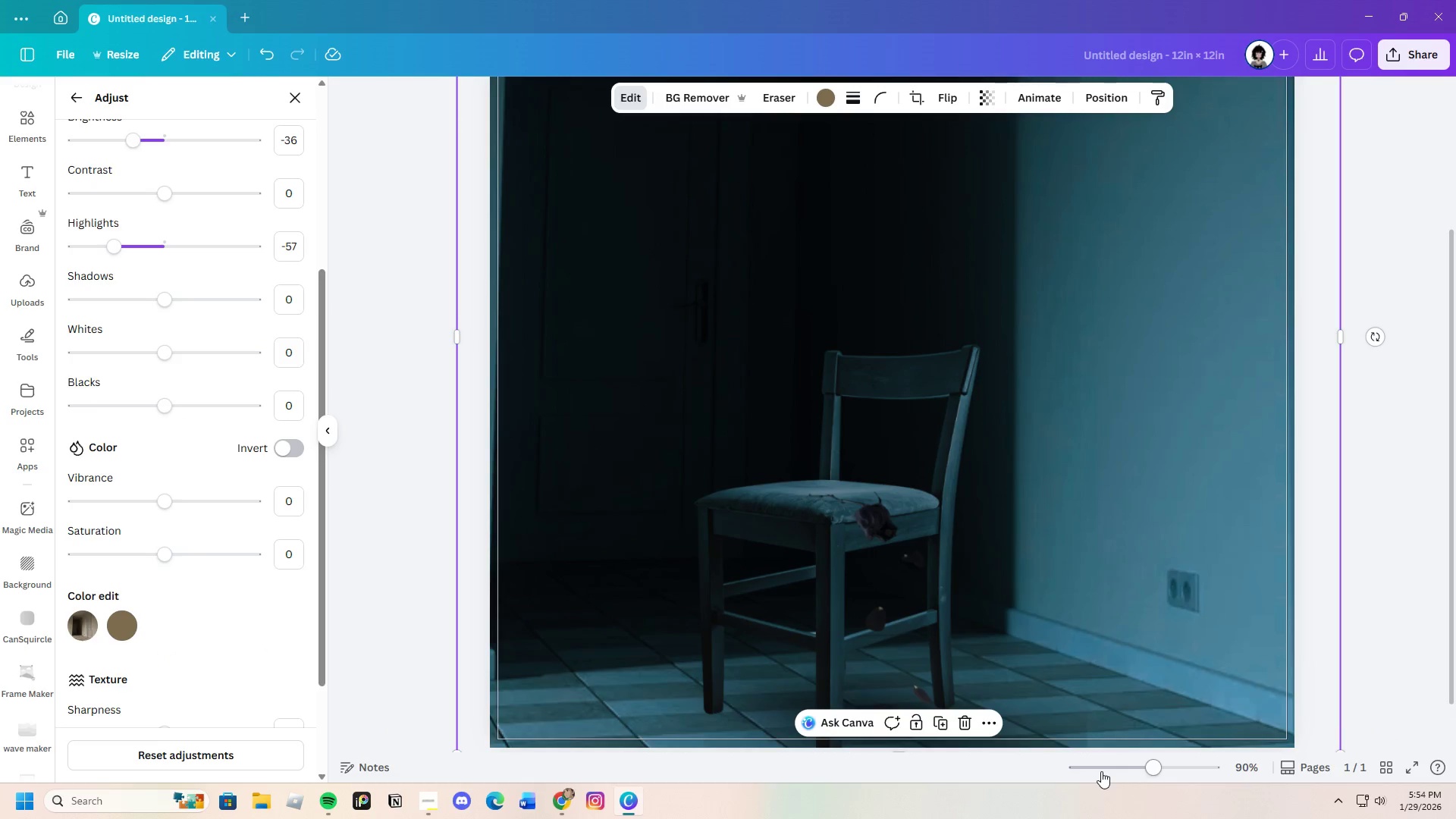 
left_click_drag(start_coordinate=[1152, 767], to_coordinate=[1143, 770])
 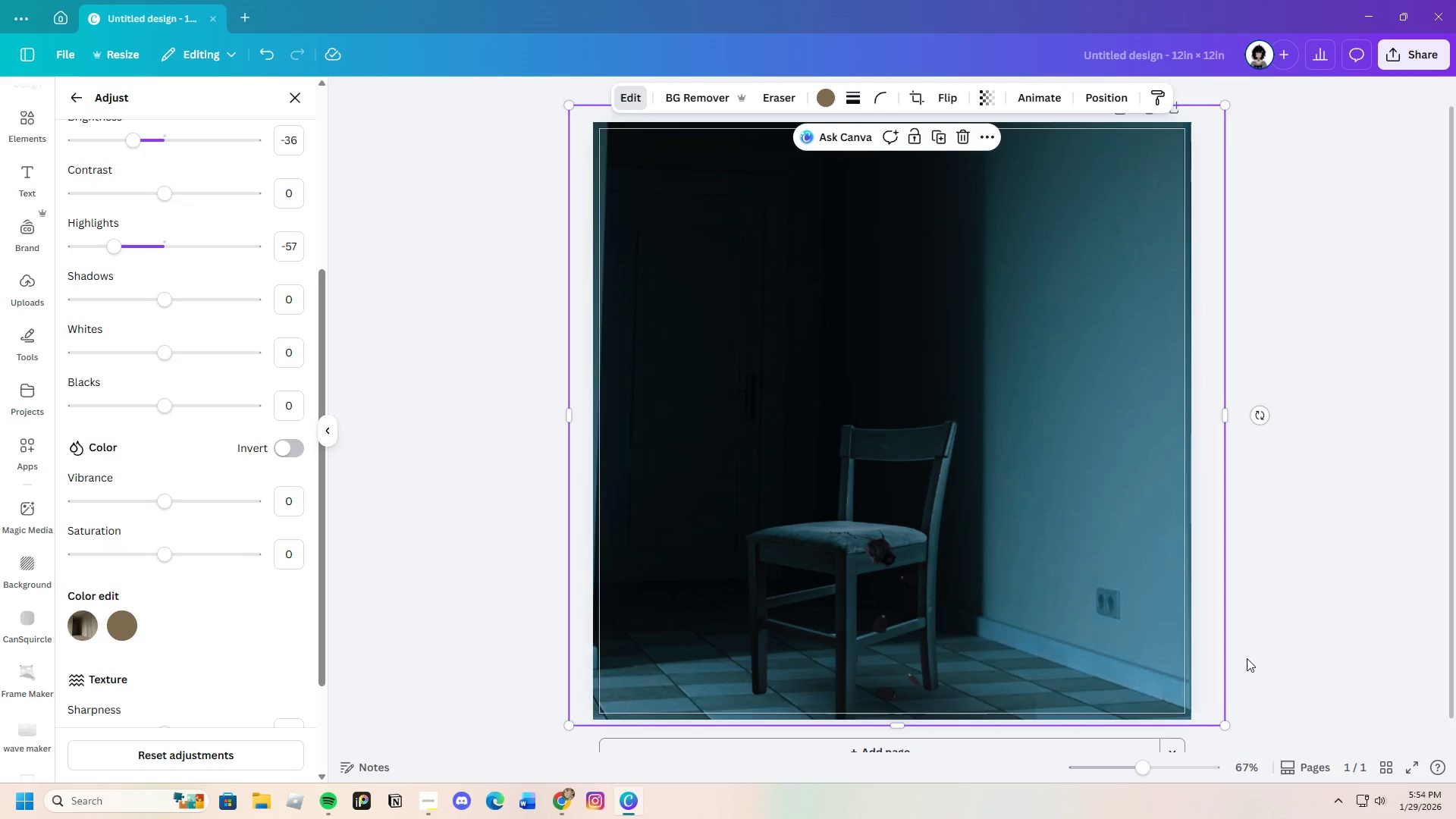 
left_click([1247, 657])
 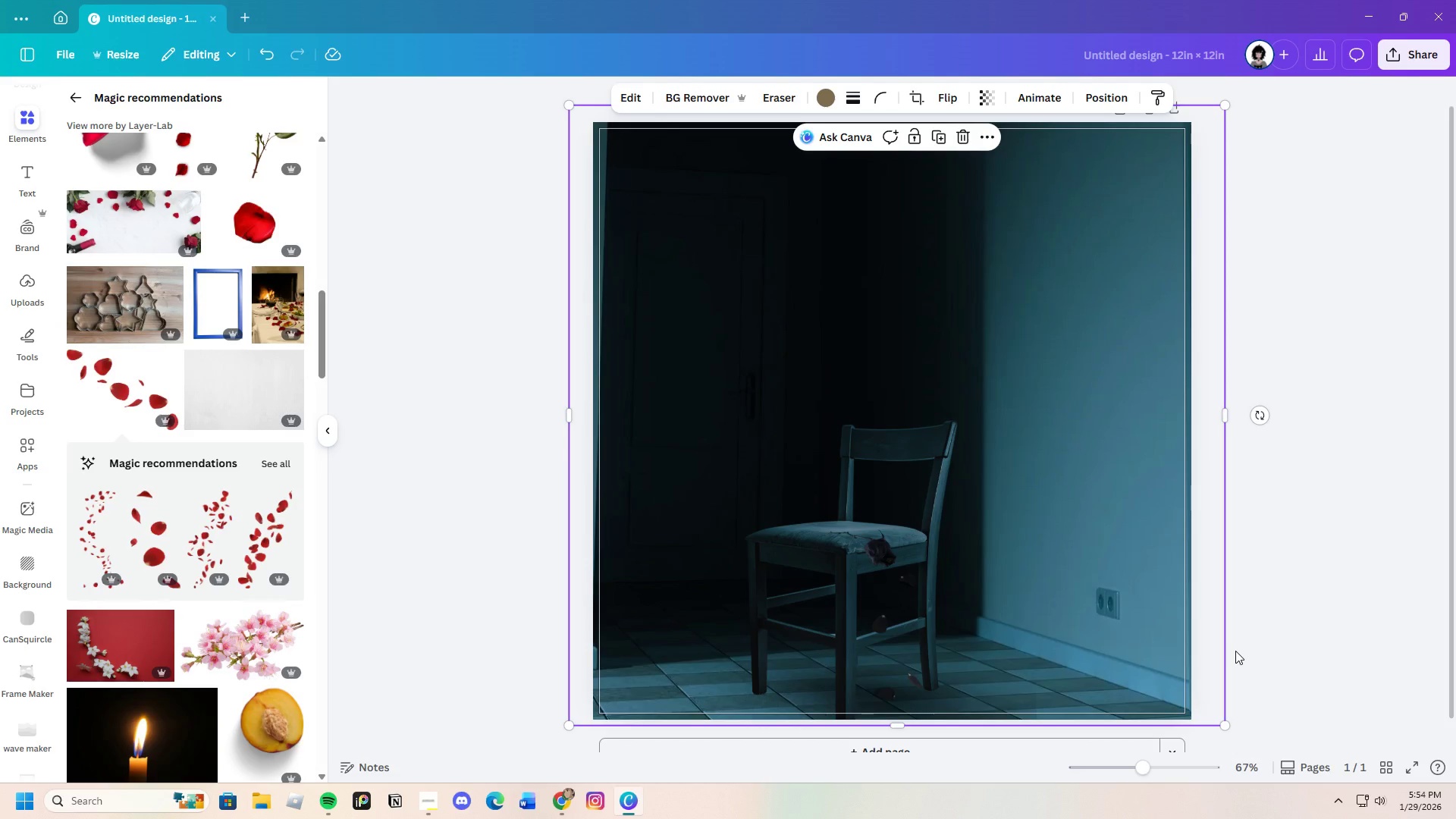 
left_click([1313, 630])
 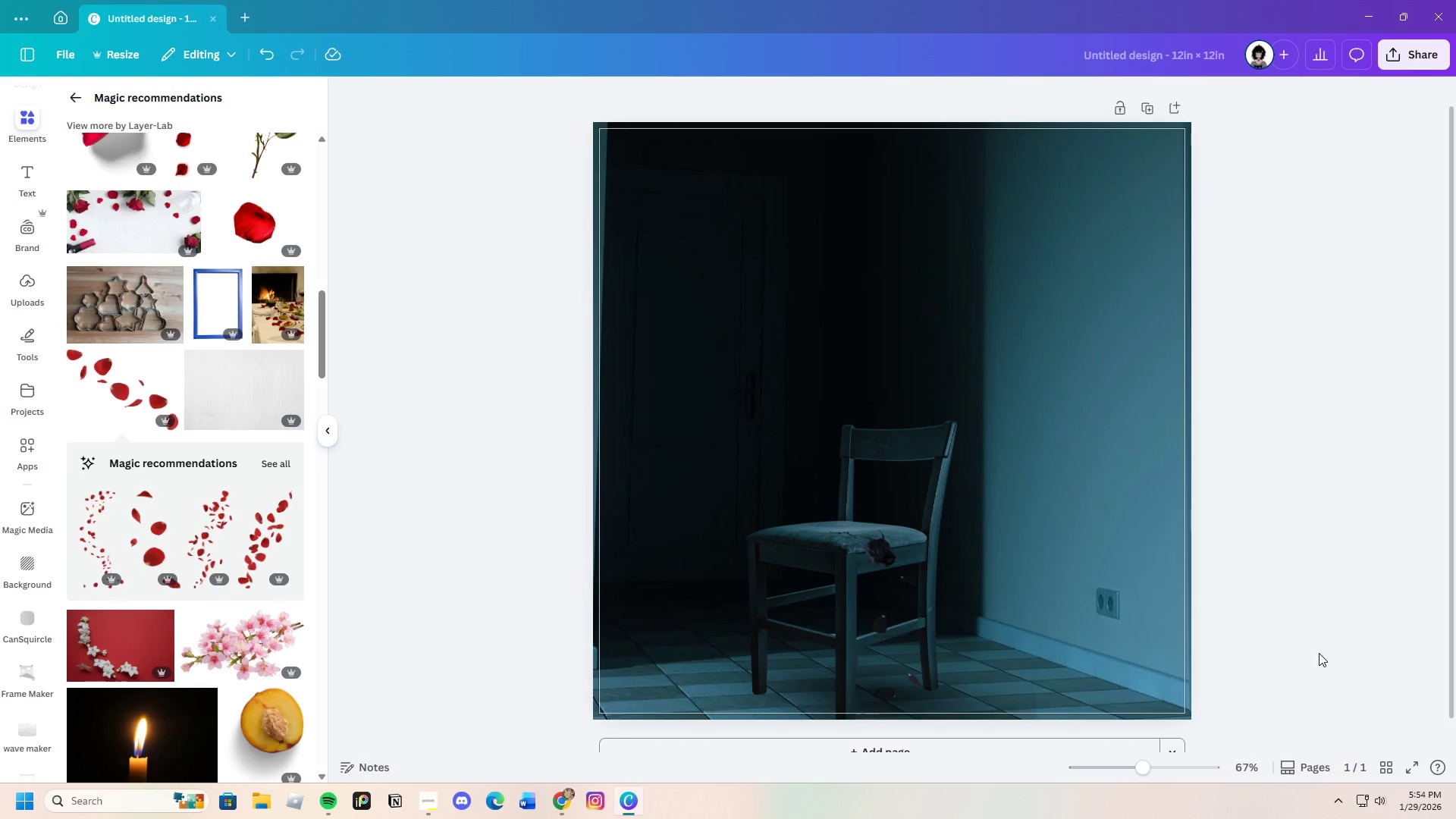 
left_click([1163, 664])
 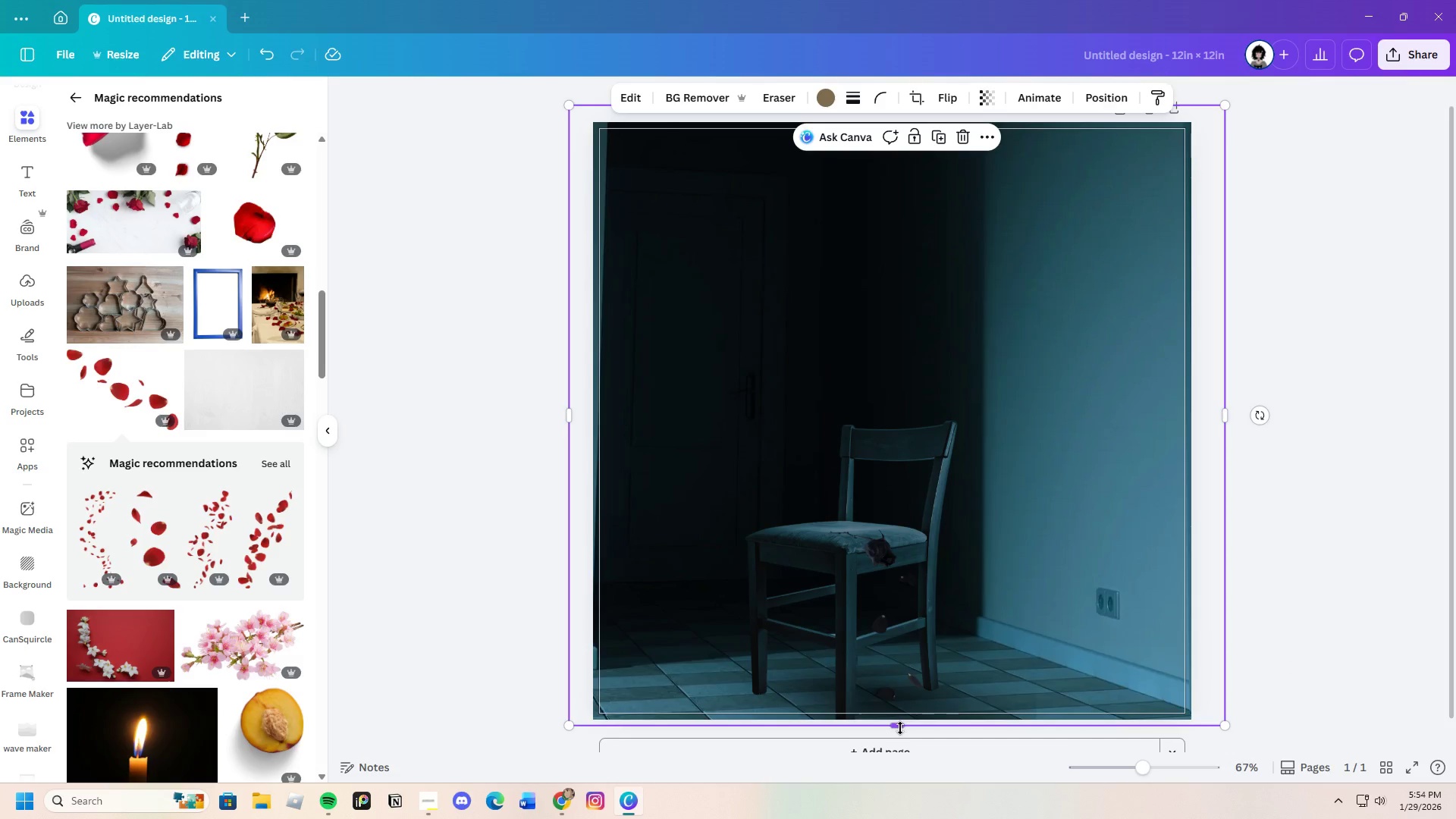 
left_click_drag(start_coordinate=[900, 728], to_coordinate=[908, 730])
 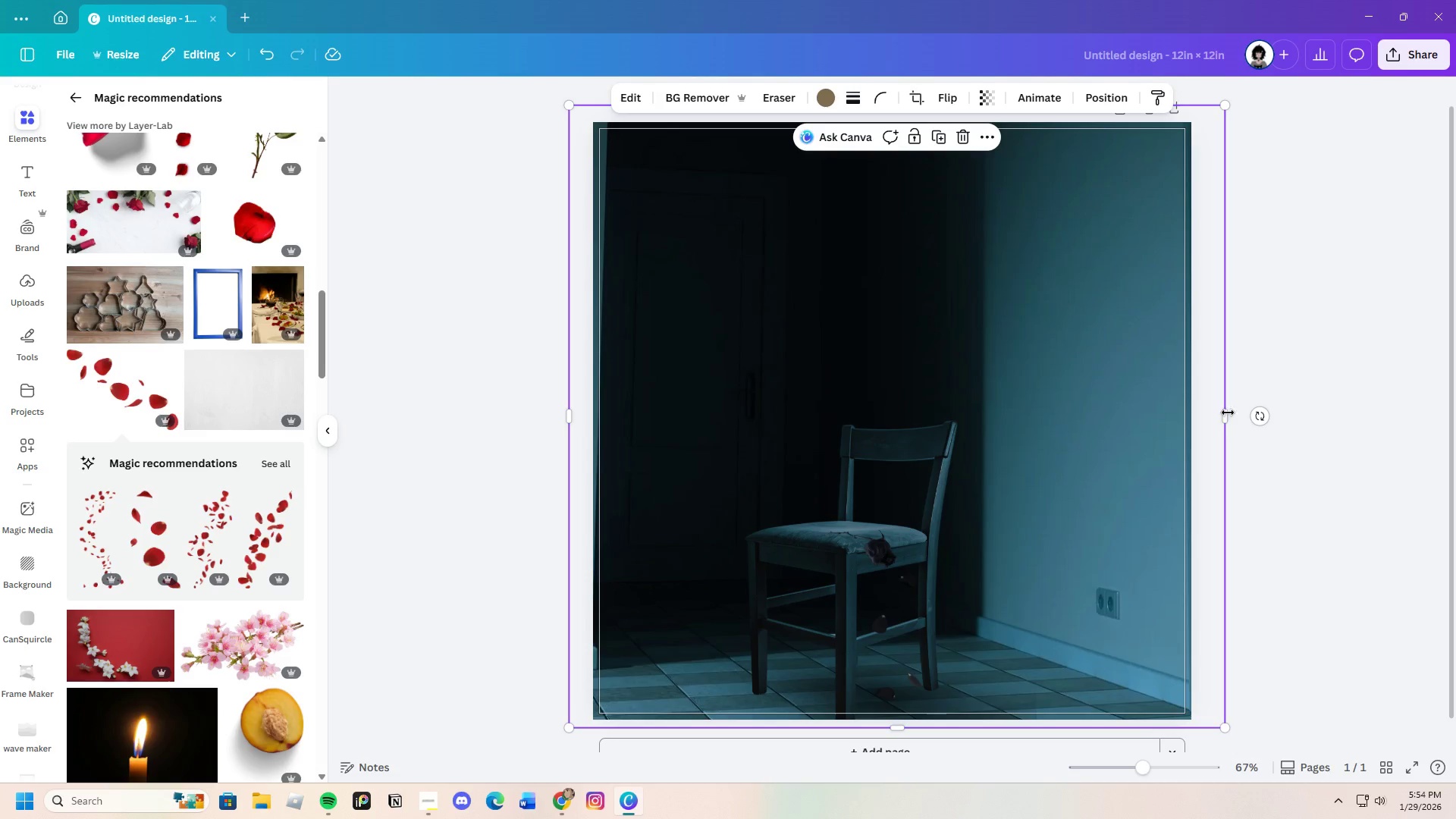 
left_click_drag(start_coordinate=[1222, 413], to_coordinate=[1210, 415])
 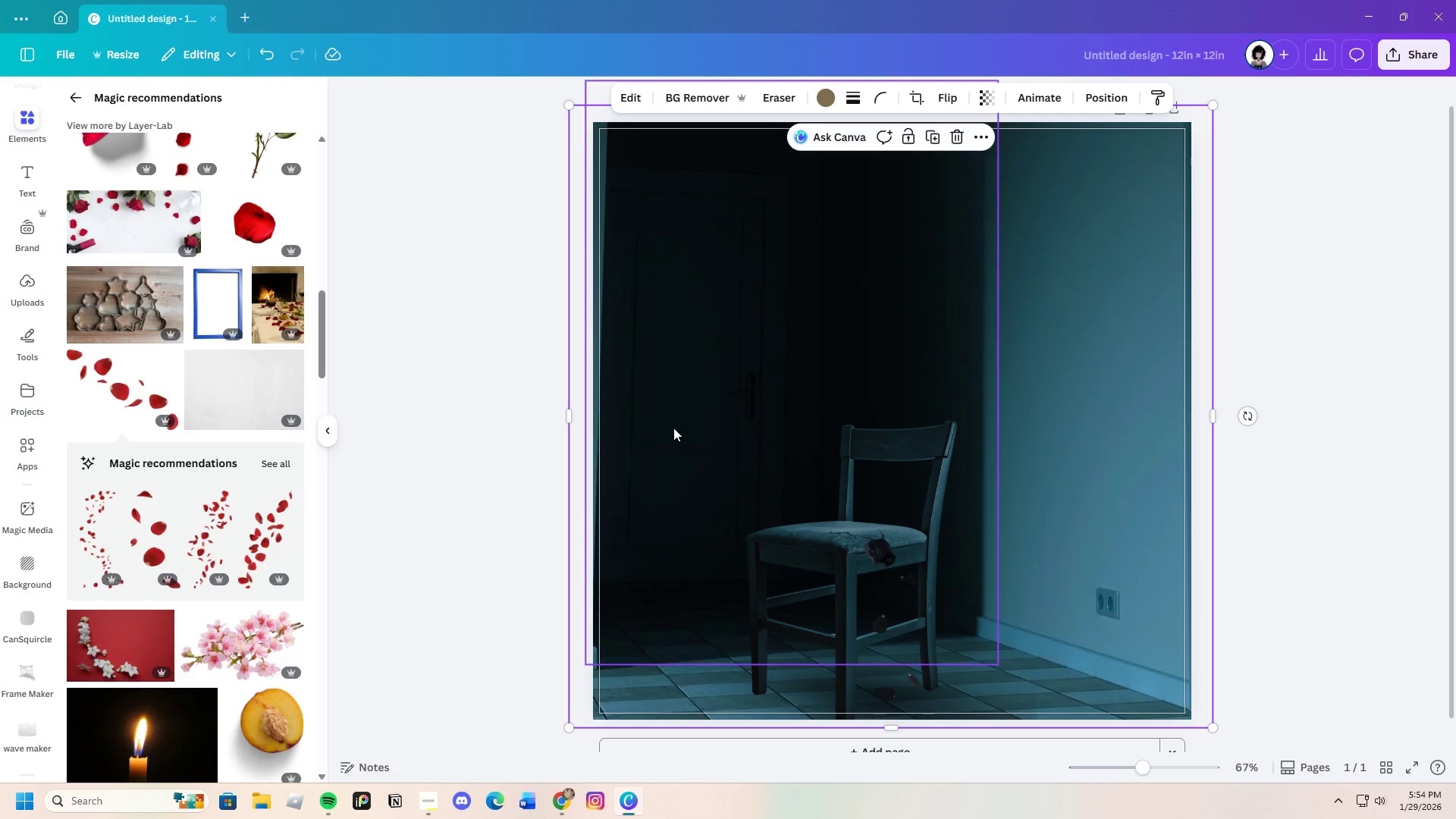 
scroll: coordinate [688, 460], scroll_direction: up, amount: 2.0
 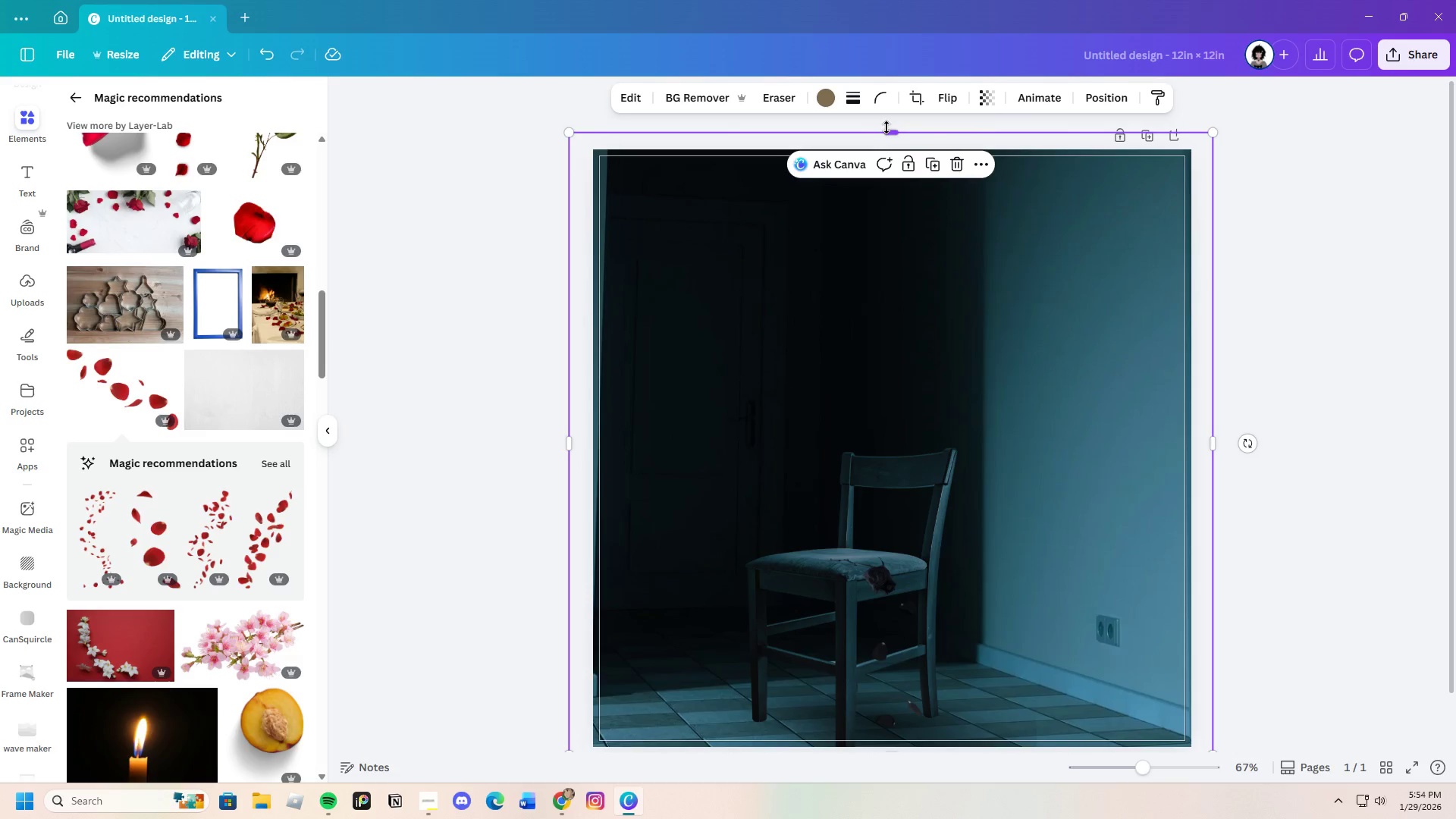 
left_click_drag(start_coordinate=[889, 130], to_coordinate=[901, 135])
 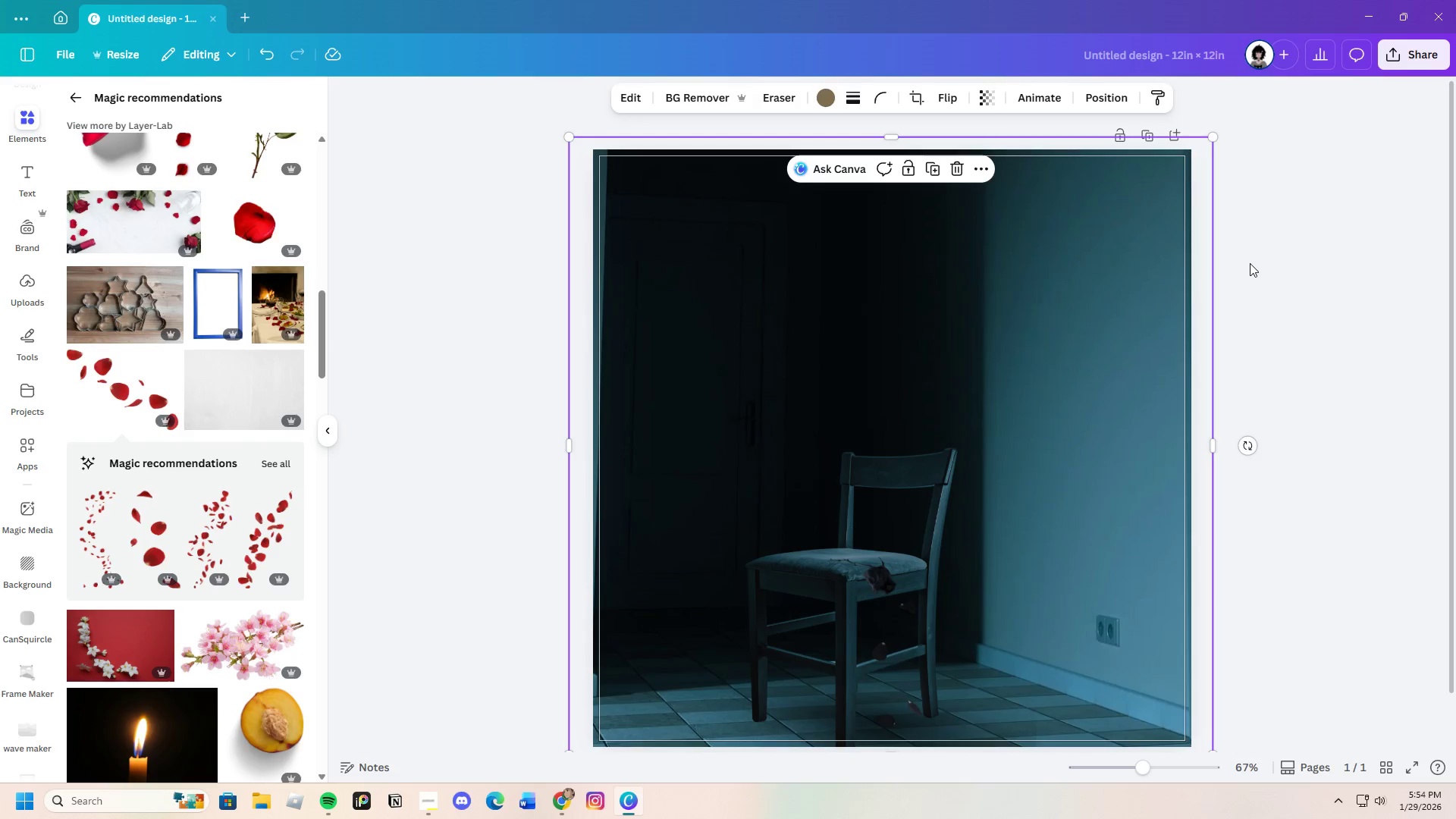 
left_click([1250, 263])
 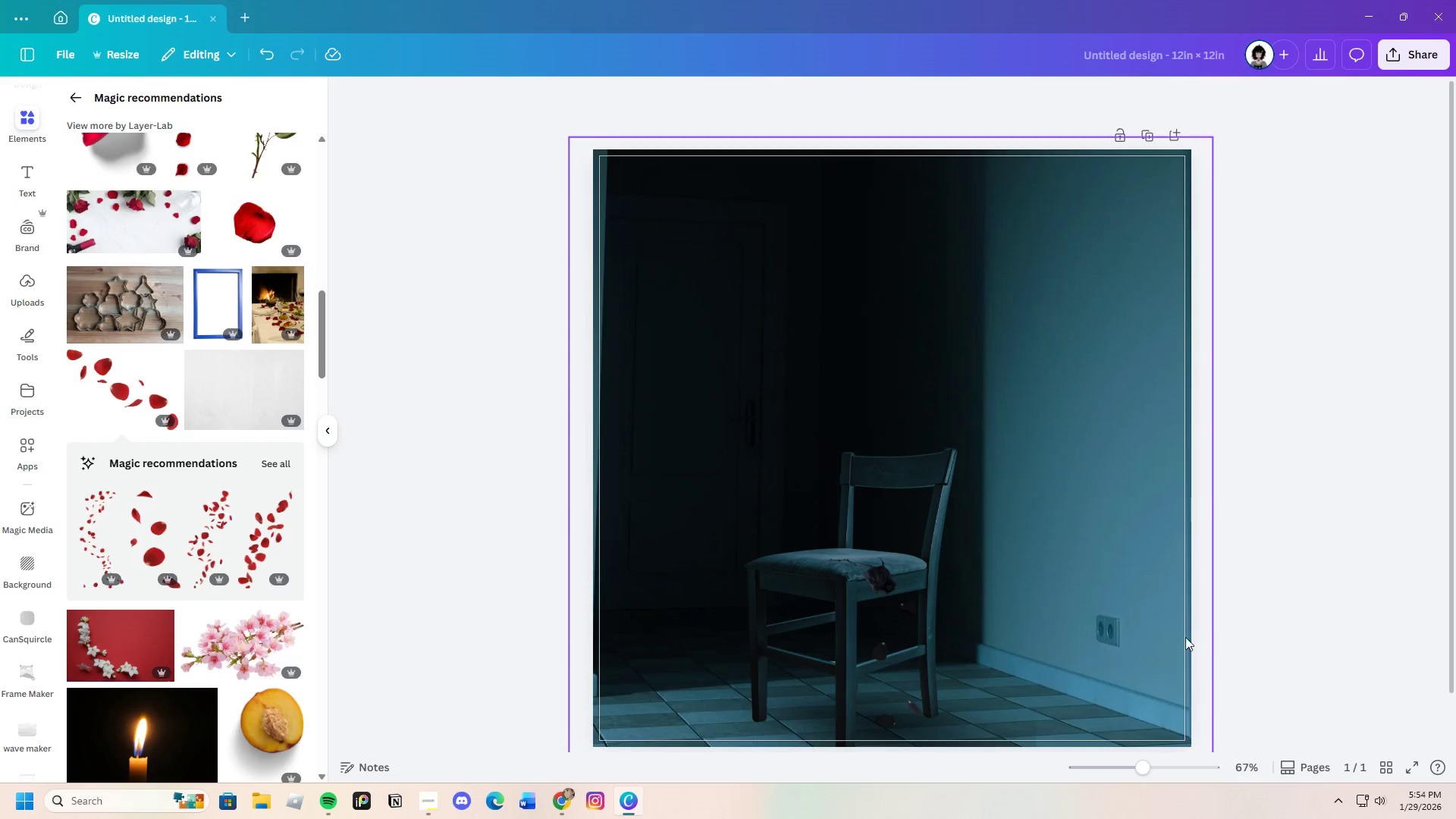 
scroll: coordinate [1185, 637], scroll_direction: down, amount: 2.0
 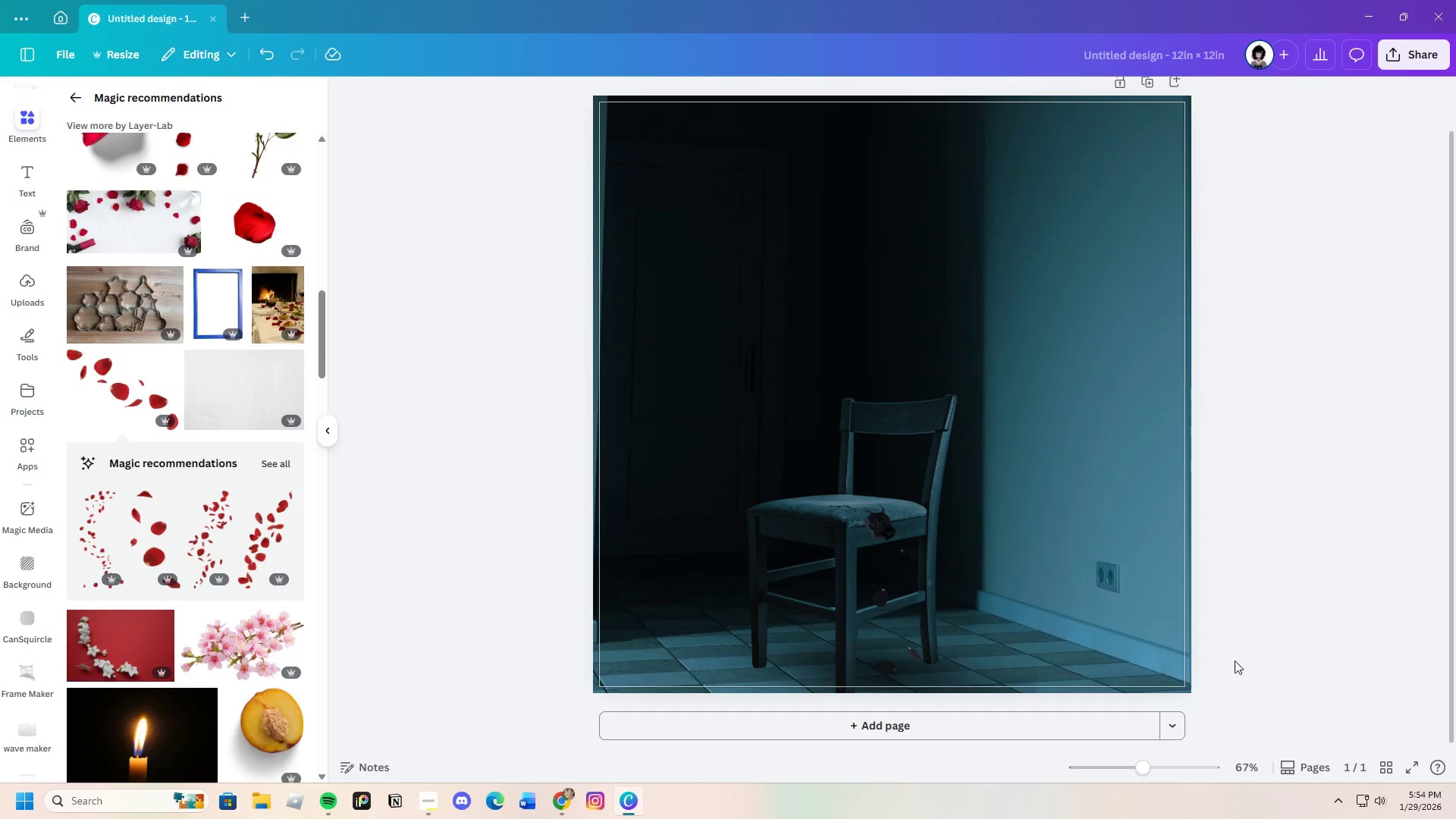 
wait(5.02)
 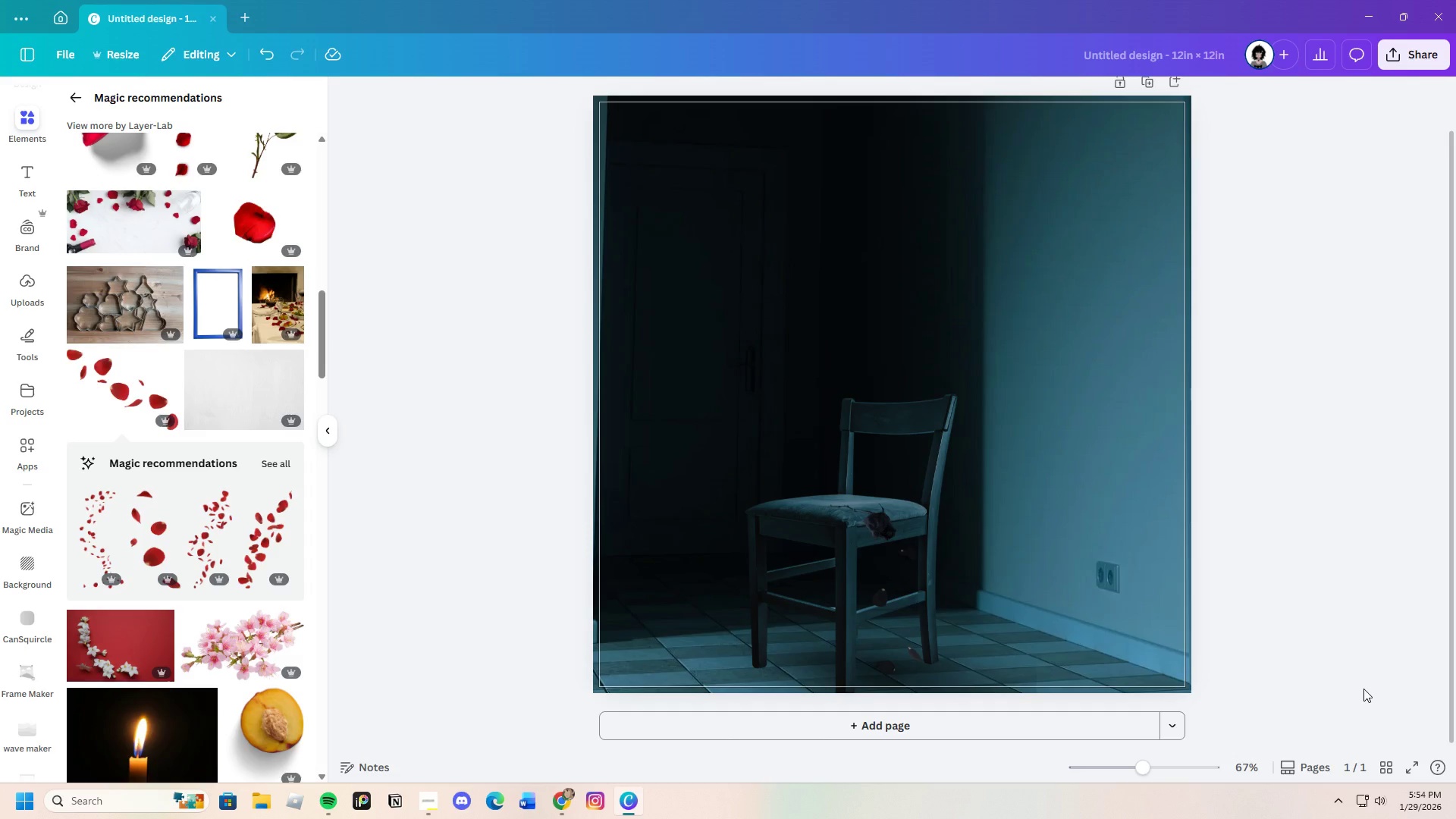 
scroll: coordinate [959, 608], scroll_direction: up, amount: 2.0
 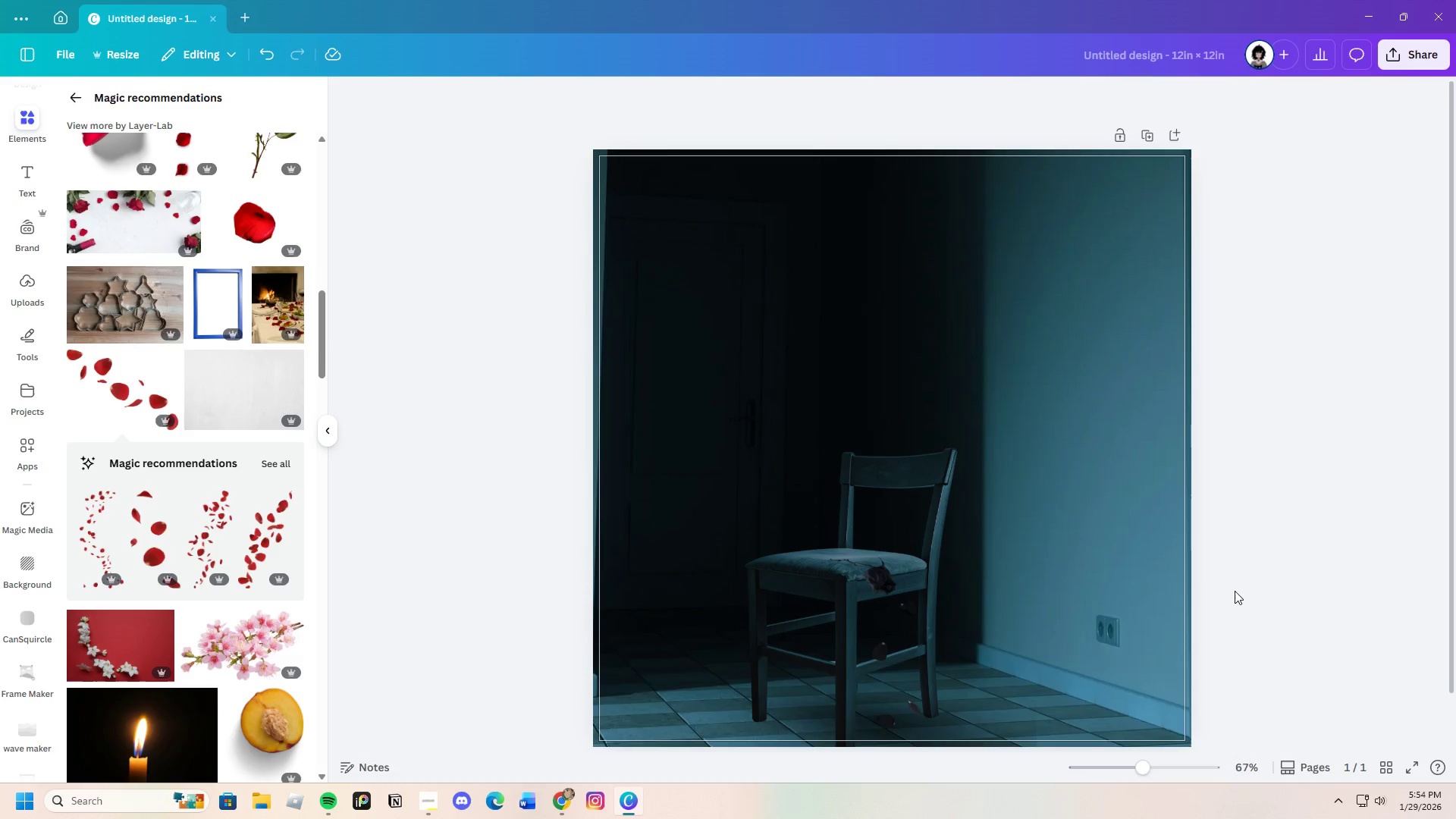 
scroll: coordinate [1210, 601], scroll_direction: down, amount: 3.0
 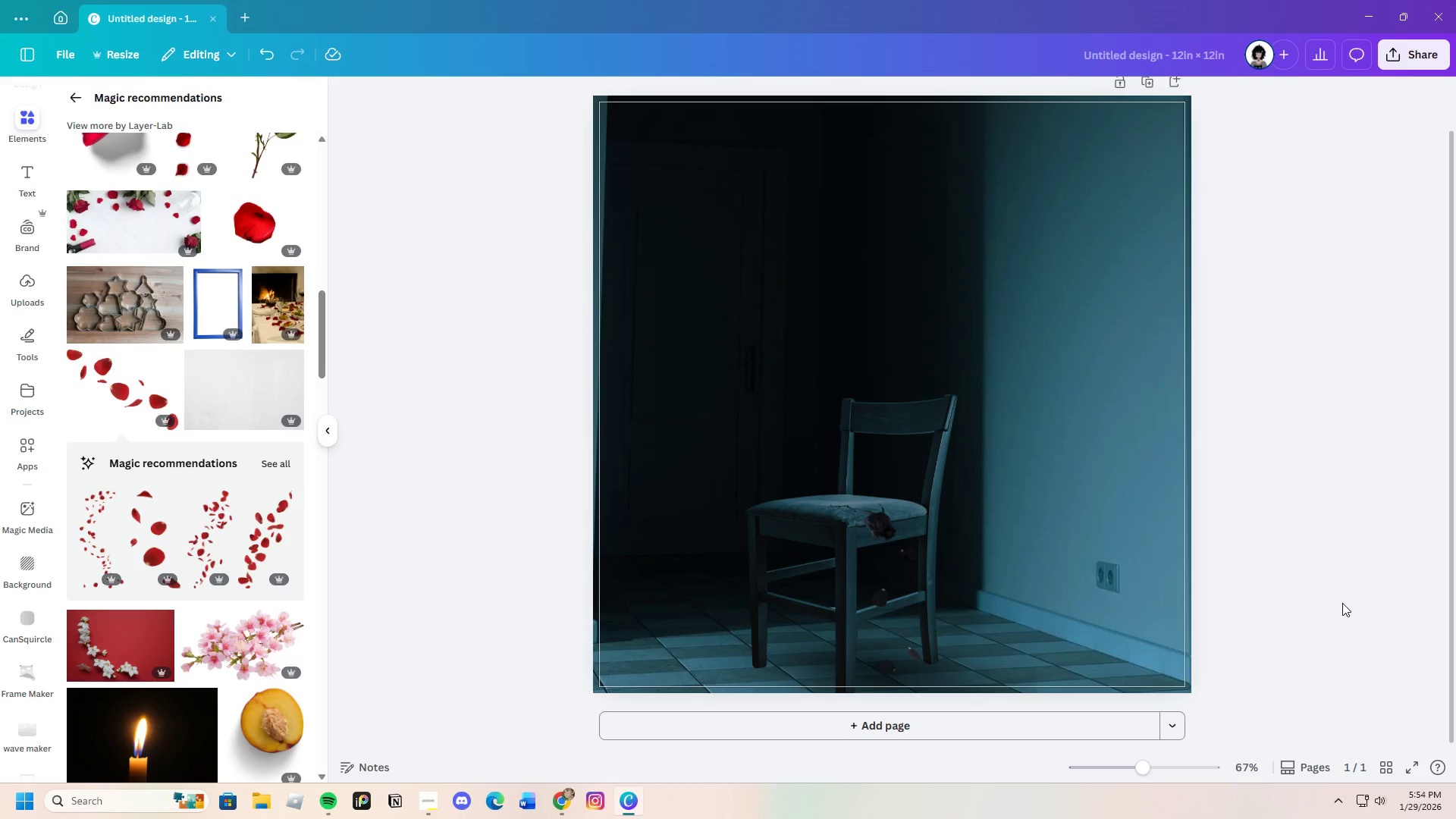 
scroll: coordinate [1341, 603], scroll_direction: up, amount: 1.0
 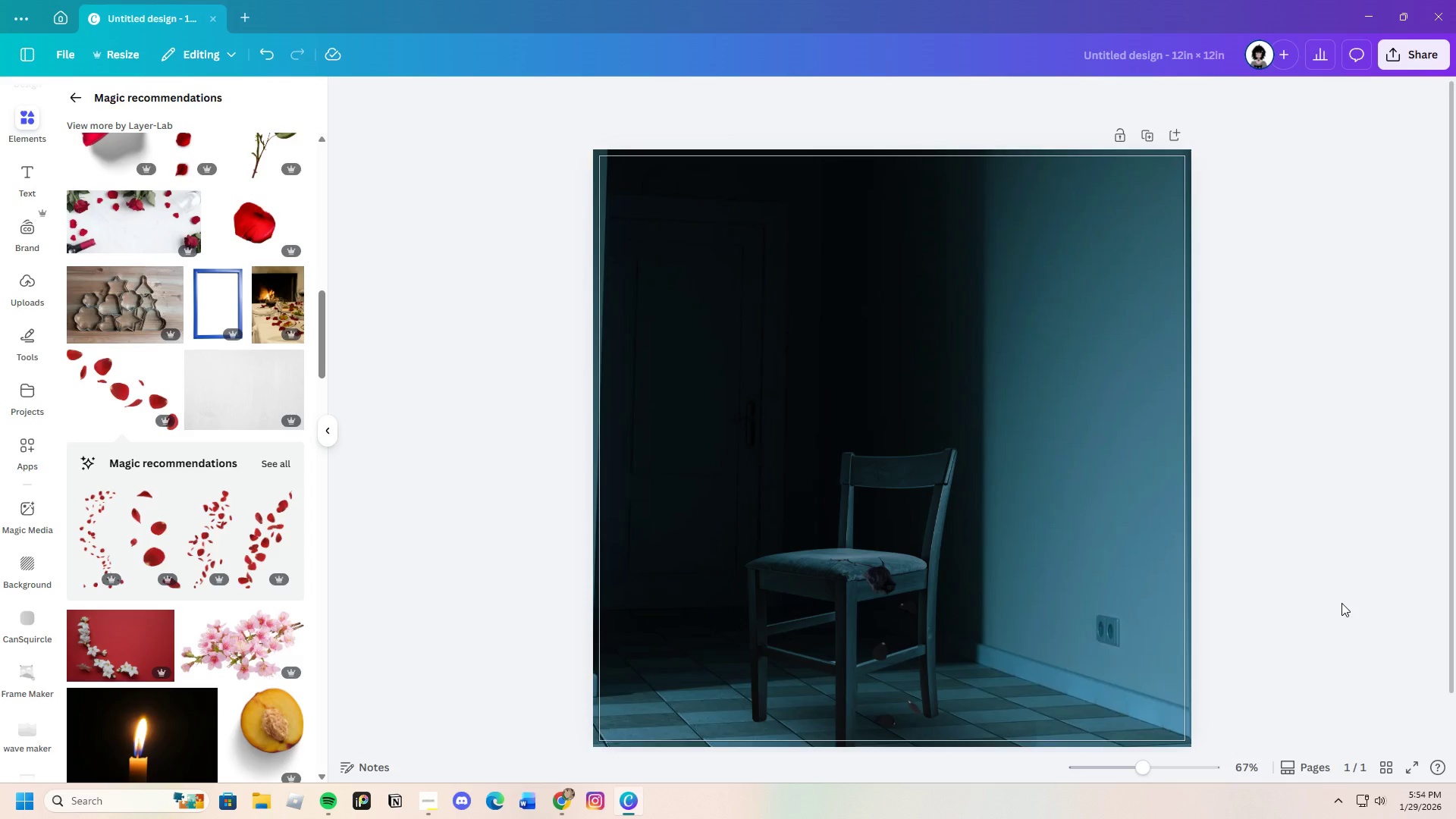 
scroll: coordinate [1340, 604], scroll_direction: down, amount: 2.0
 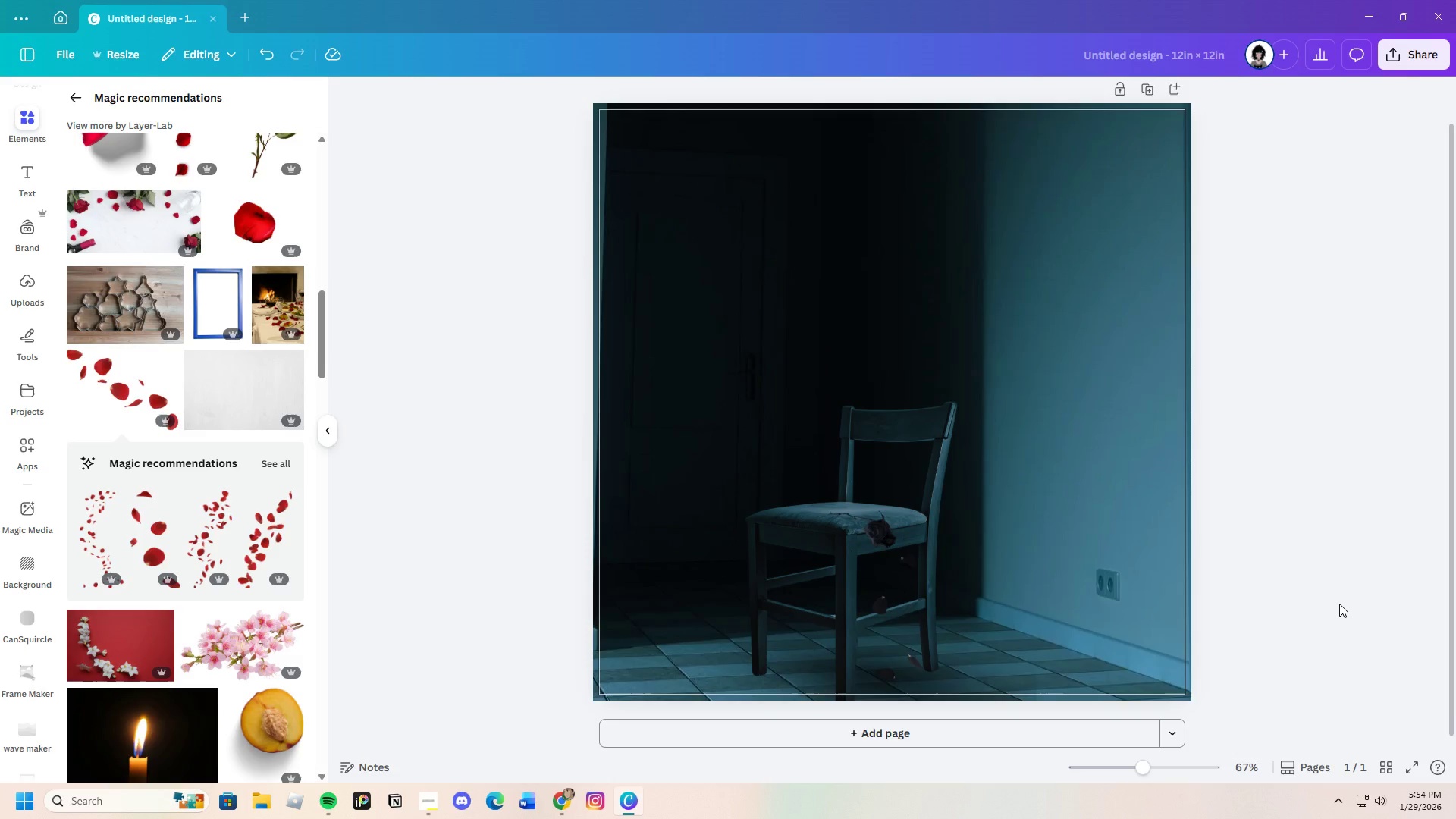 
scroll: coordinate [1339, 604], scroll_direction: up, amount: 2.0
 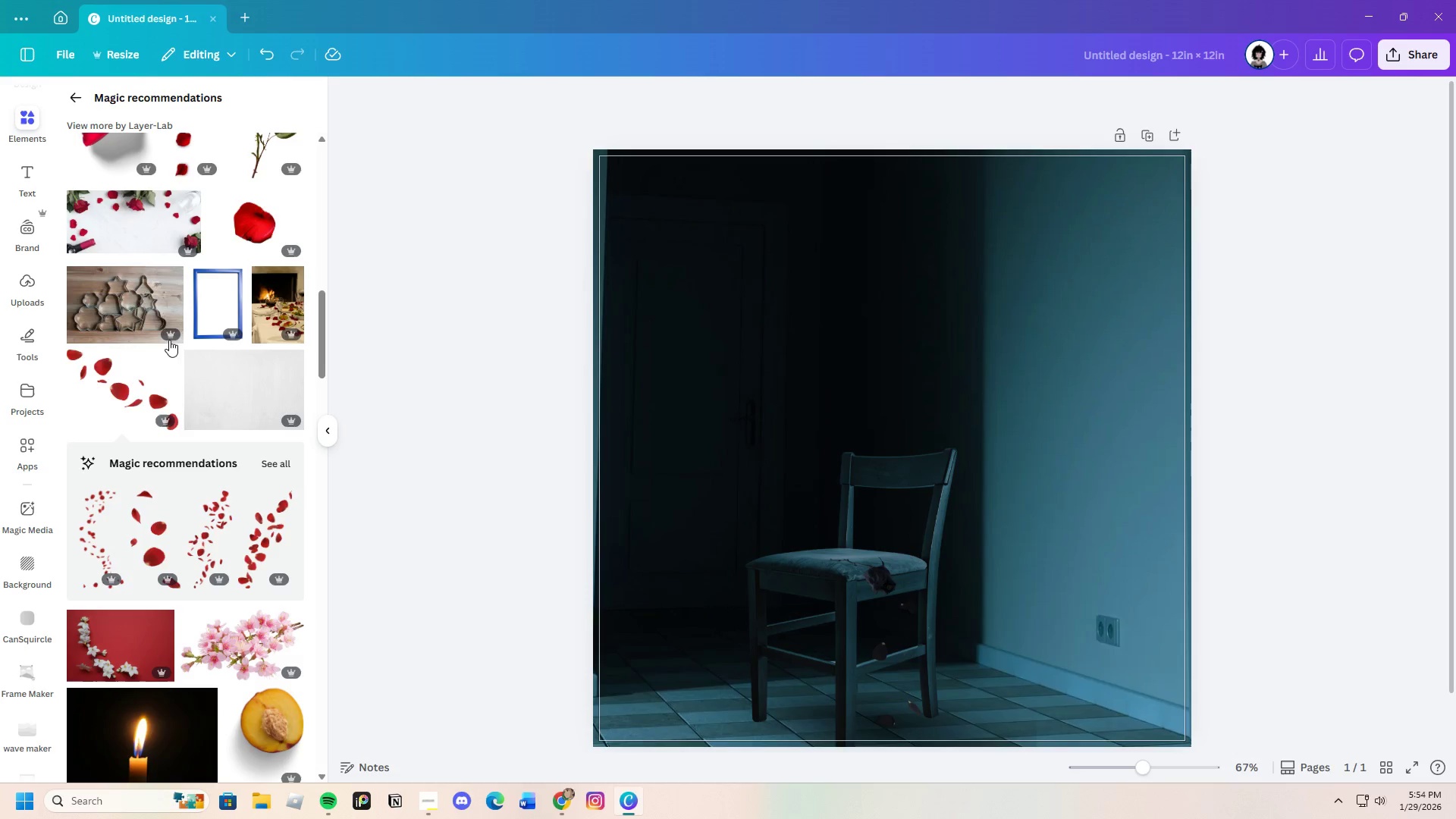 
left_click([13, 168])
 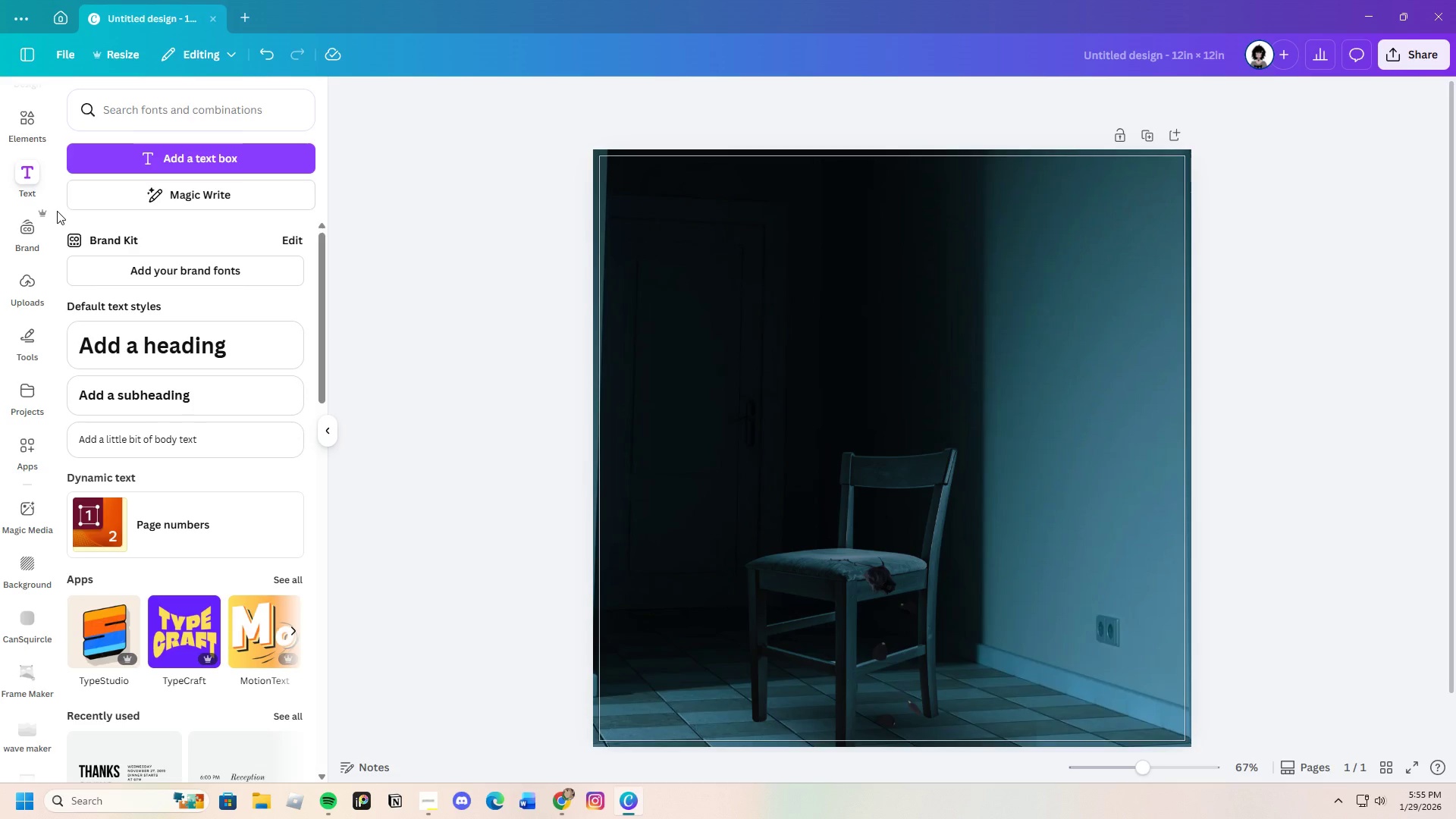 
wait(40.33)
 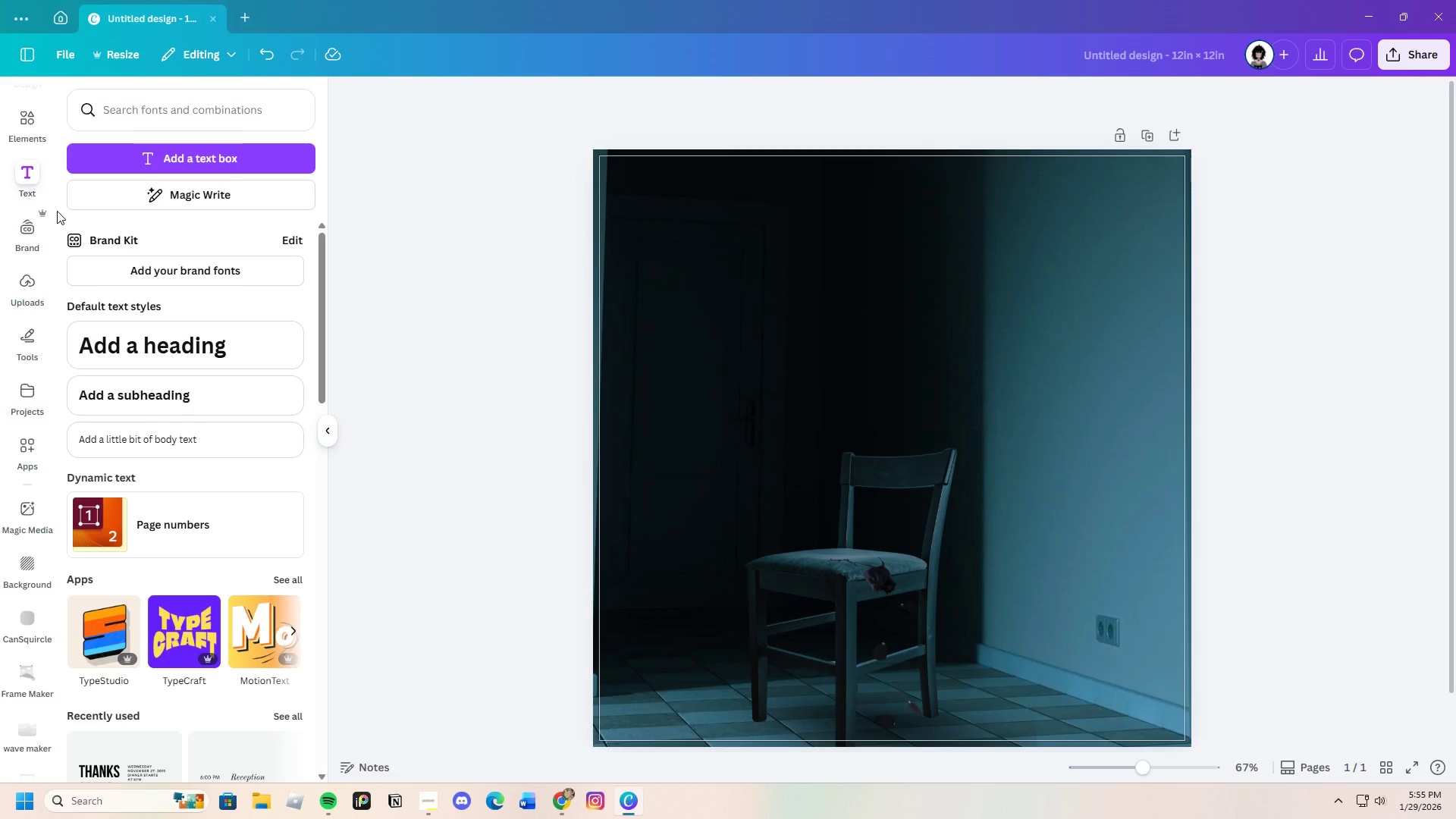 
scroll: coordinate [859, 568], scroll_direction: down, amount: 4.0
 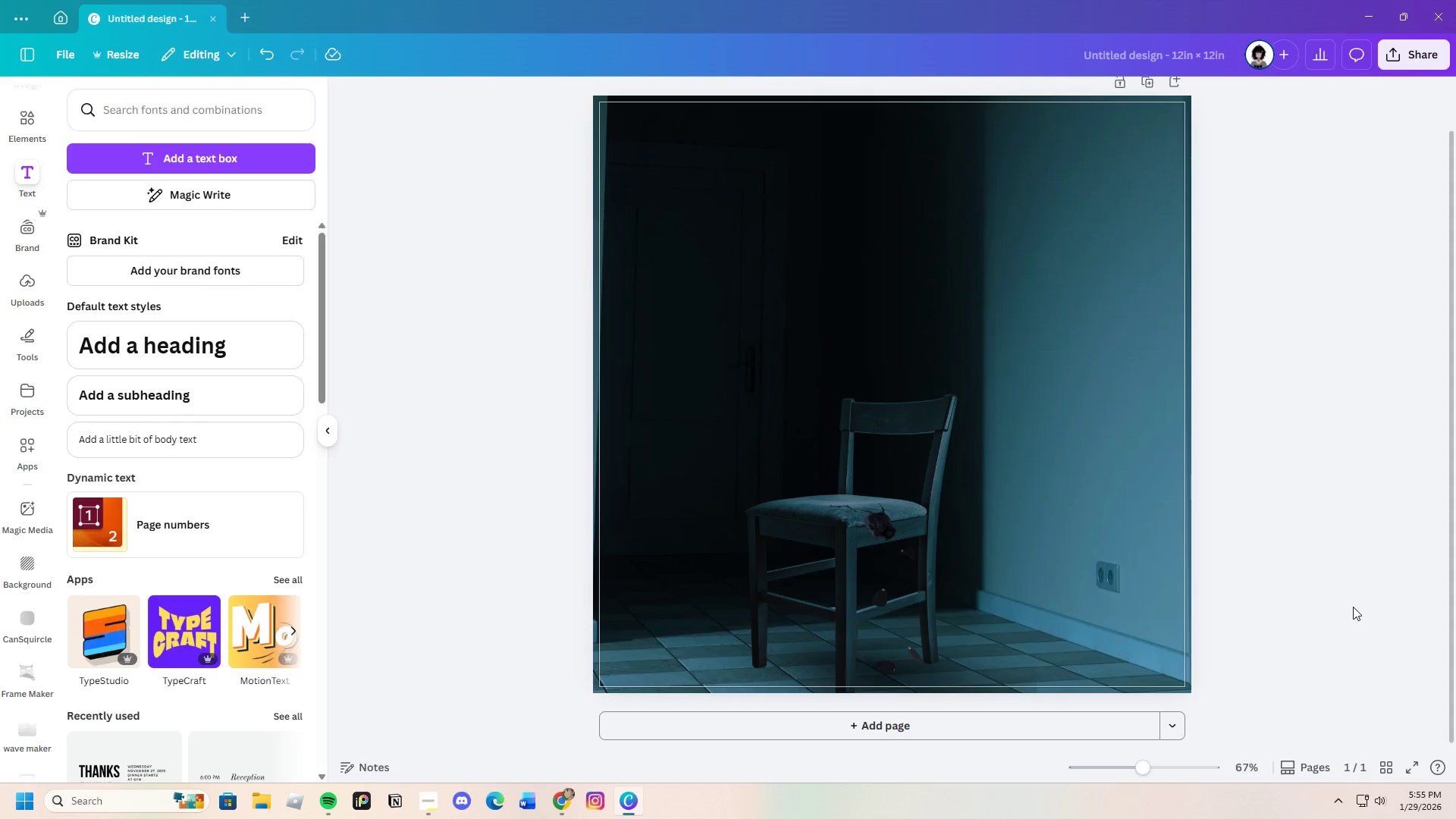 
left_click([1352, 606])
 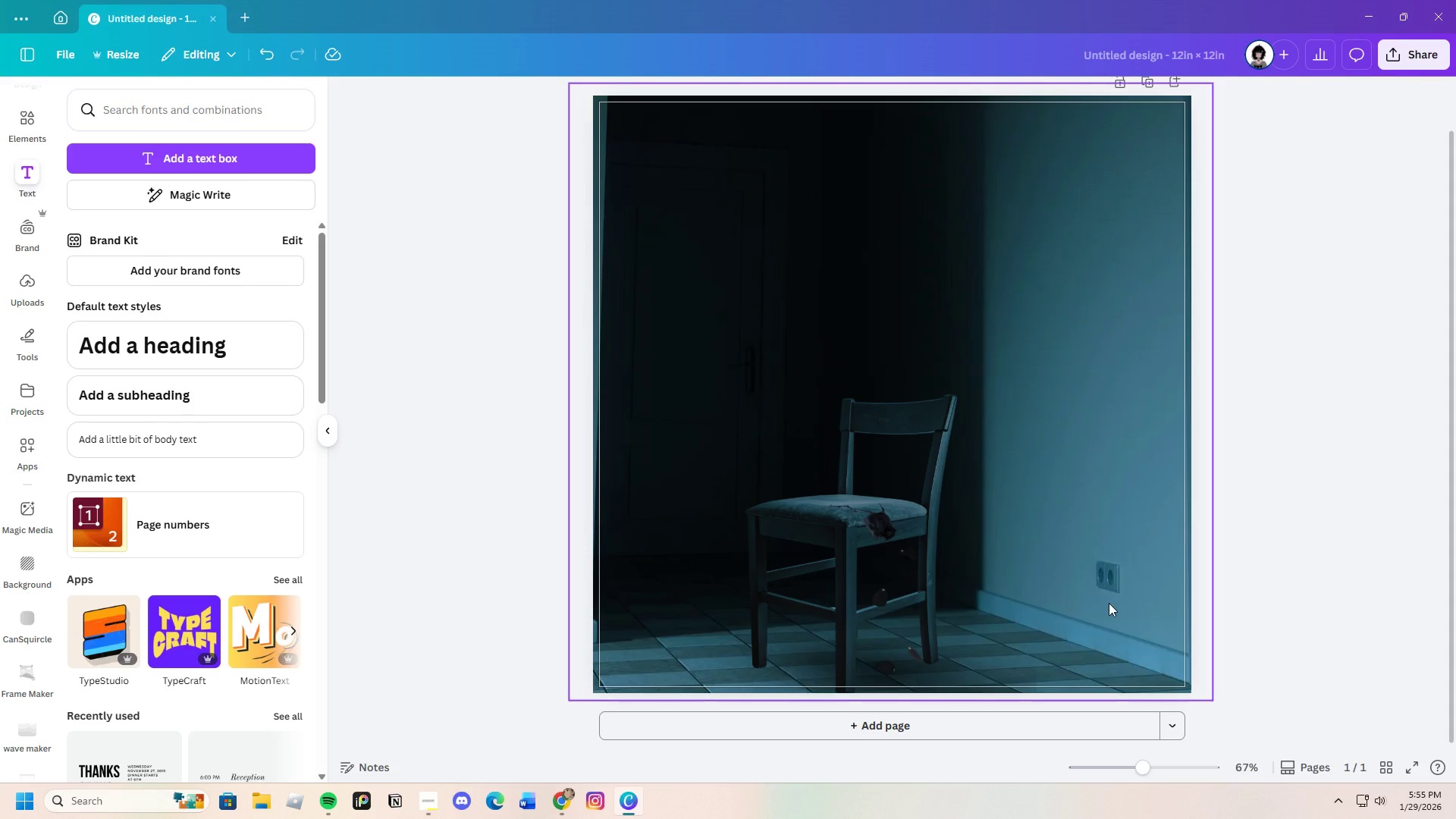 
left_click([1109, 603])
 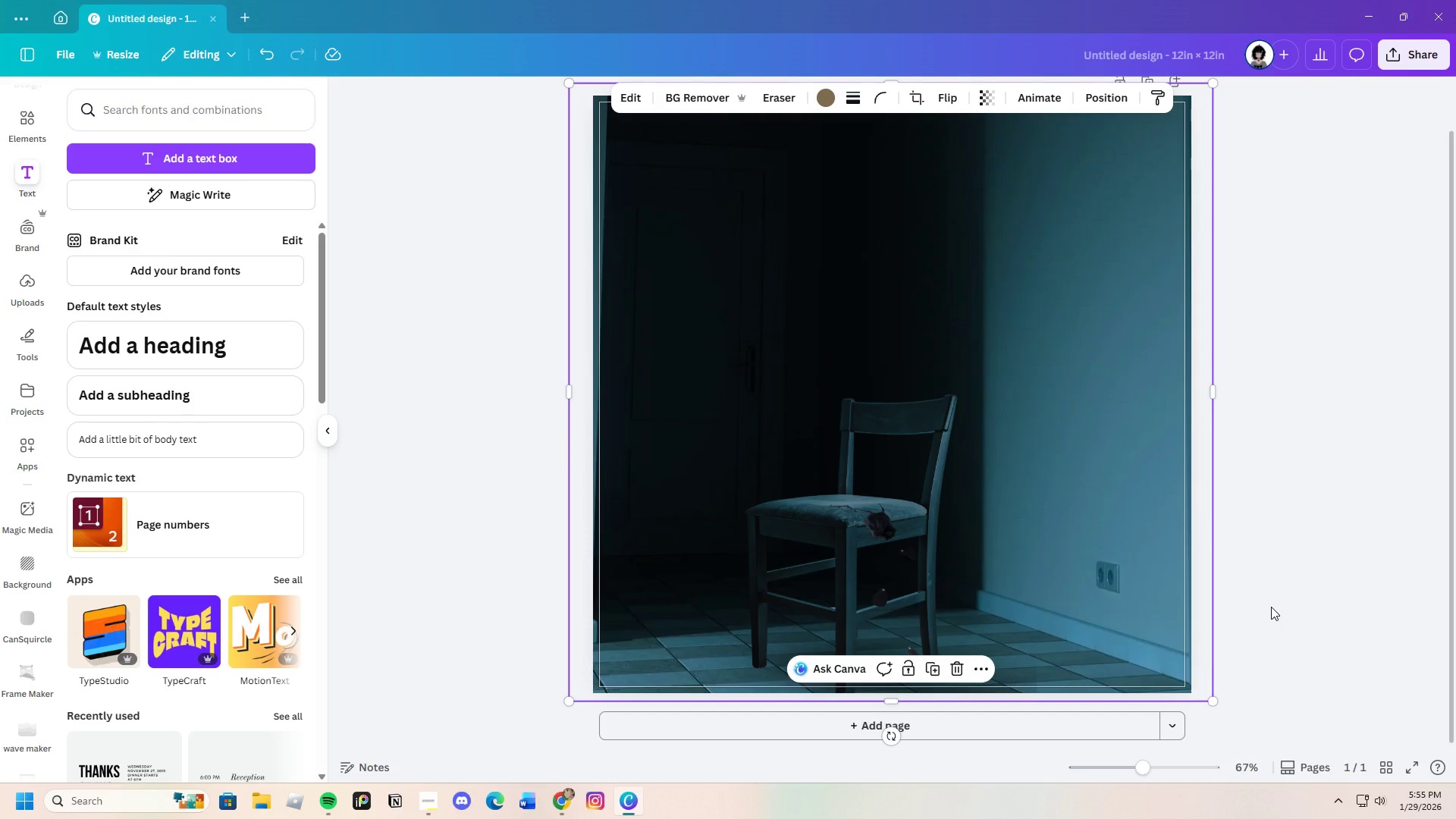 
left_click([1271, 607])
 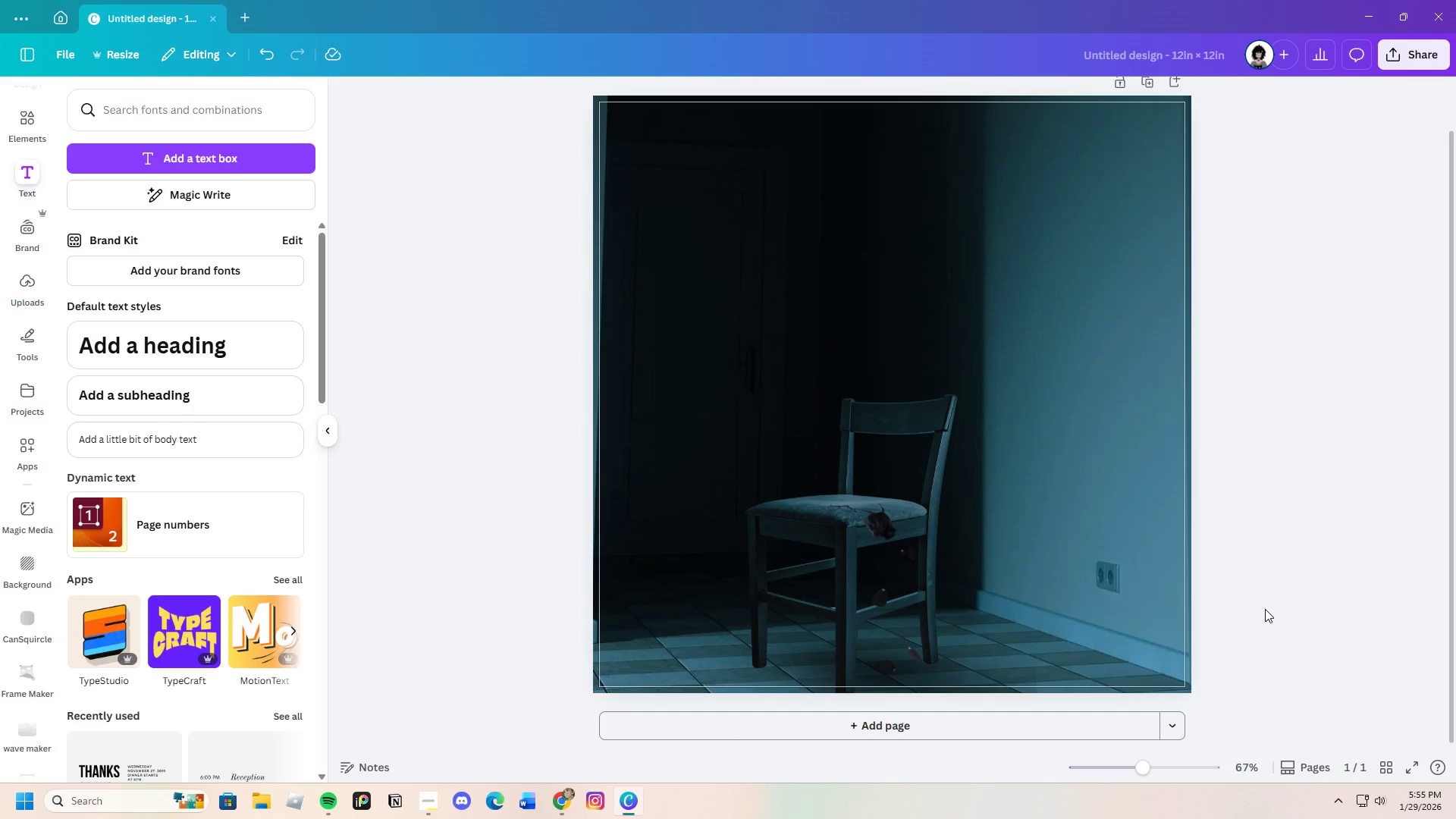 
wait(9.72)
 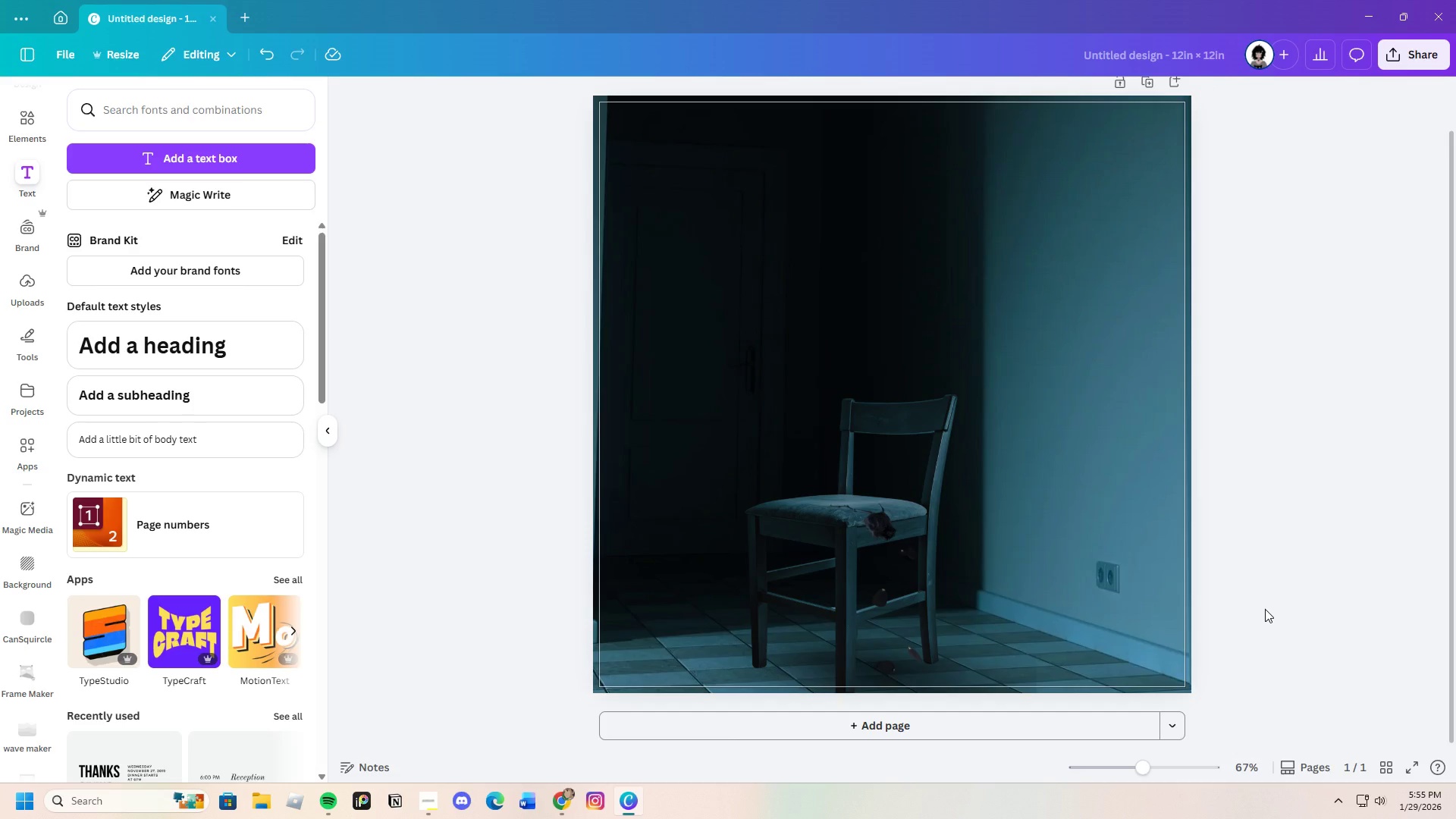 
left_click_drag(start_coordinate=[1140, 765], to_coordinate=[1144, 761])
 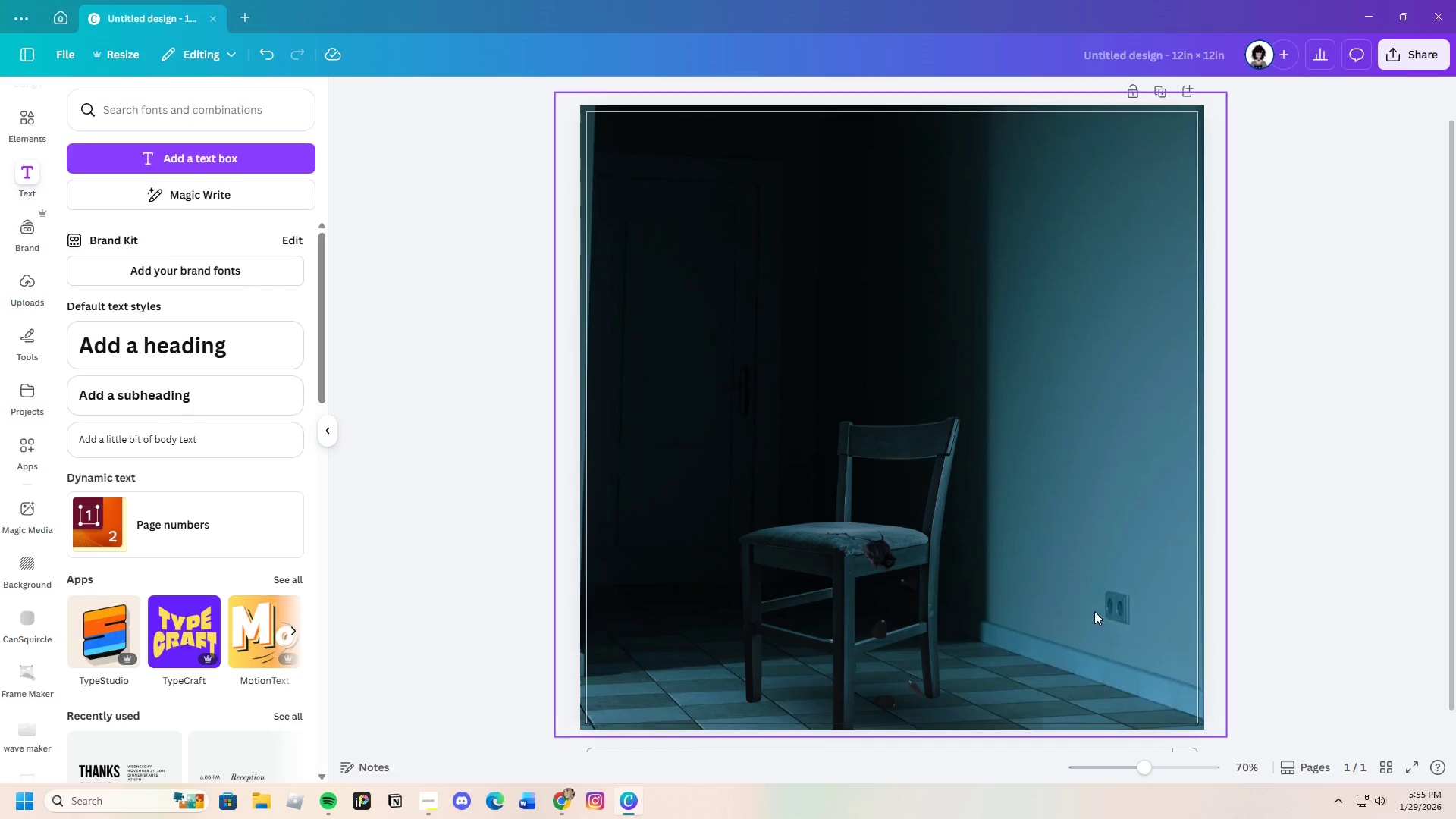 
left_click([1337, 571])
 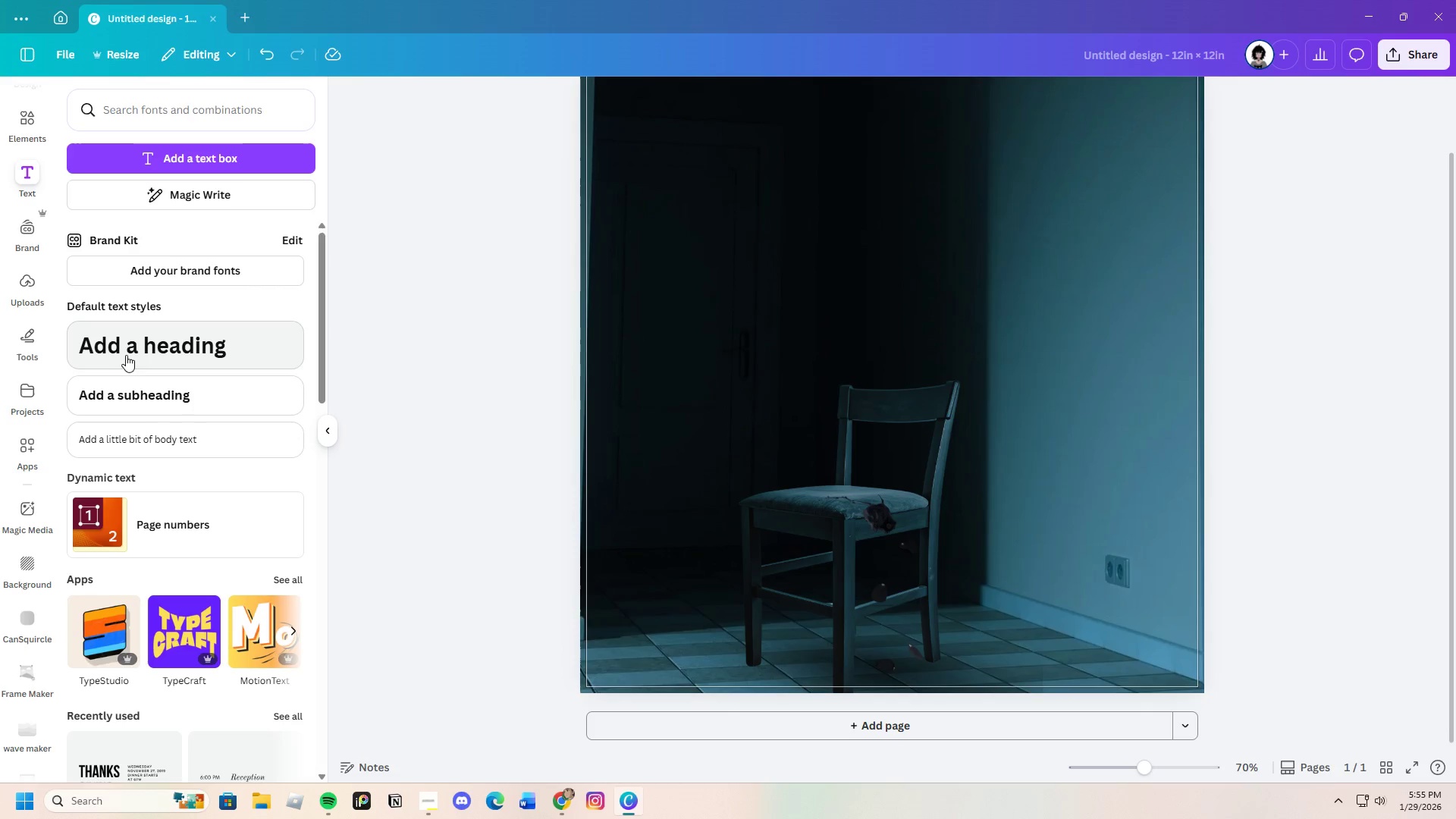 
scroll: coordinate [184, 548], scroll_direction: down, amount: 22.0
 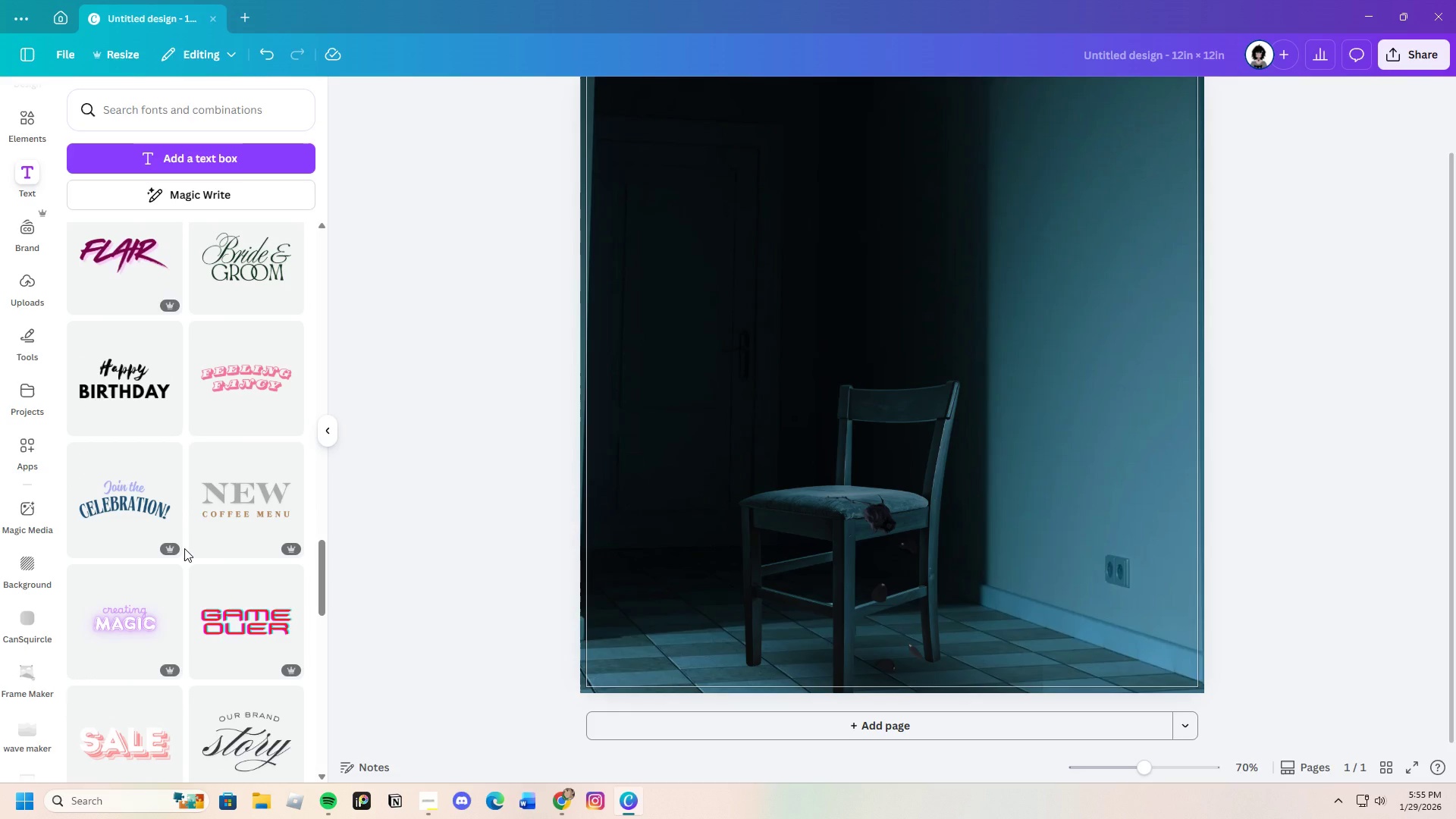 
scroll: coordinate [185, 548], scroll_direction: down, amount: 12.0
 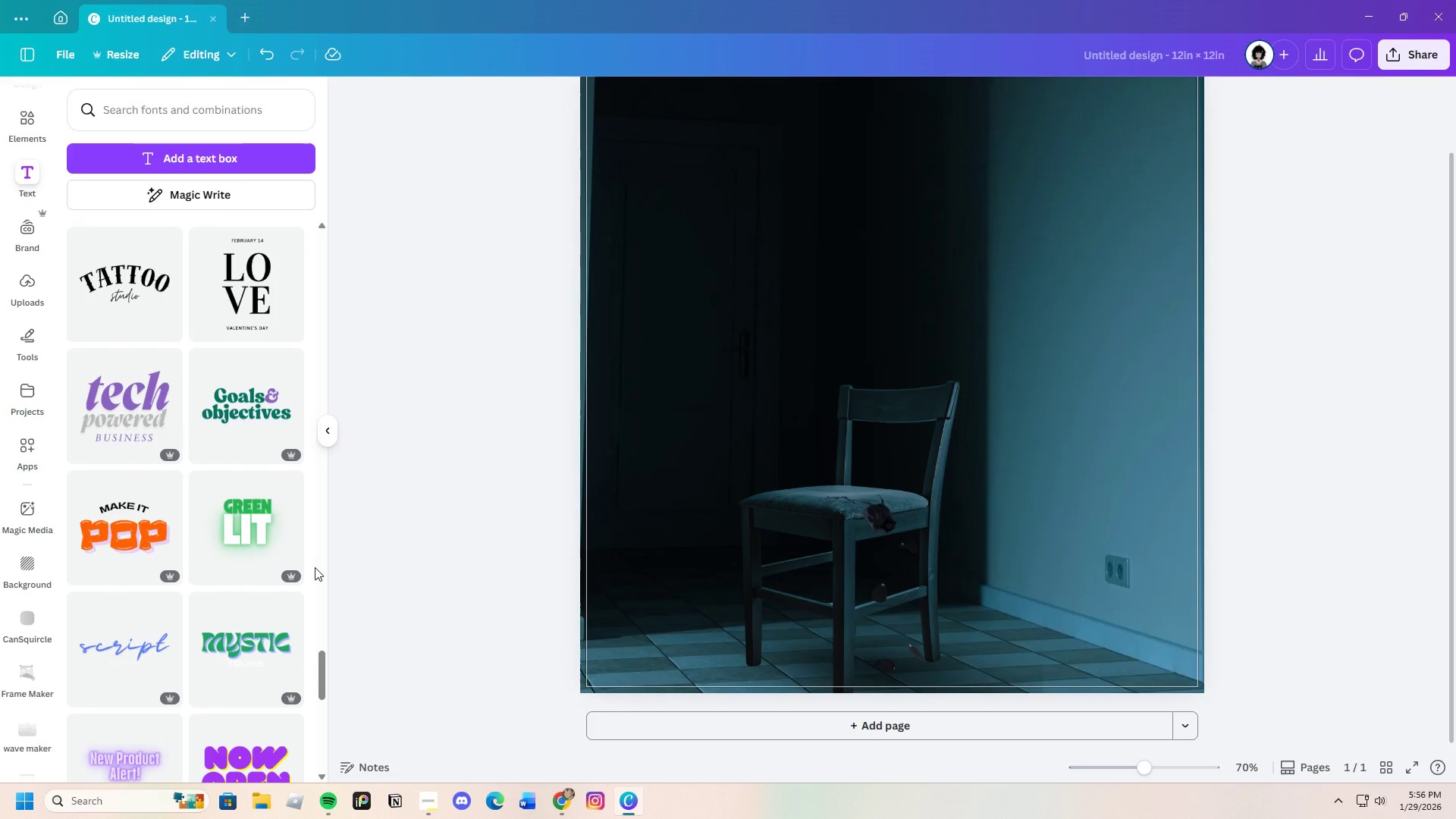 
wait(43.63)
 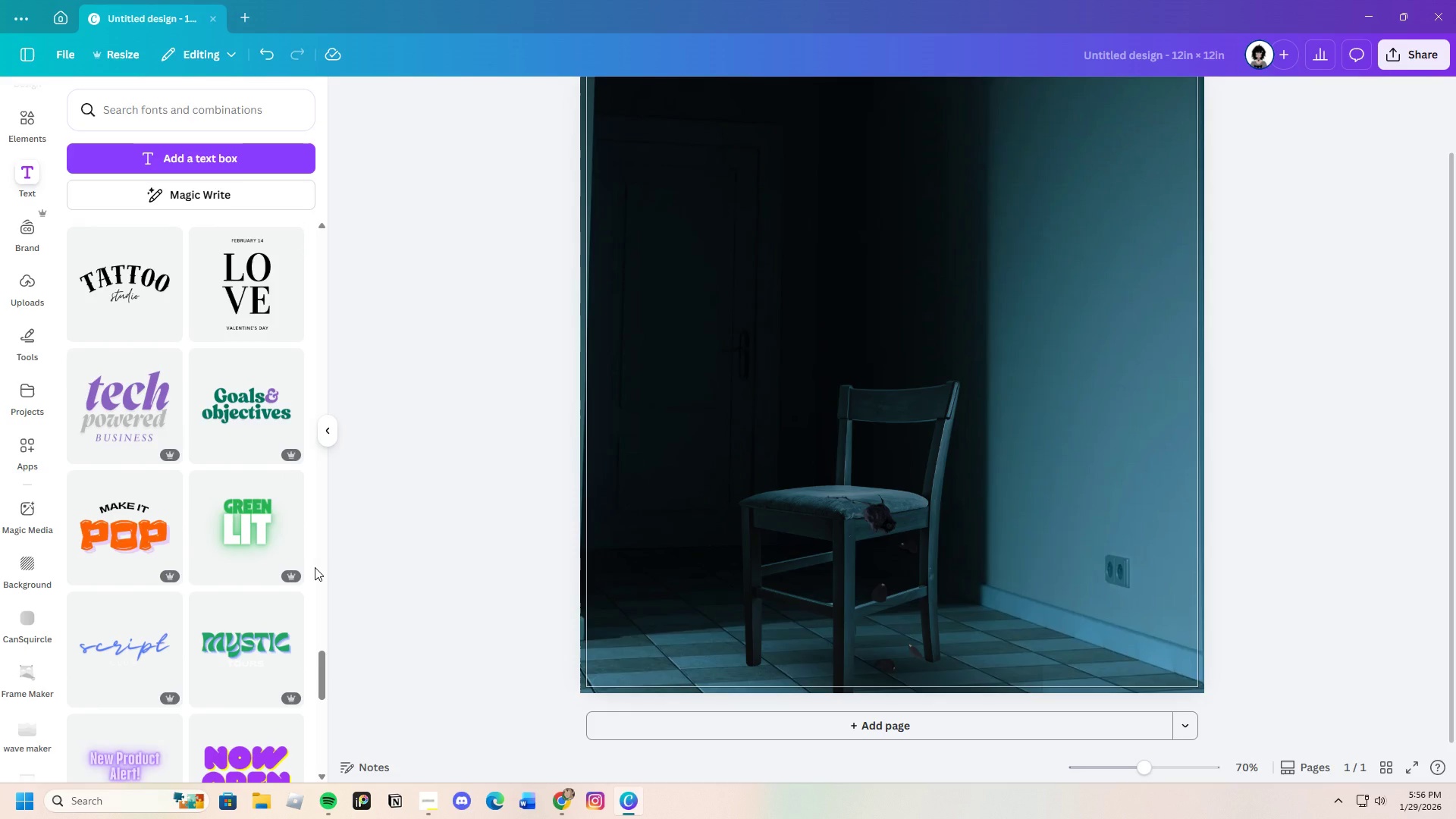 
scroll: coordinate [237, 617], scroll_direction: down, amount: 6.0
 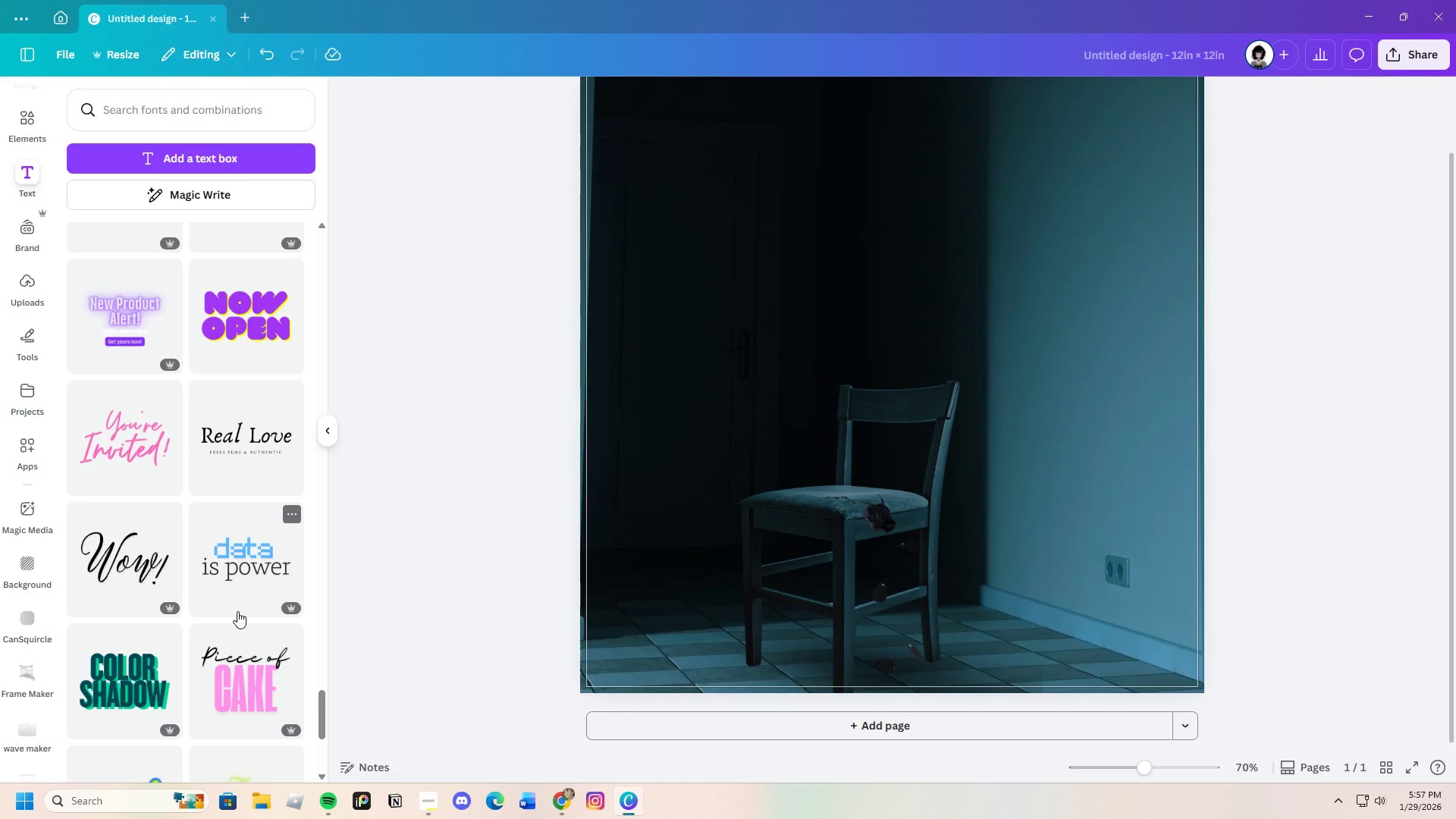 
wait(21.58)
 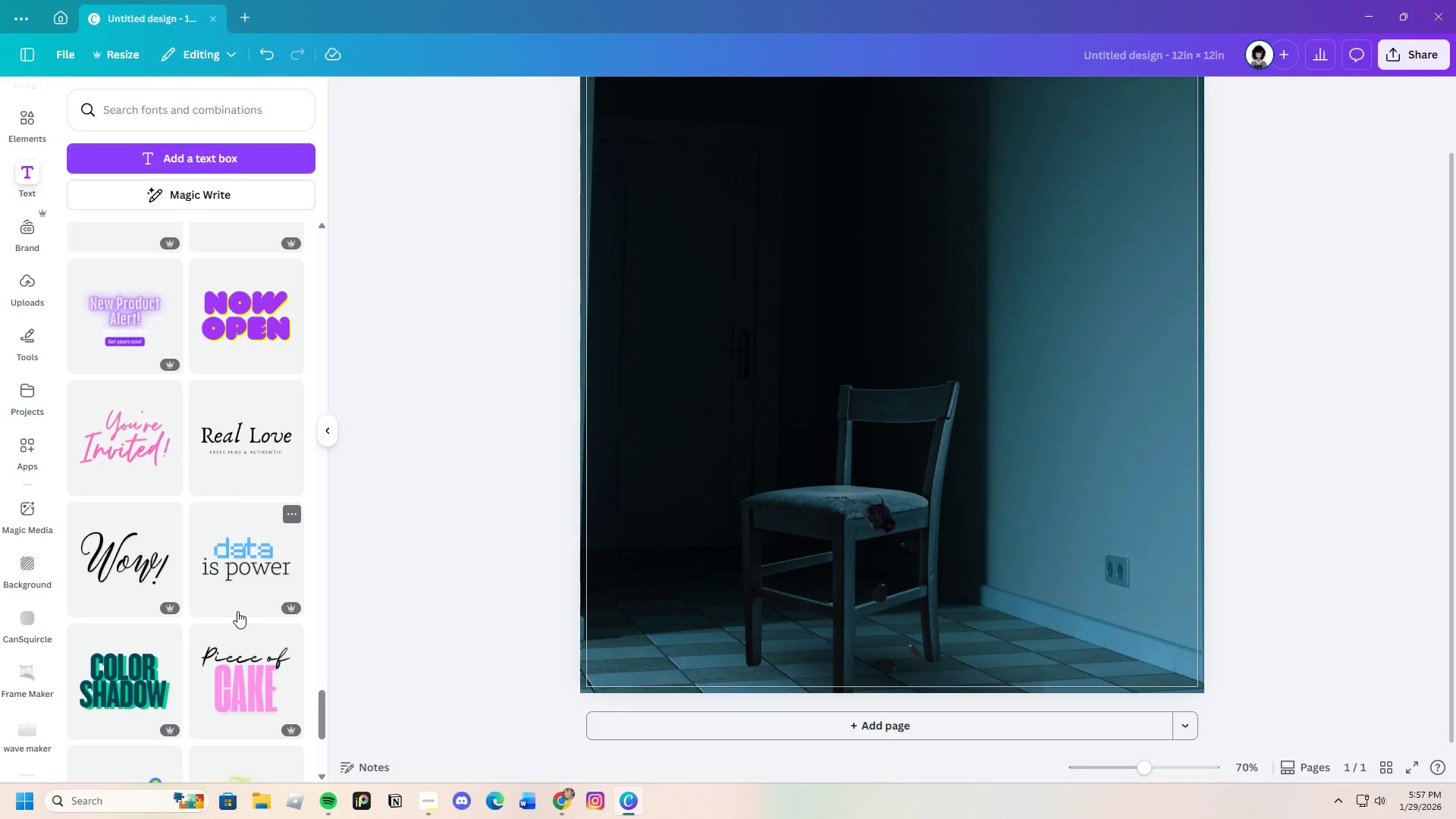 
left_click([203, 96])
 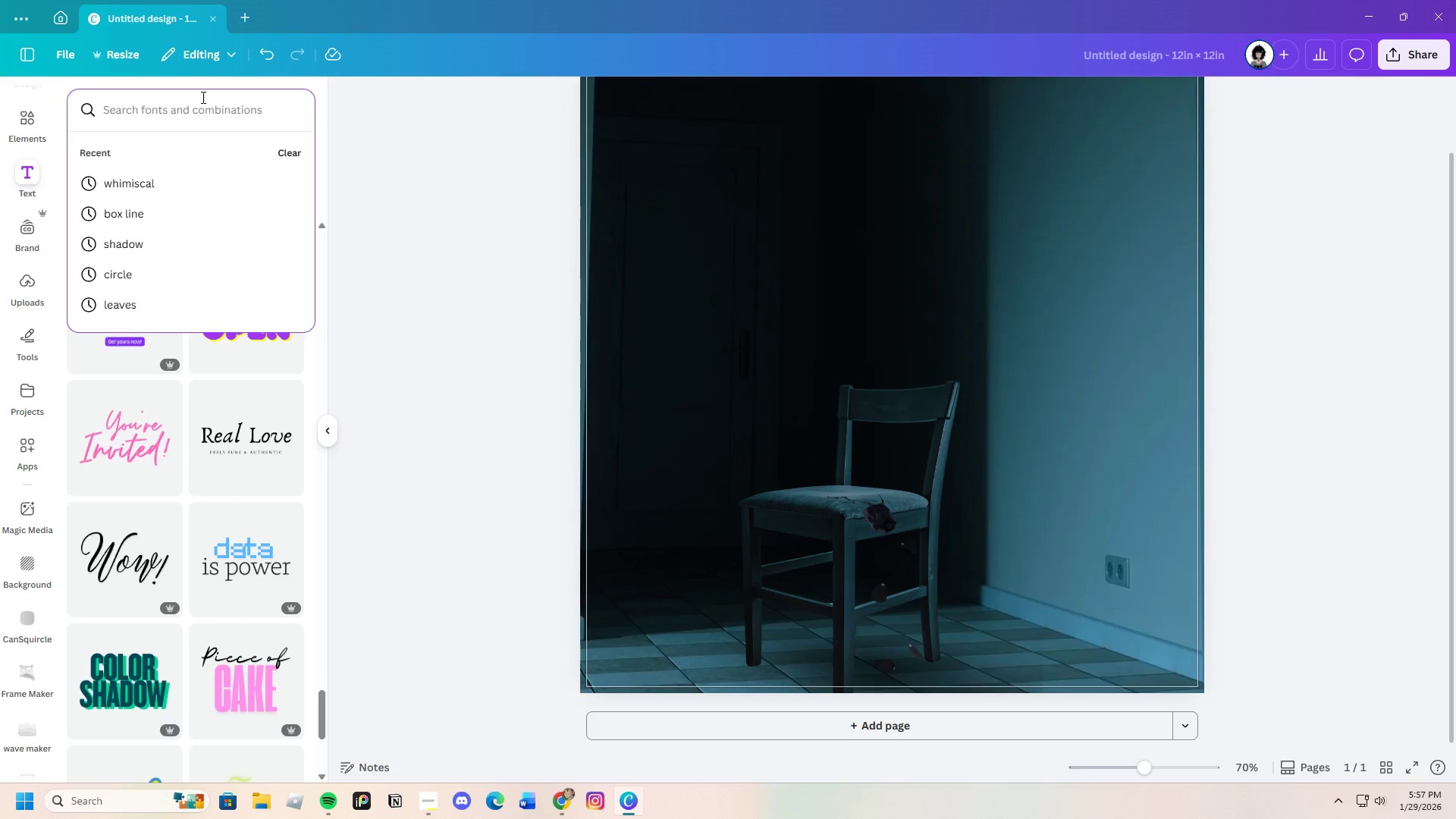 
type(seru)
key(Backspace)
type(if)
 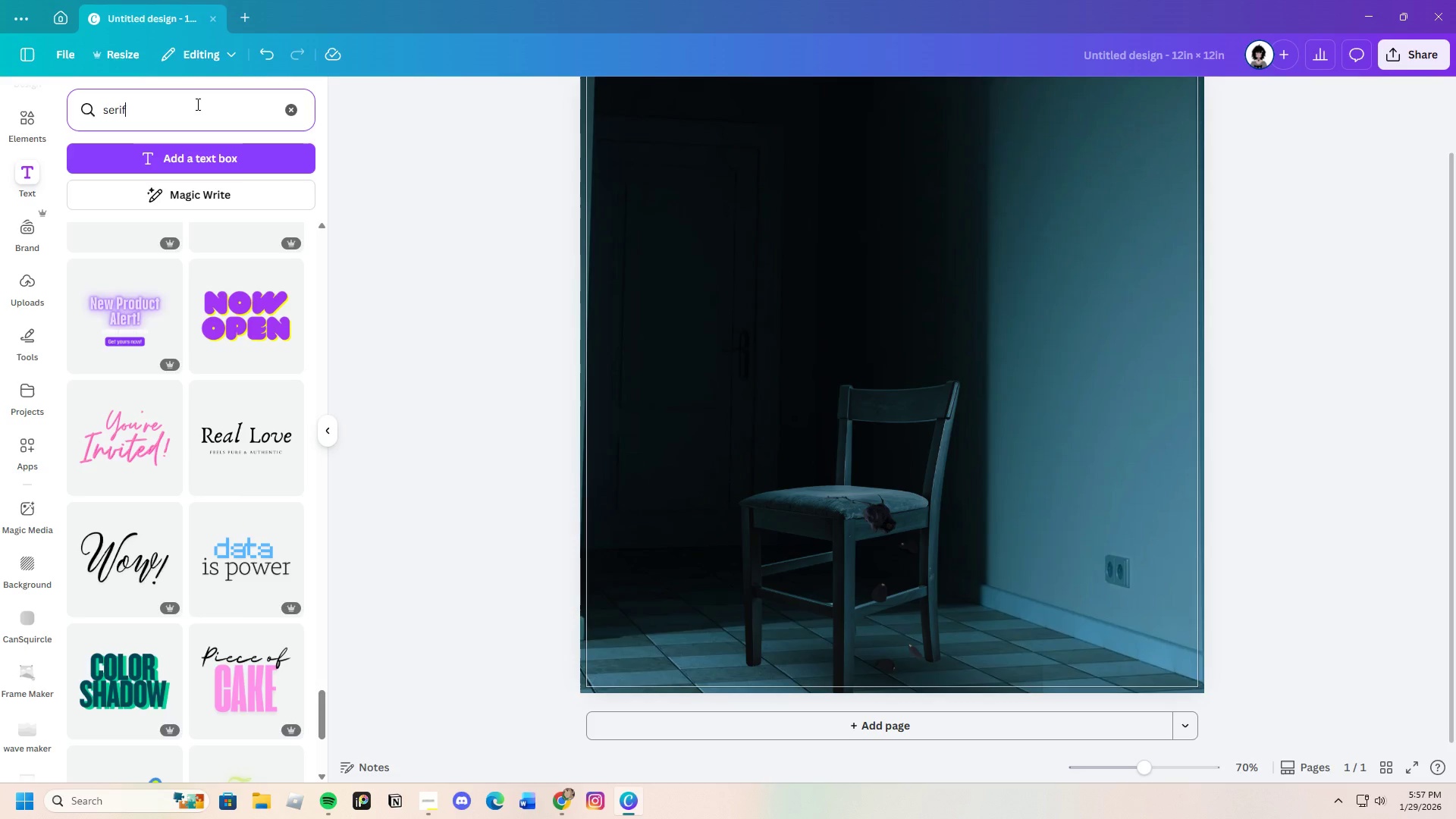 
key(Enter)
 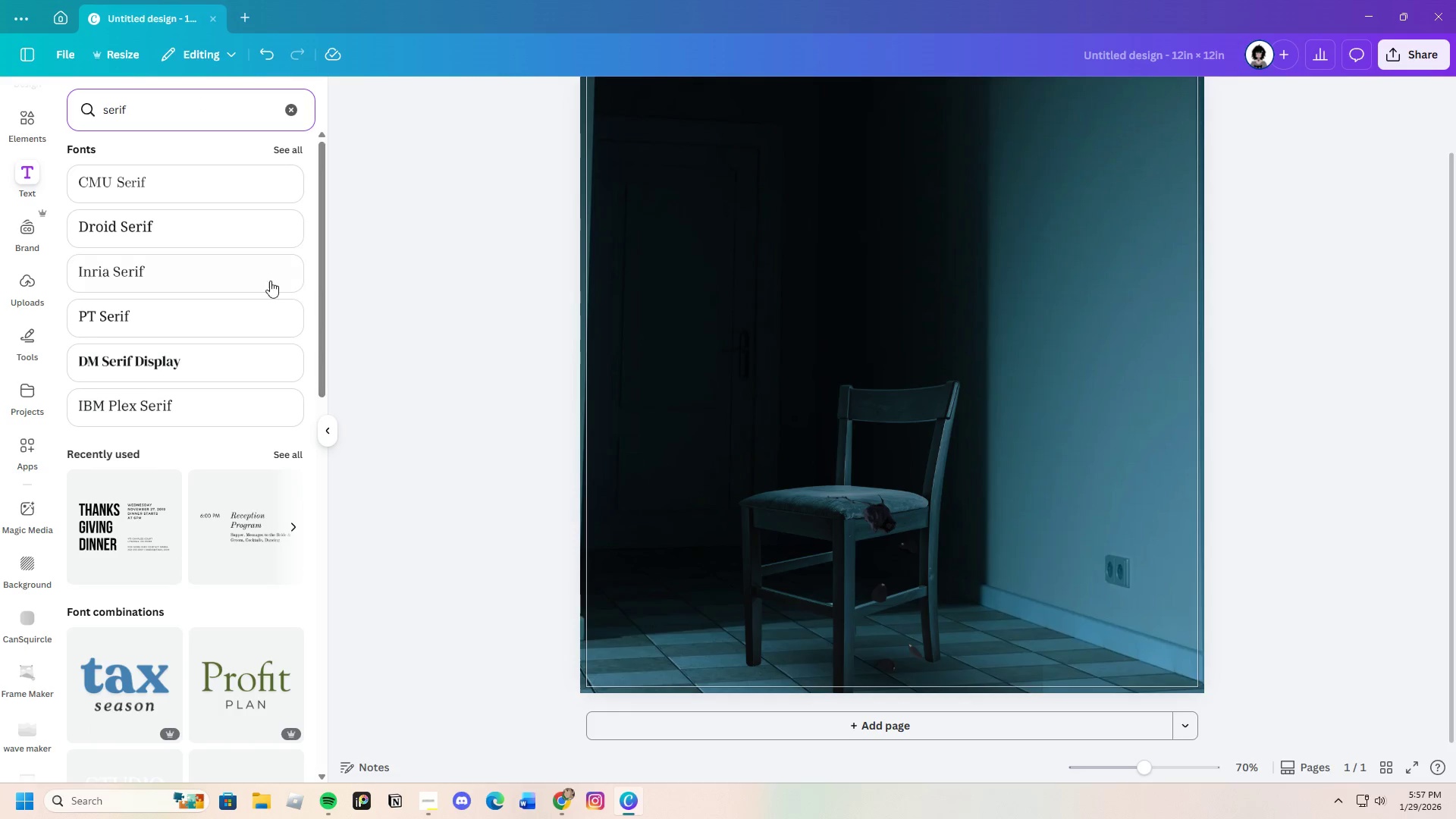 
scroll: coordinate [191, 359], scroll_direction: down, amount: 2.0
 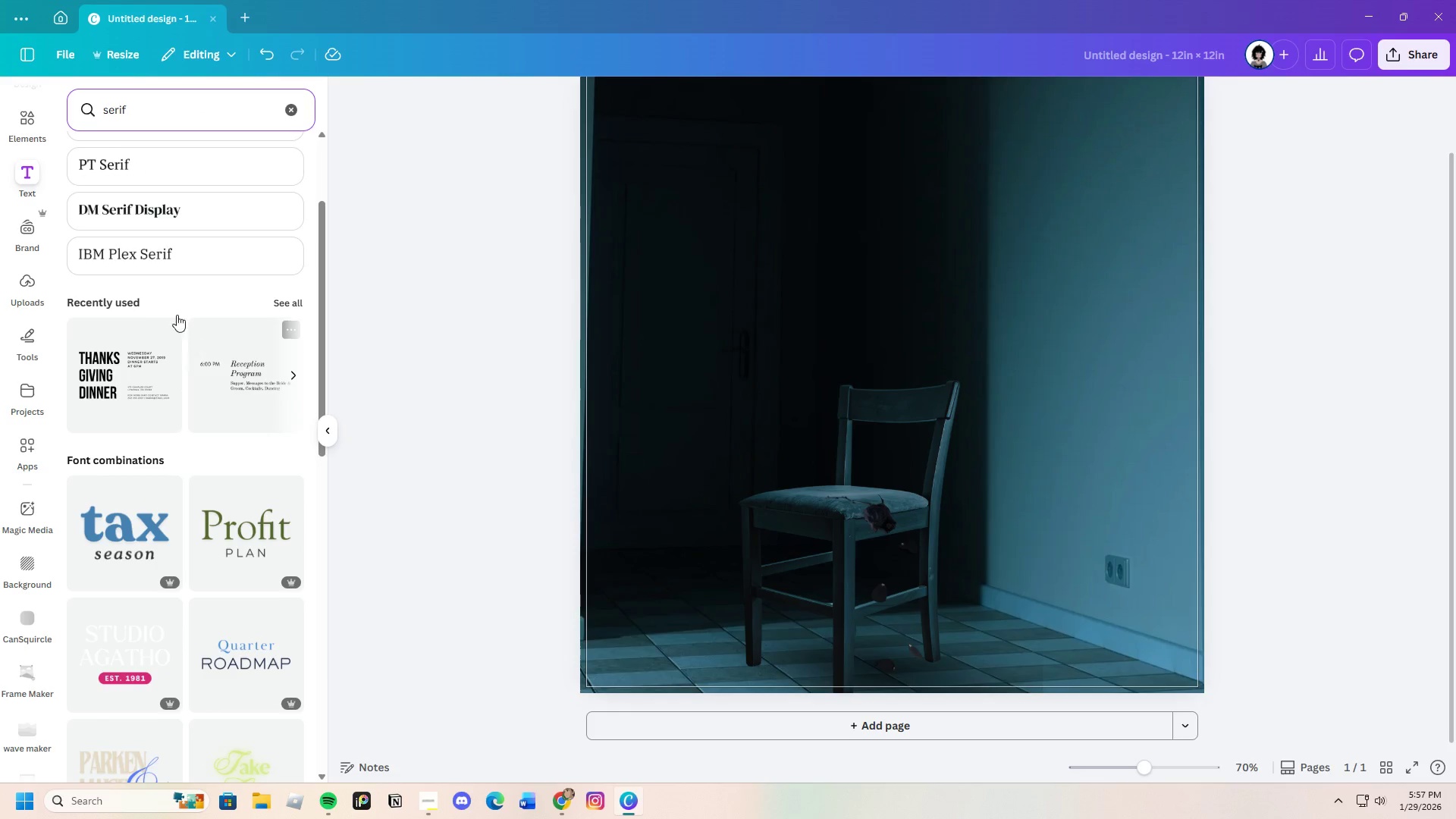 
scroll: coordinate [175, 312], scroll_direction: up, amount: 2.0
 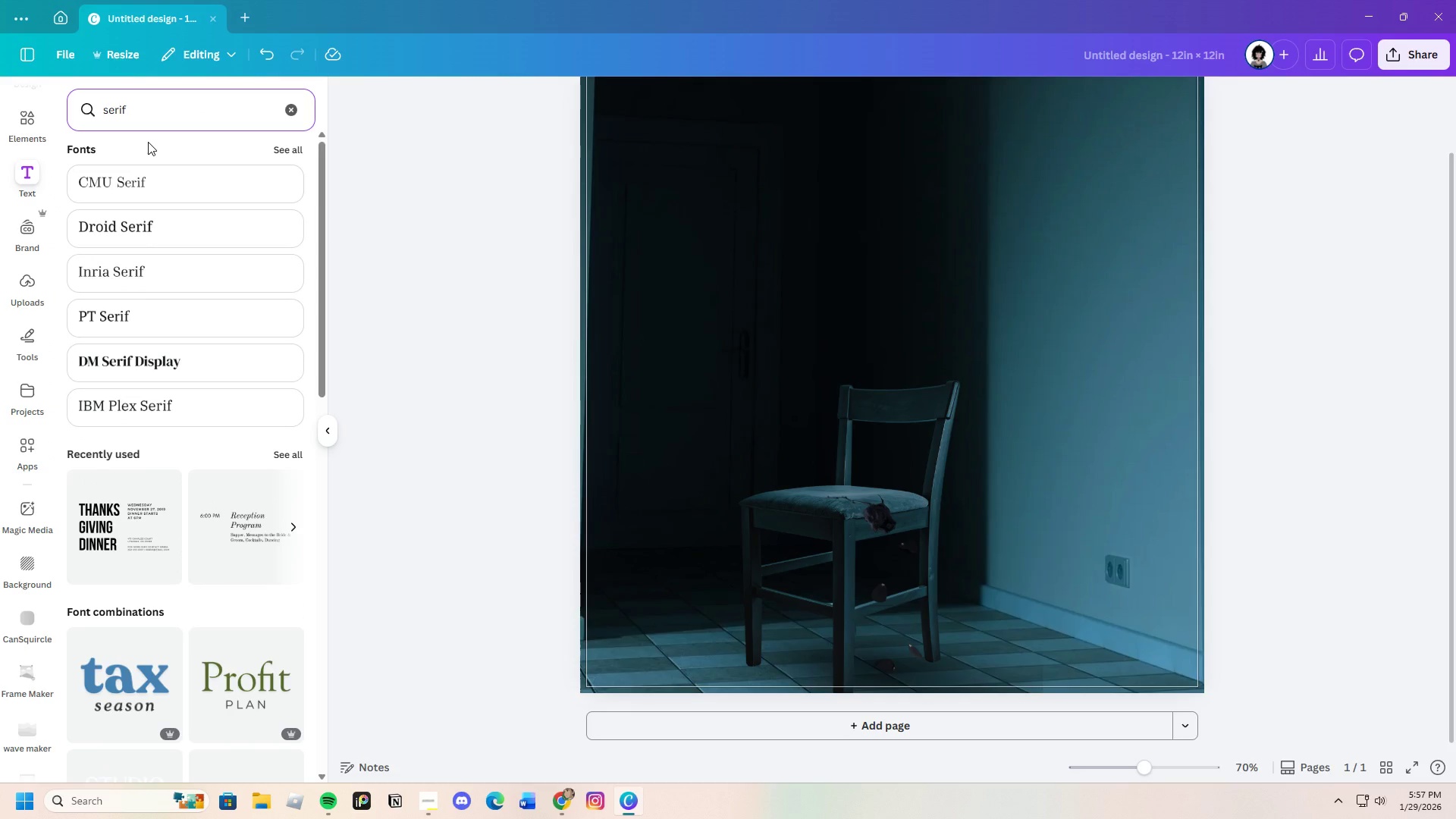 
left_click_drag(start_coordinate=[152, 114], to_coordinate=[105, 121])
 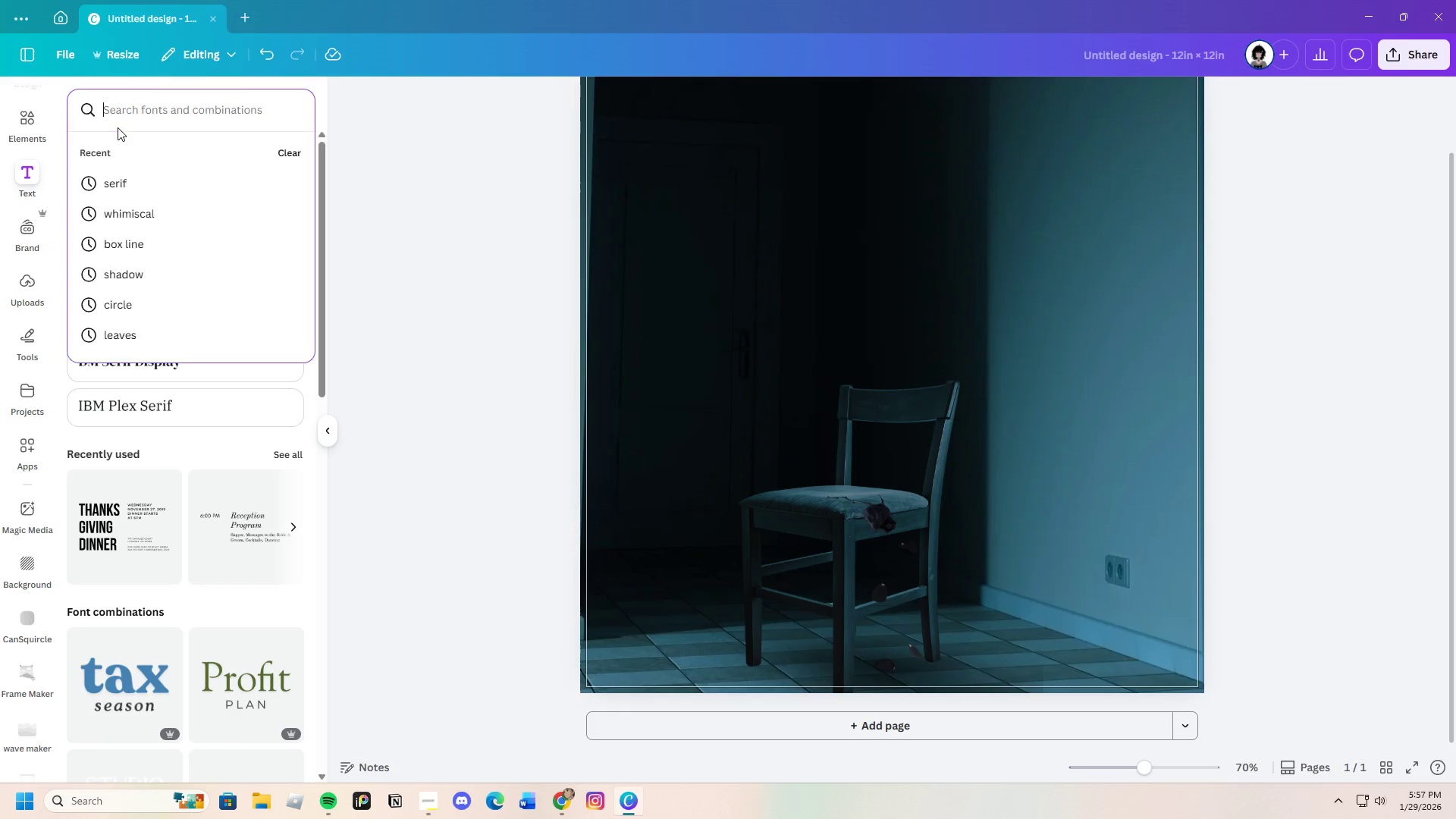 
key(Backspace)
type(Emotie)
key(Backspace)
type(e)
key(Backspace)
type(ve)
 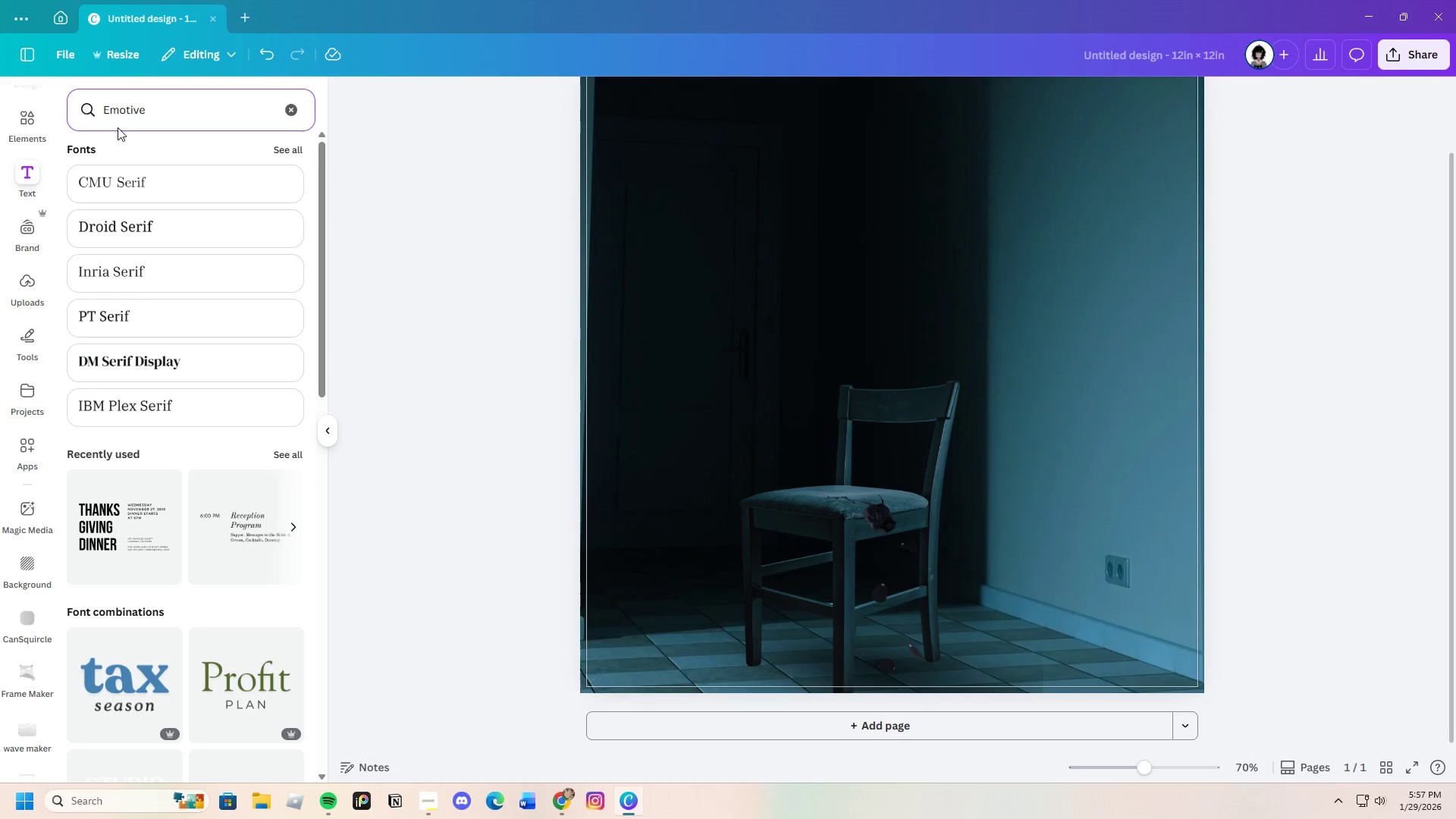 
key(Enter)
 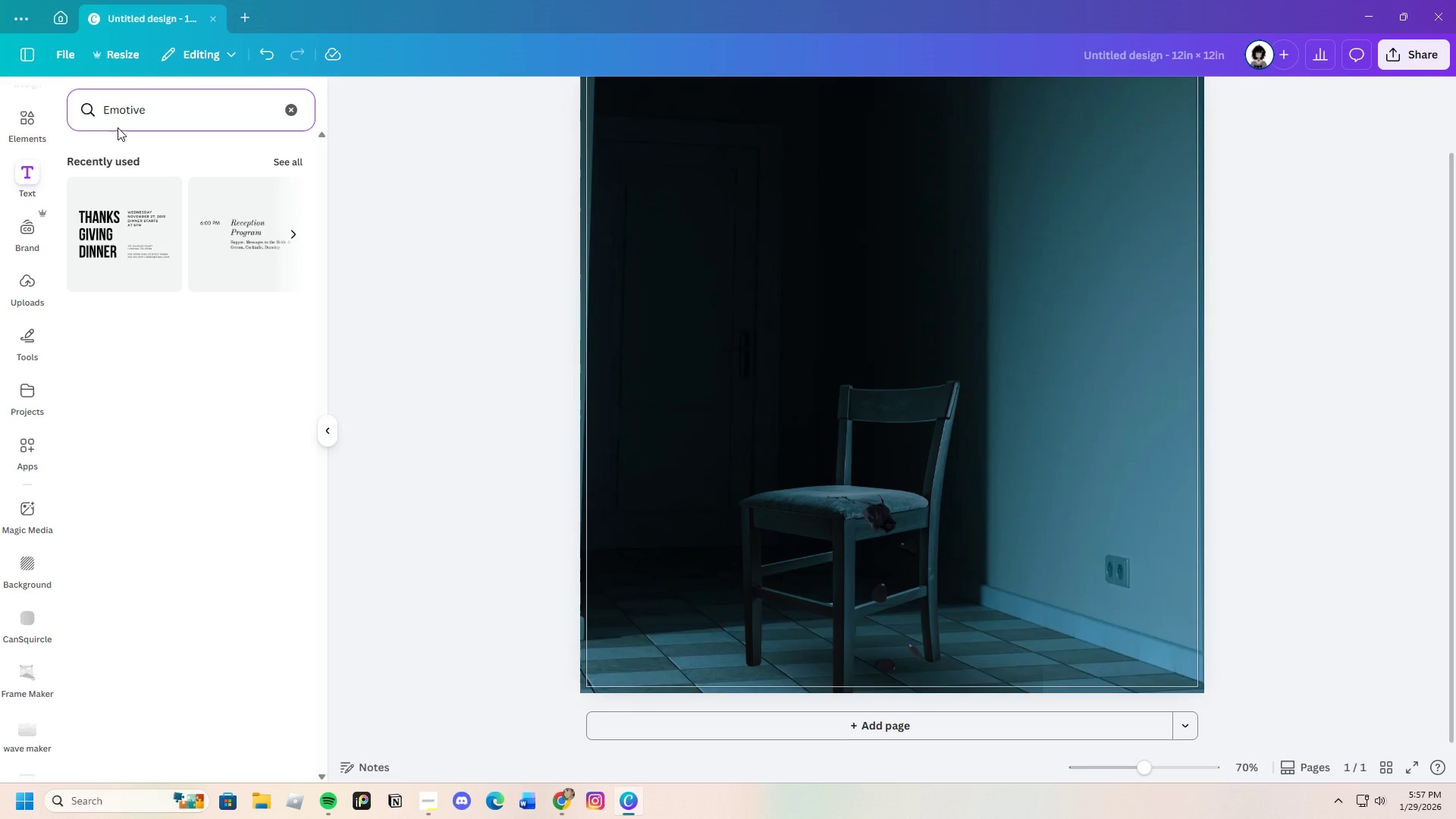 
key(Backslash)
 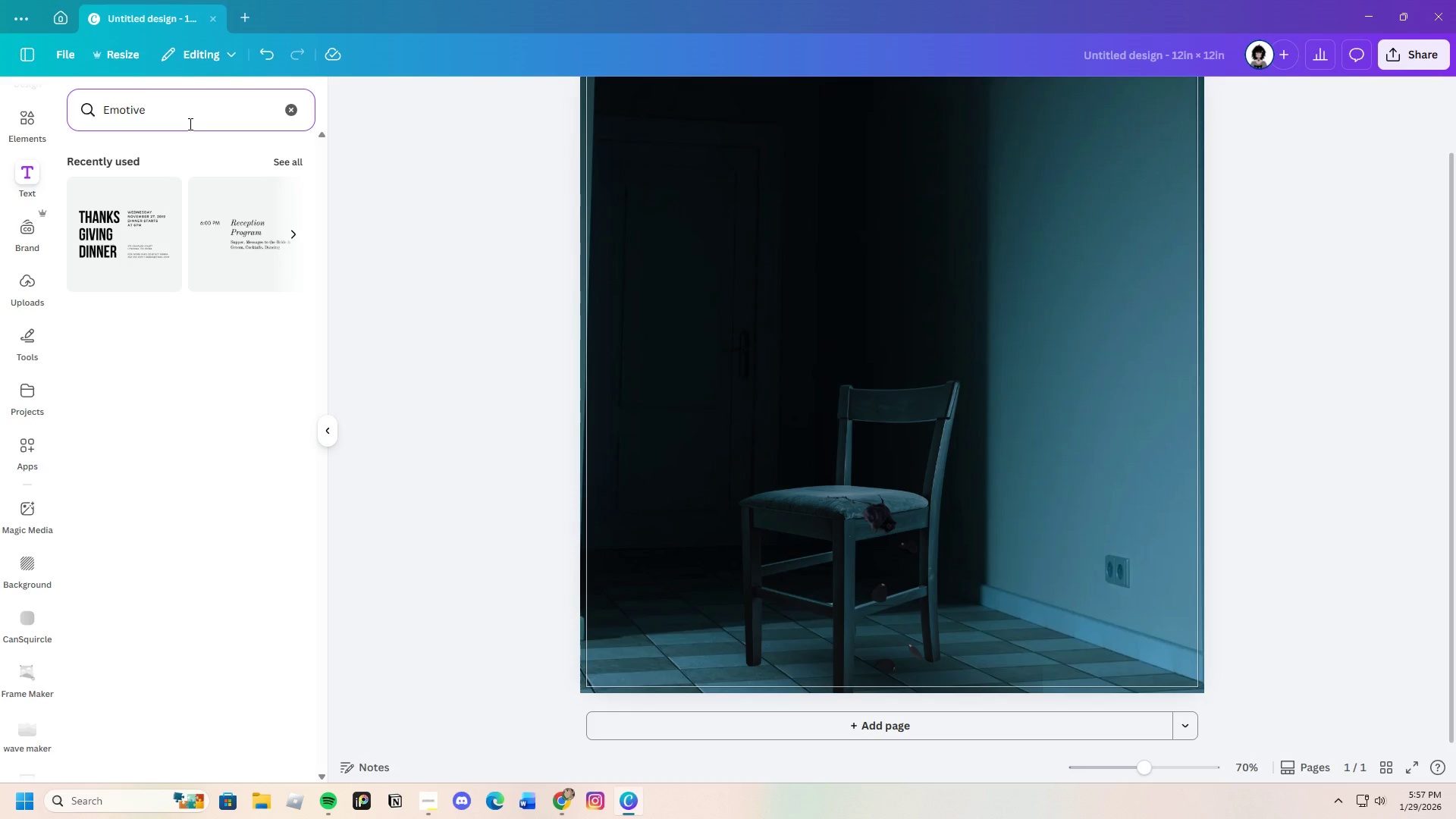 
left_click([189, 124])
 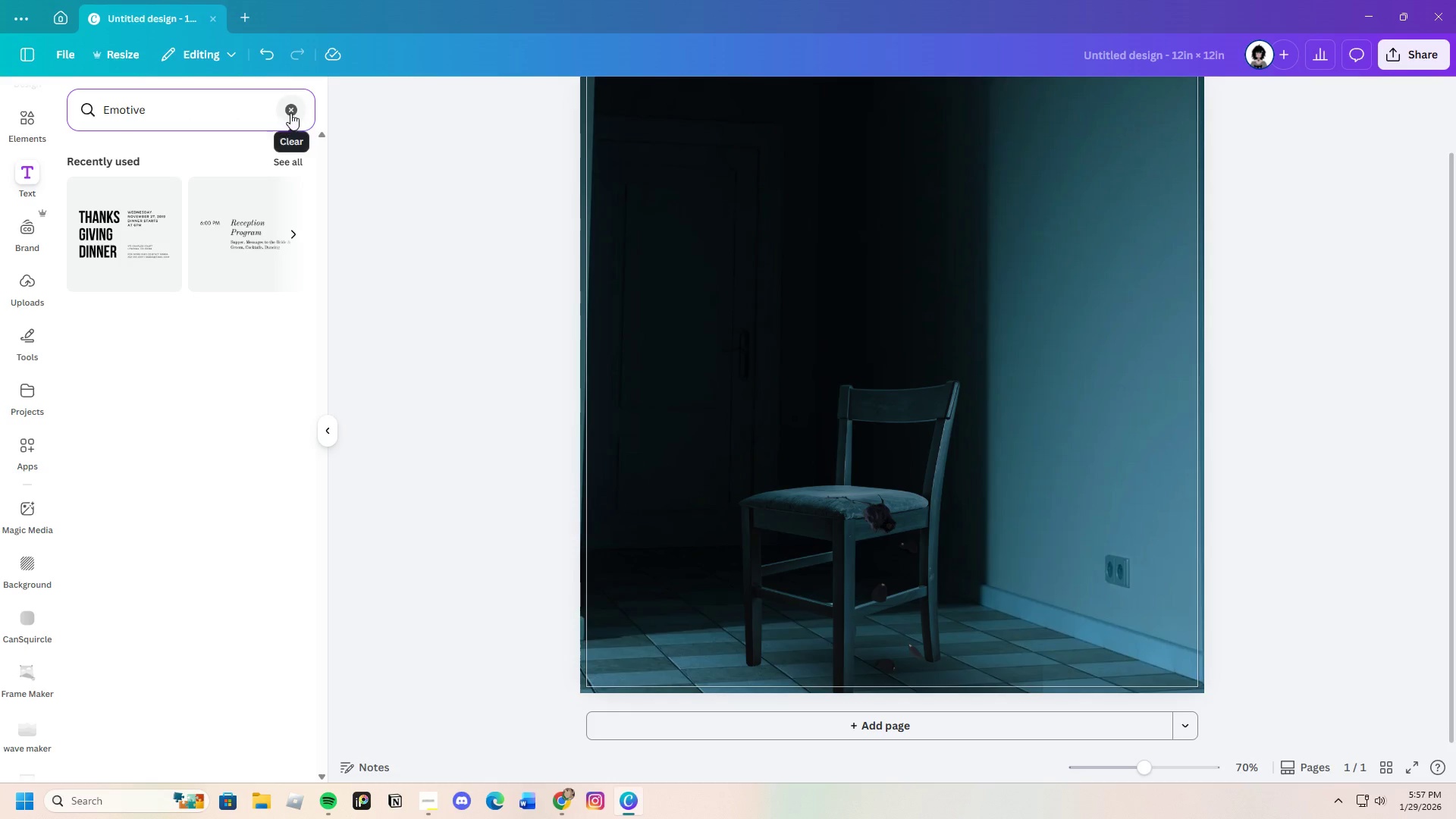 
left_click([290, 112])
 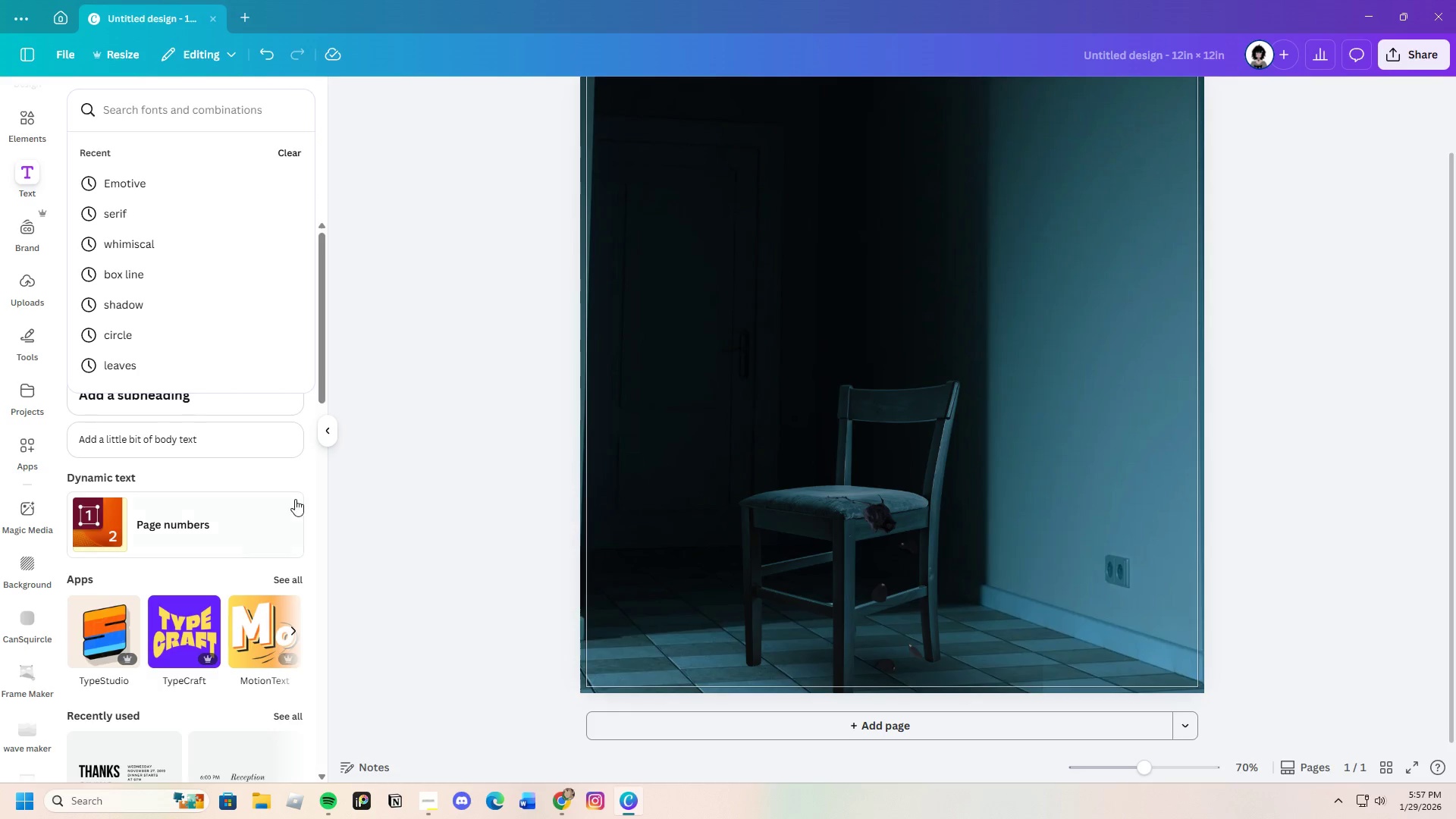 
left_click([361, 450])
 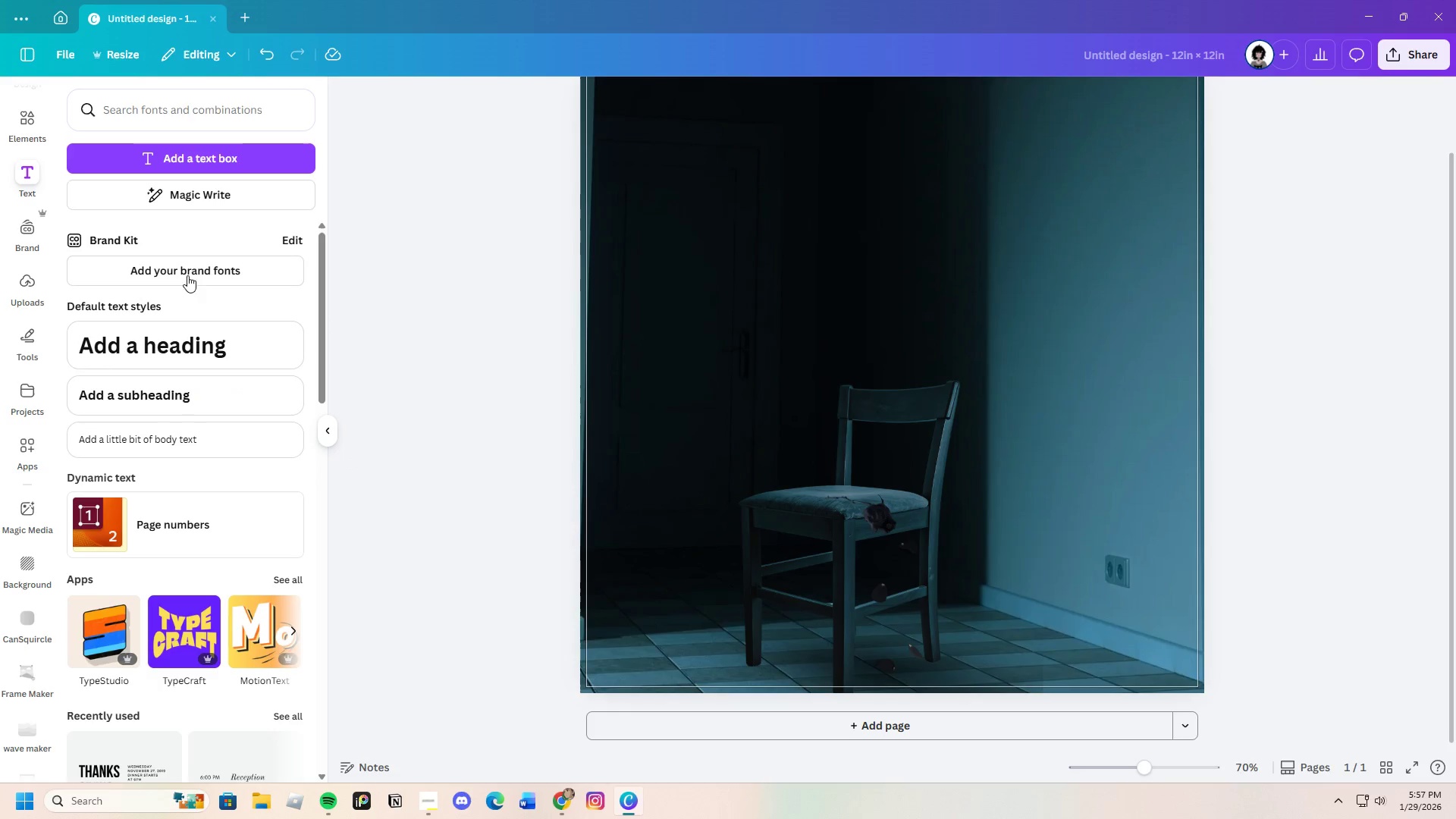 
left_click([190, 185])
 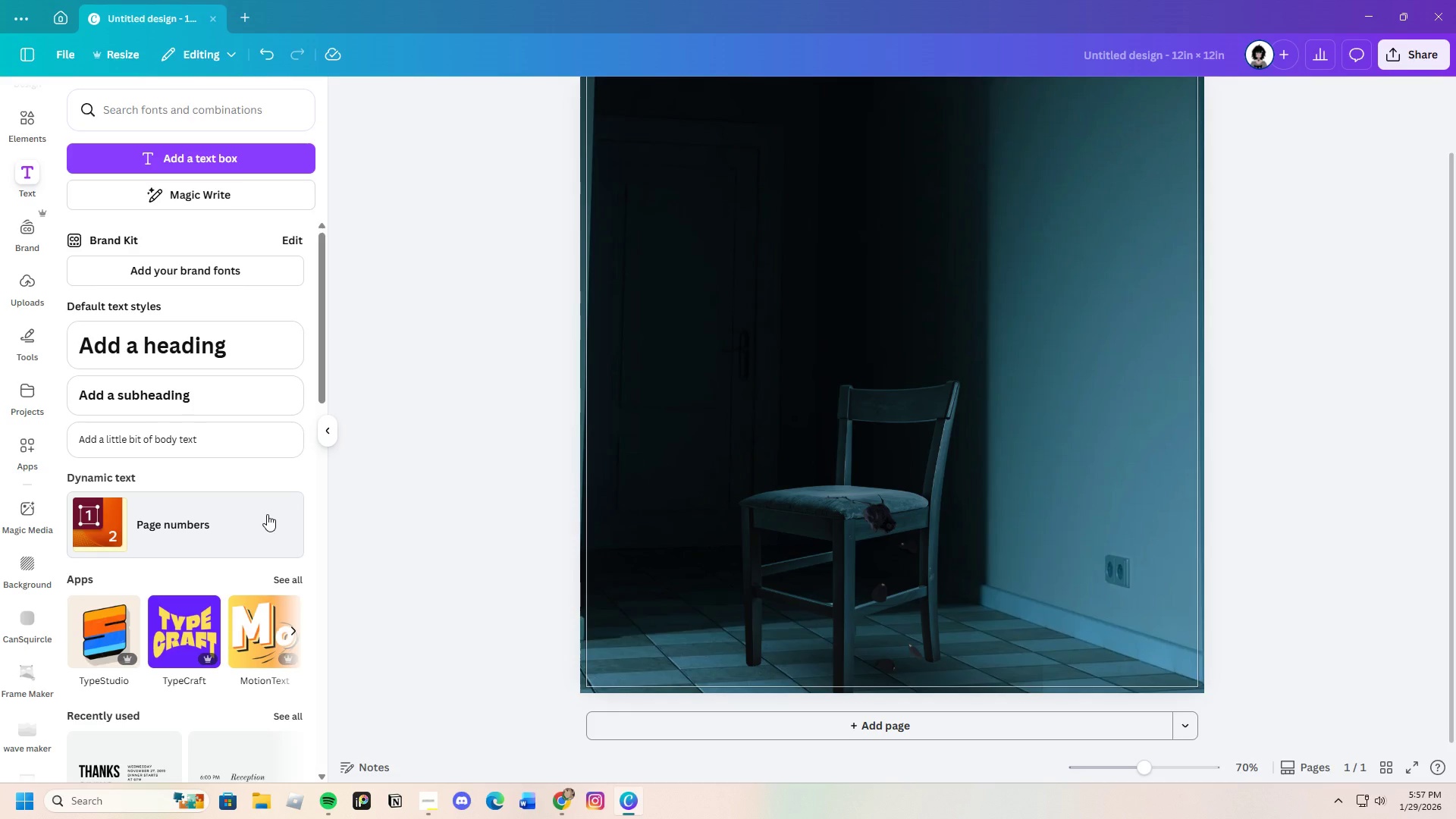 
wait(6.62)
 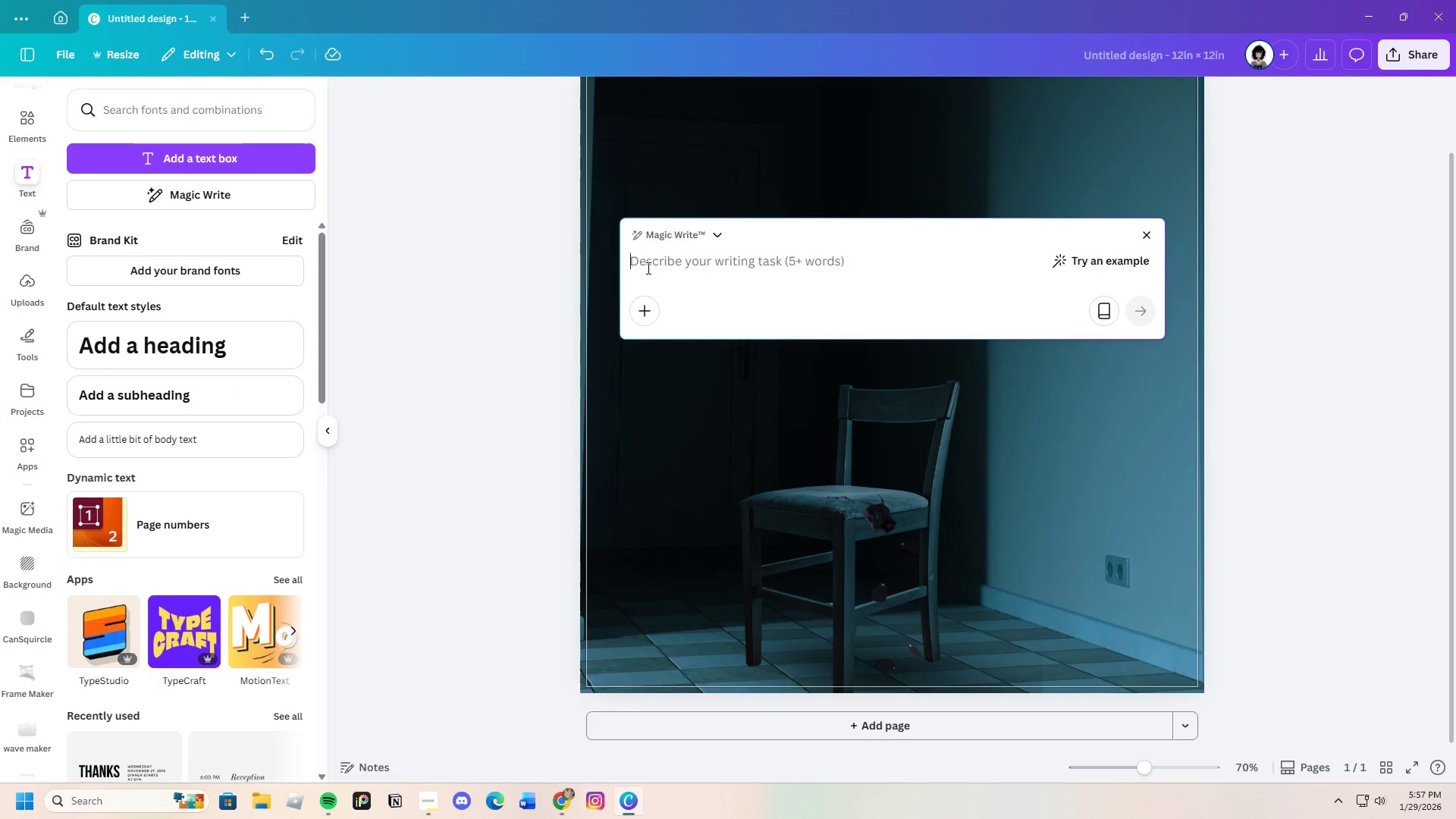 
scroll: coordinate [267, 514], scroll_direction: down, amount: 19.0
 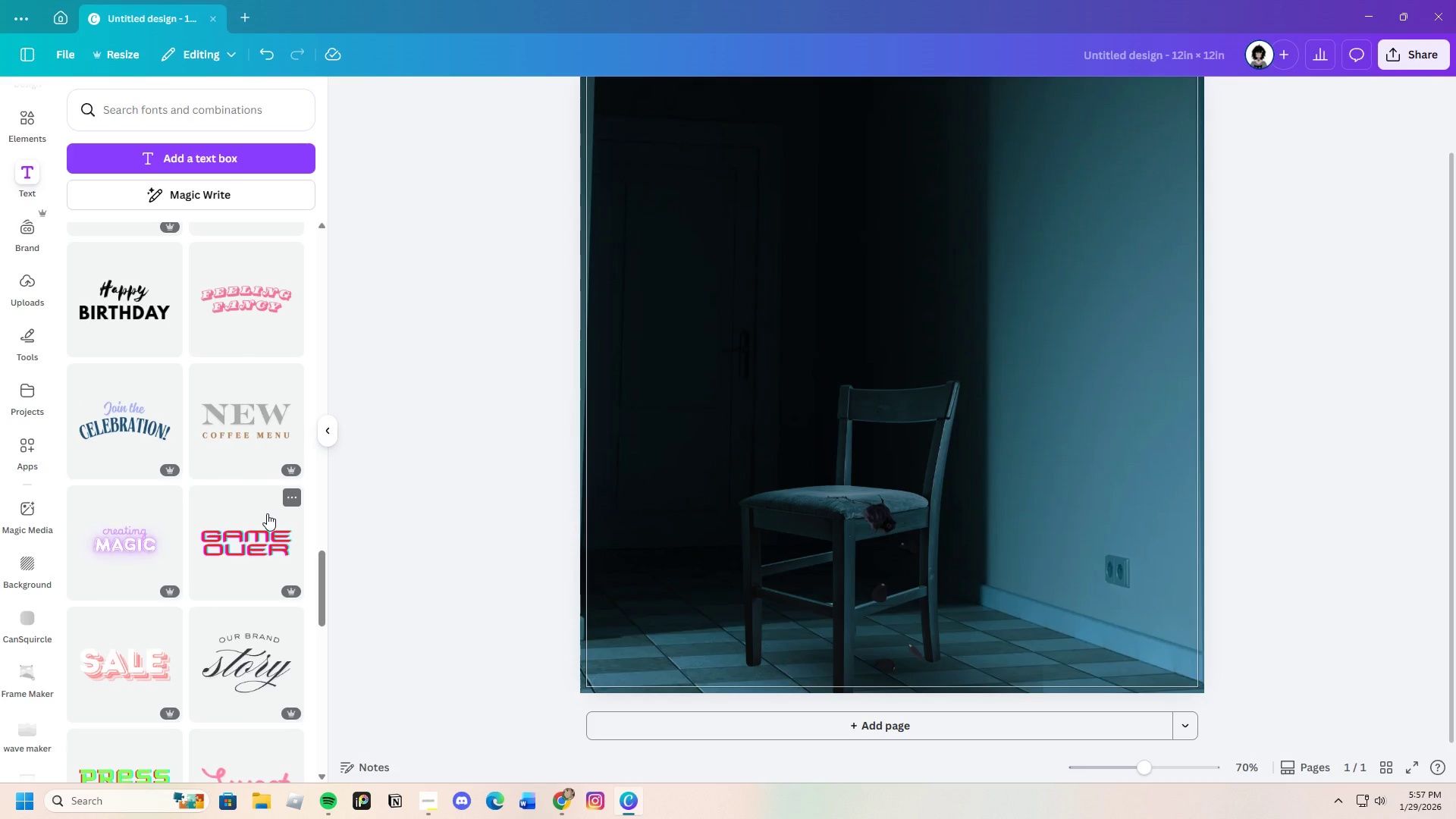 
wait(5.89)
 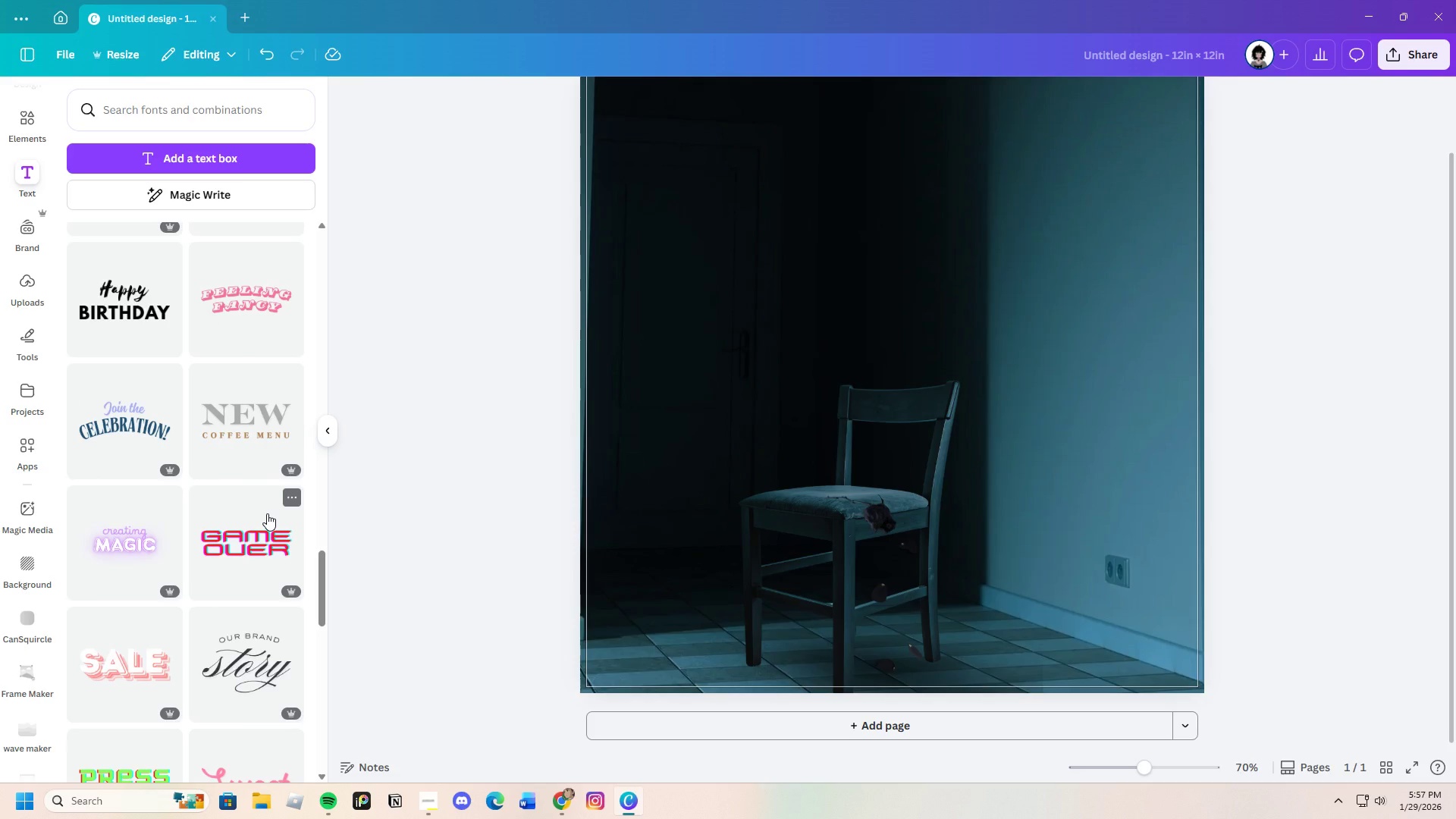 
scroll: coordinate [192, 674], scroll_direction: down, amount: 23.0
 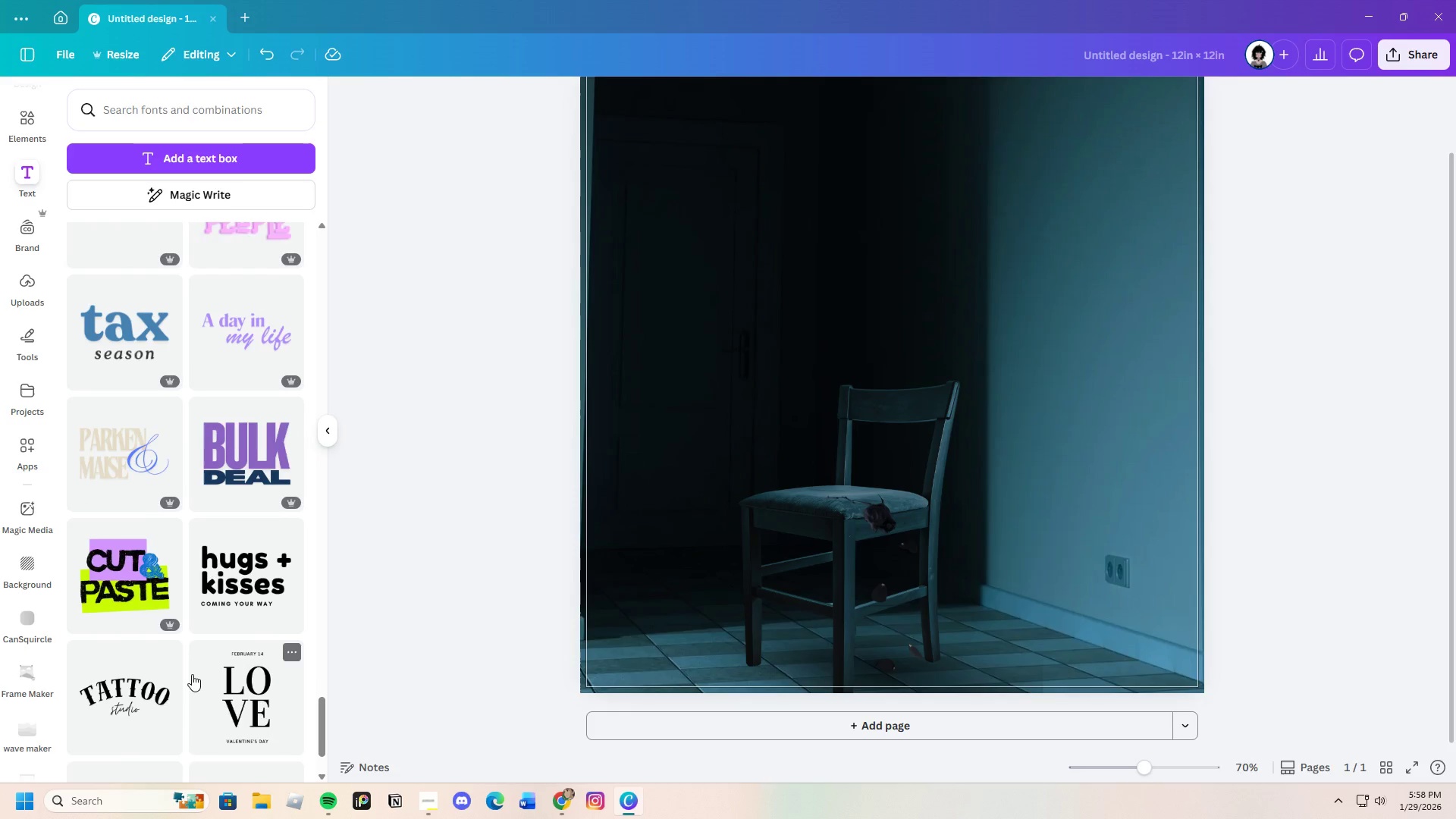 
scroll: coordinate [224, 714], scroll_direction: down, amount: 17.0
 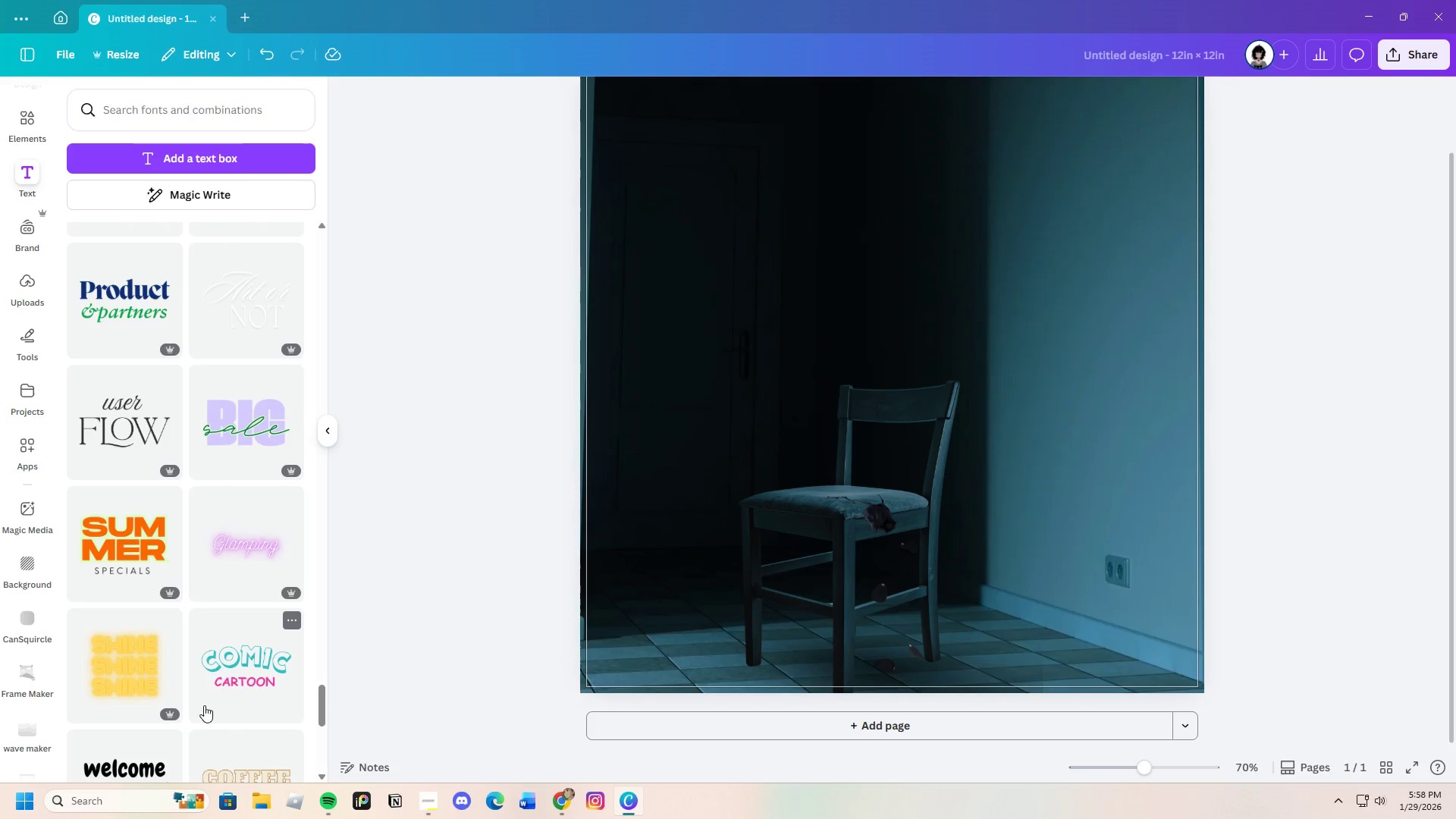 
left_click_drag(start_coordinate=[114, 443], to_coordinate=[109, 444])
 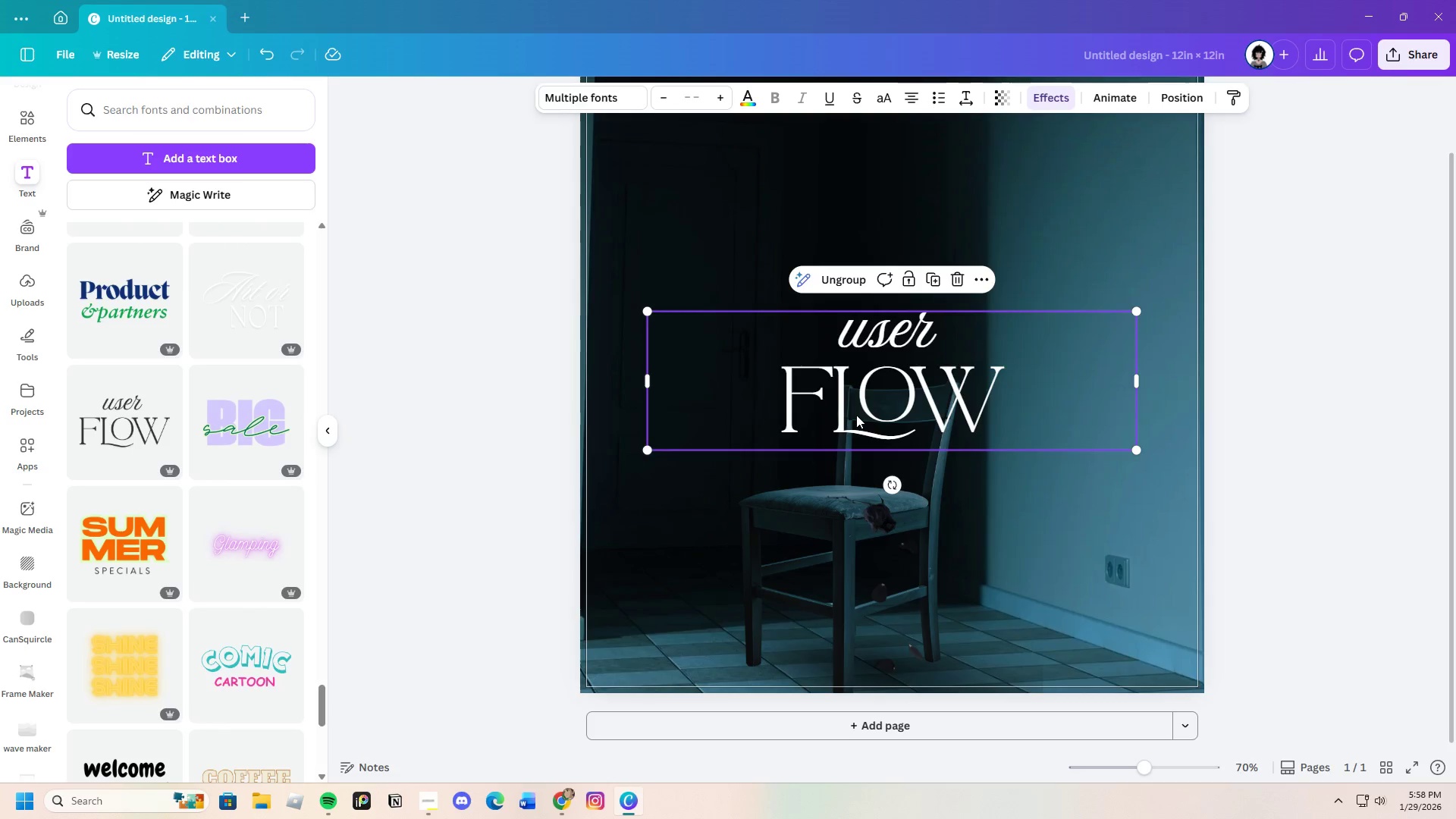 
left_click([918, 327])
 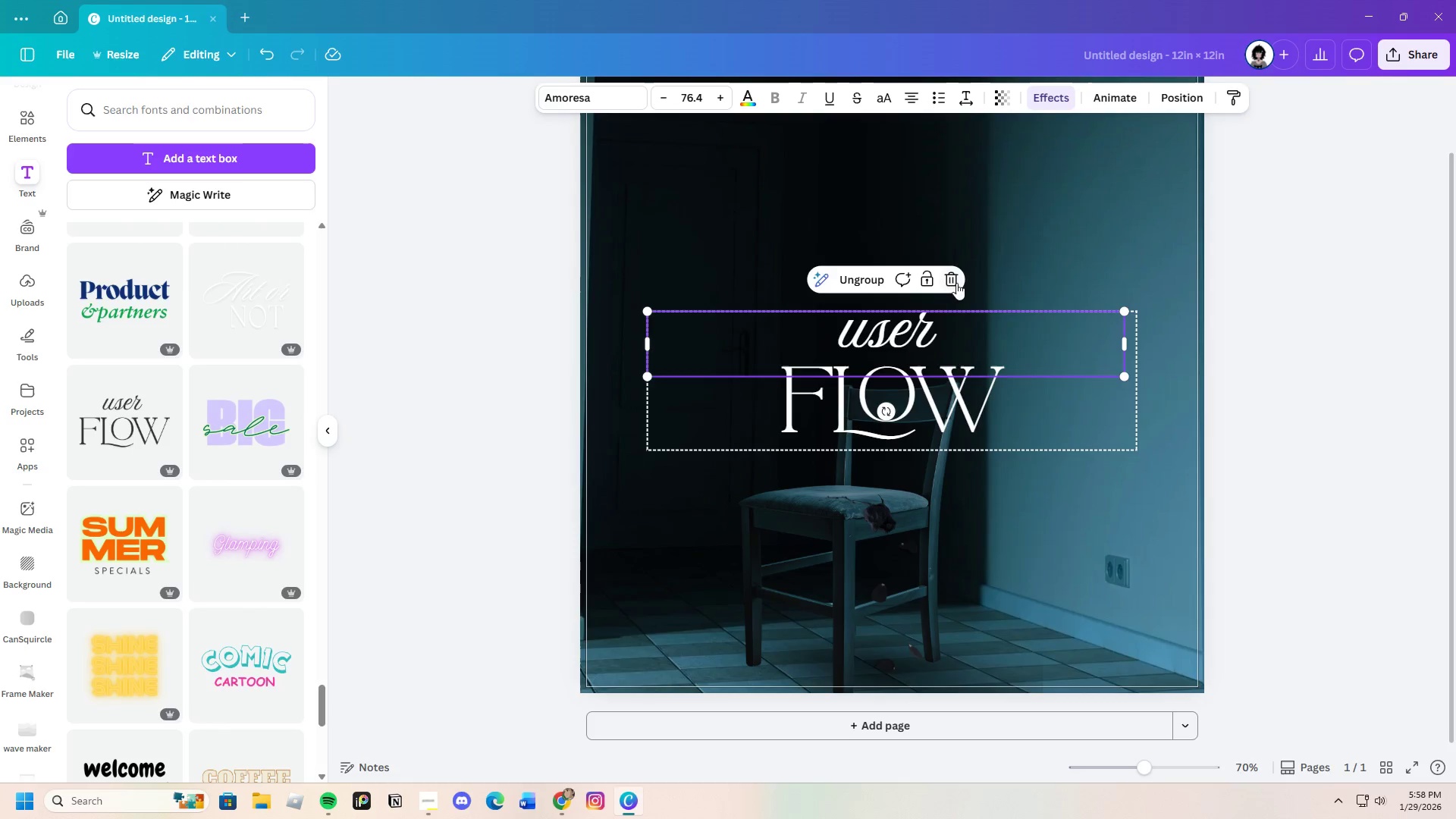 
left_click([954, 281])
 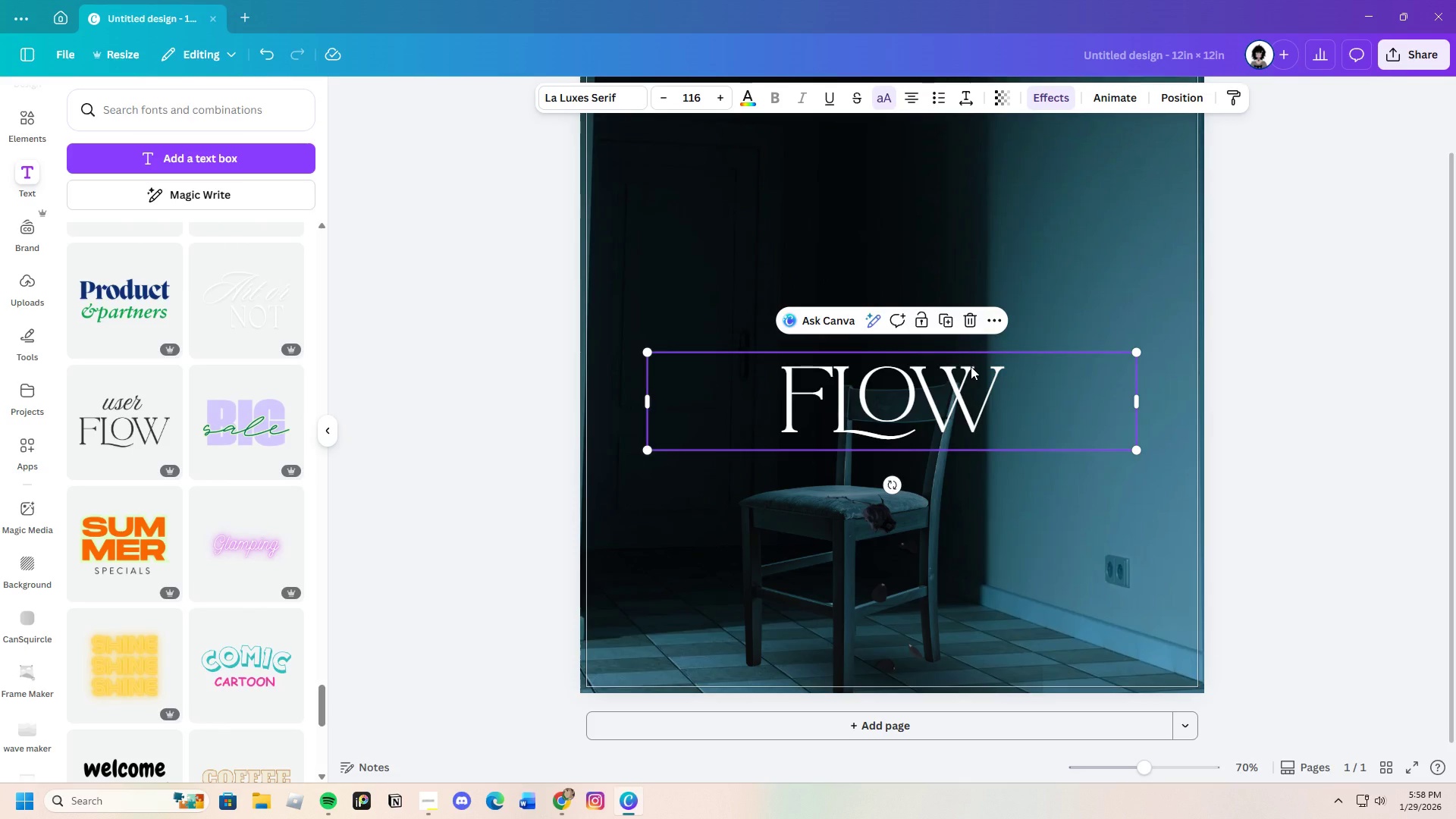 
wait(28.06)
 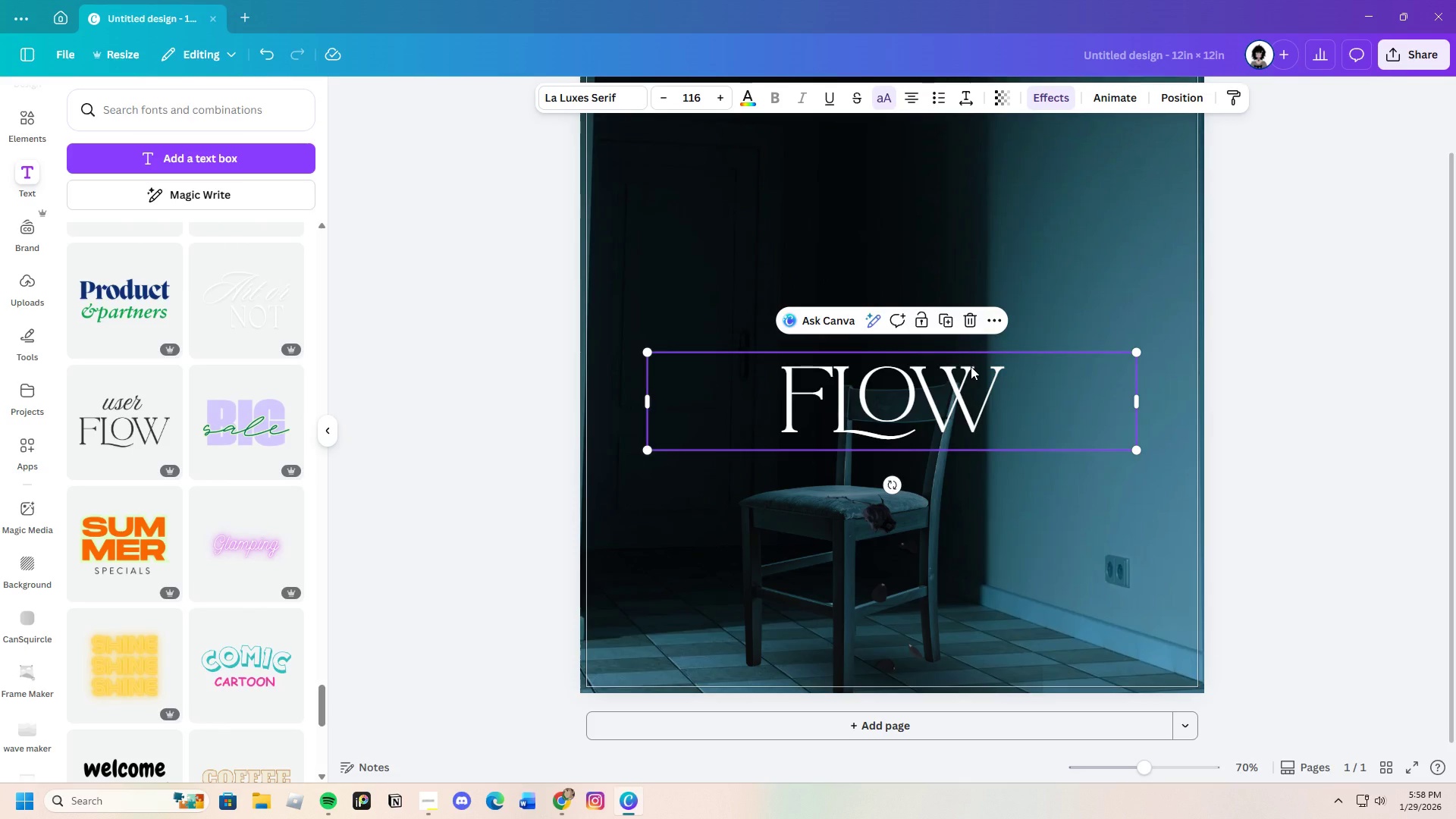 
left_click([1012, 376])
 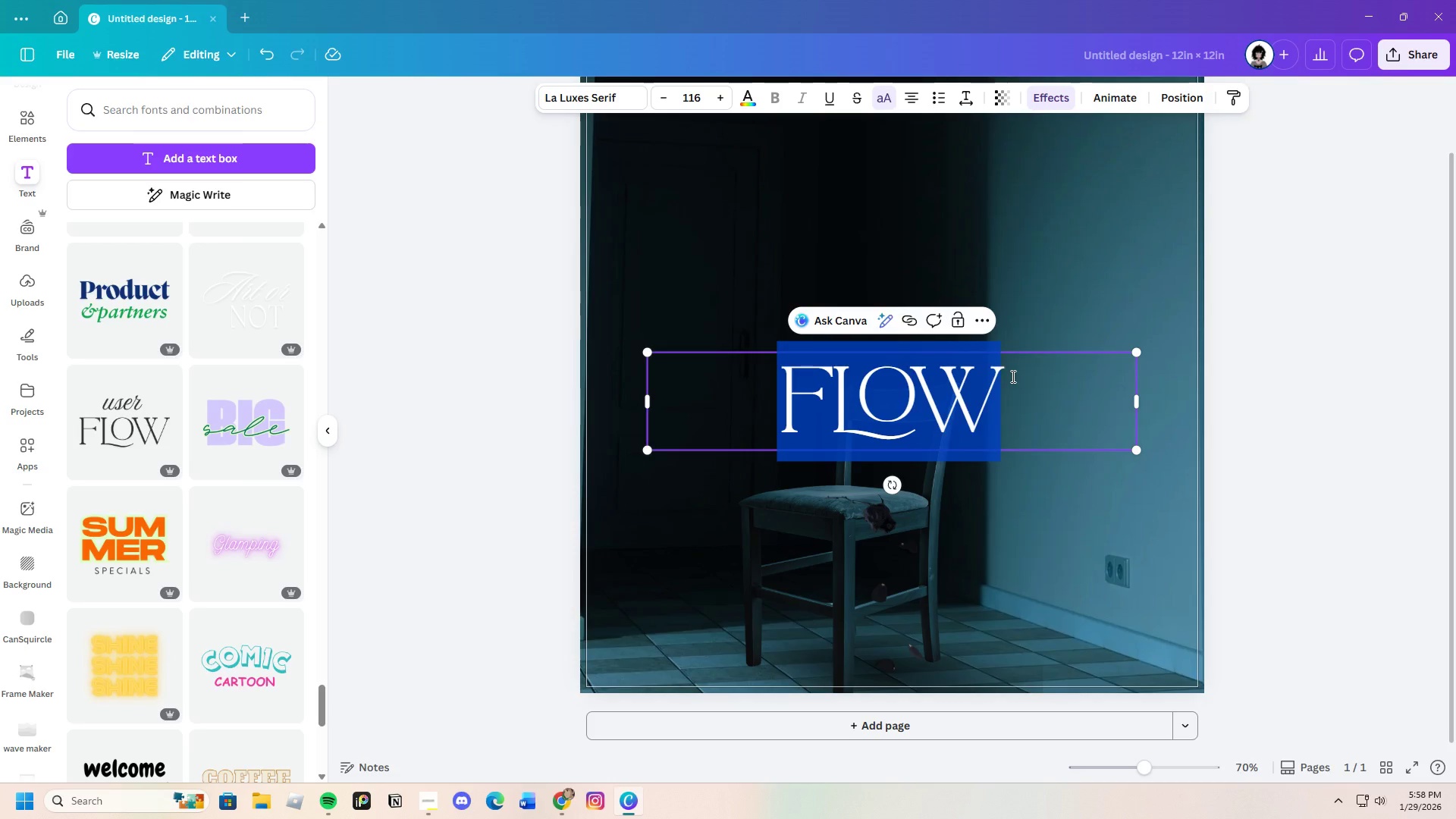 
key(Backspace)
type(Echoes of an empty room)
 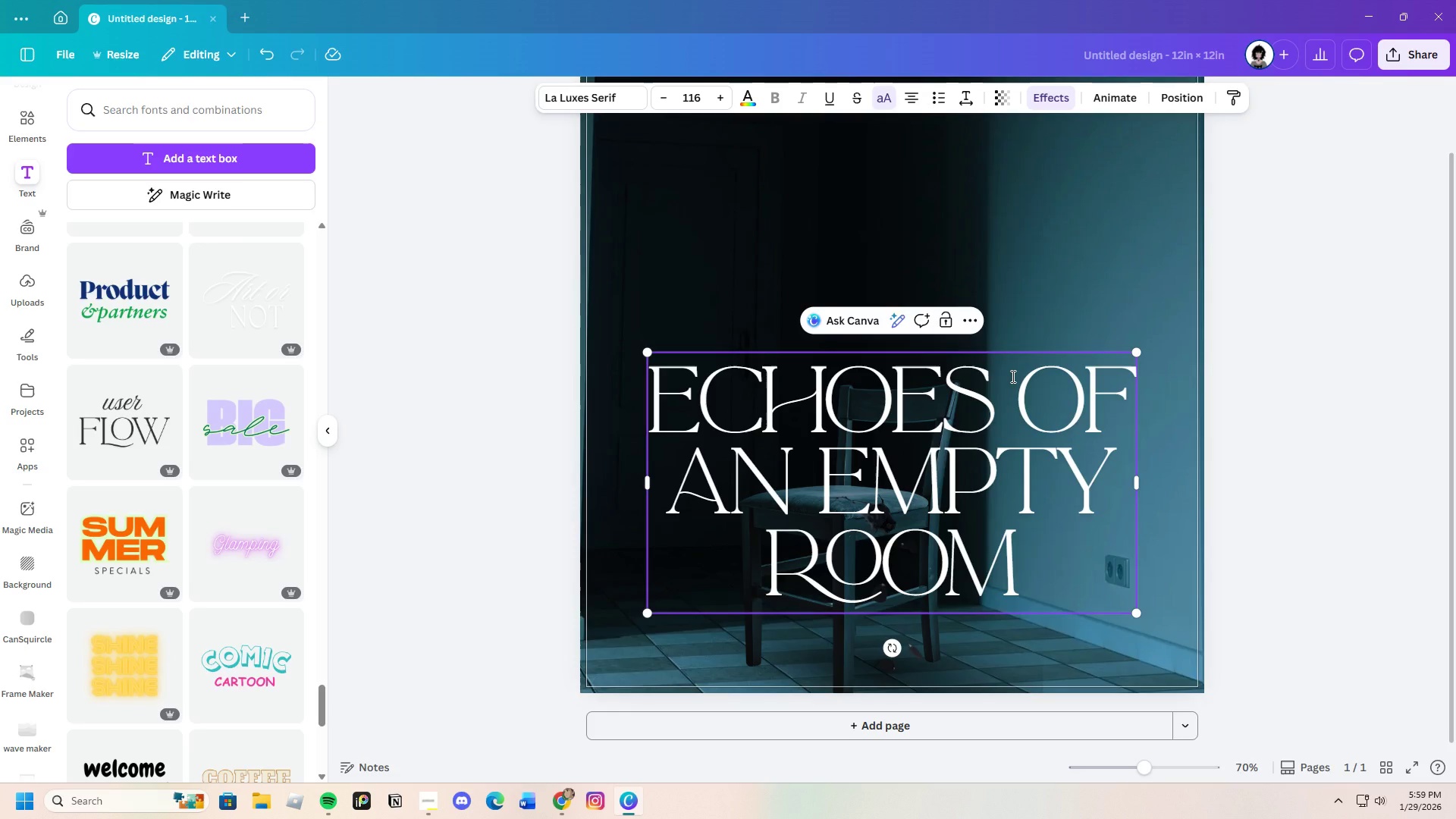 
left_click([1292, 396])
 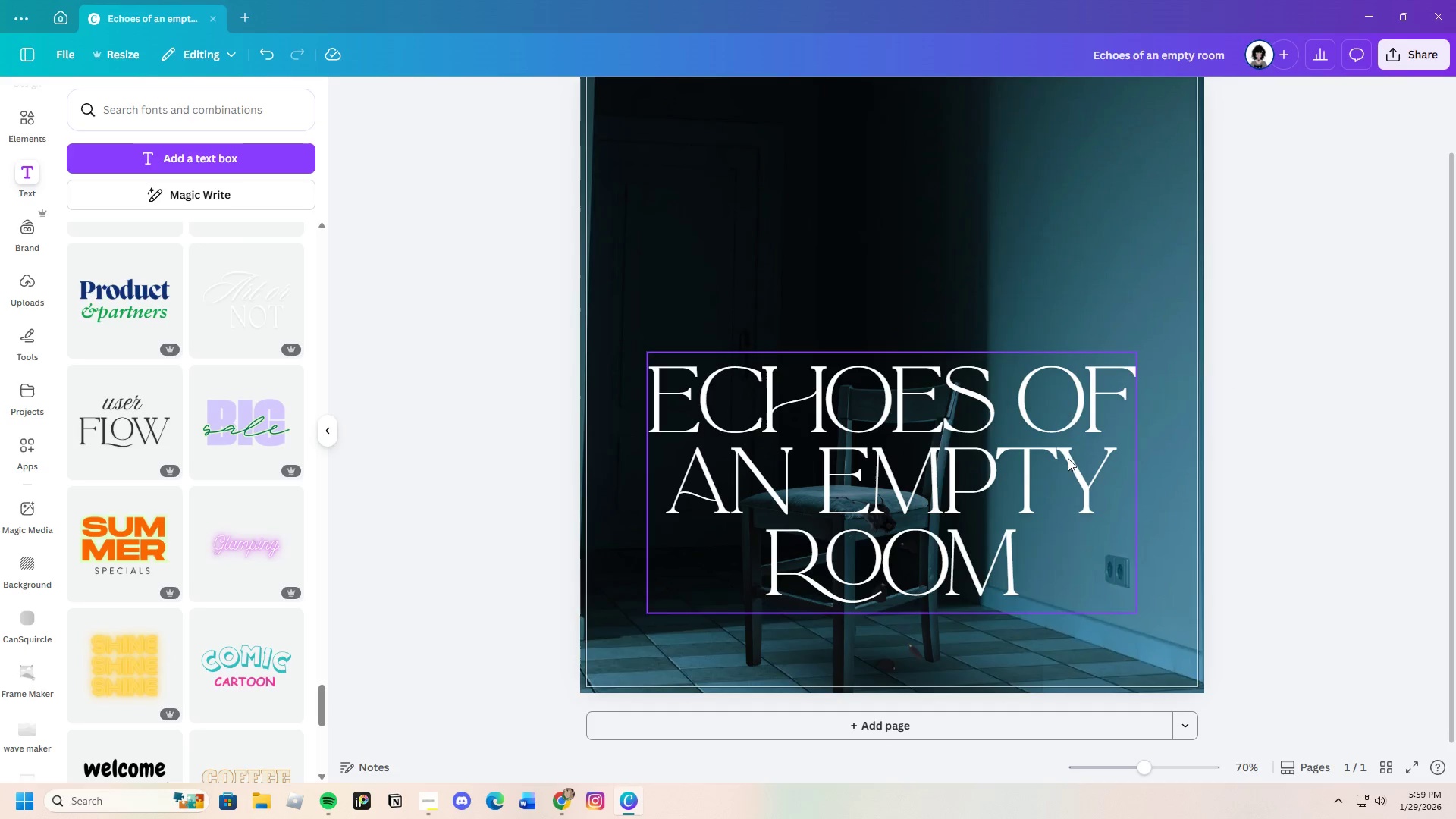 
left_click([1006, 478])
 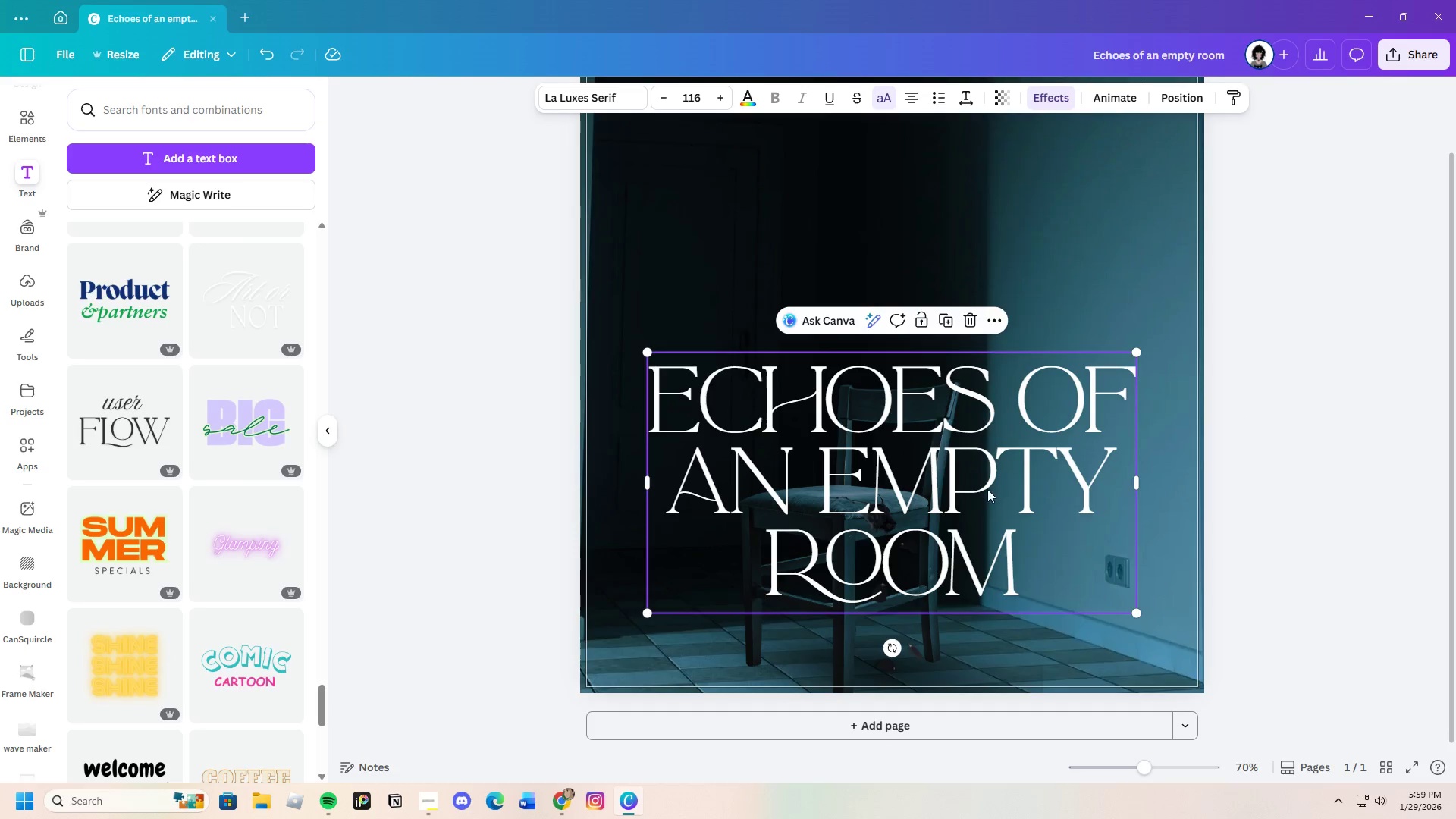 
left_click_drag(start_coordinate=[987, 489], to_coordinate=[982, 304])
 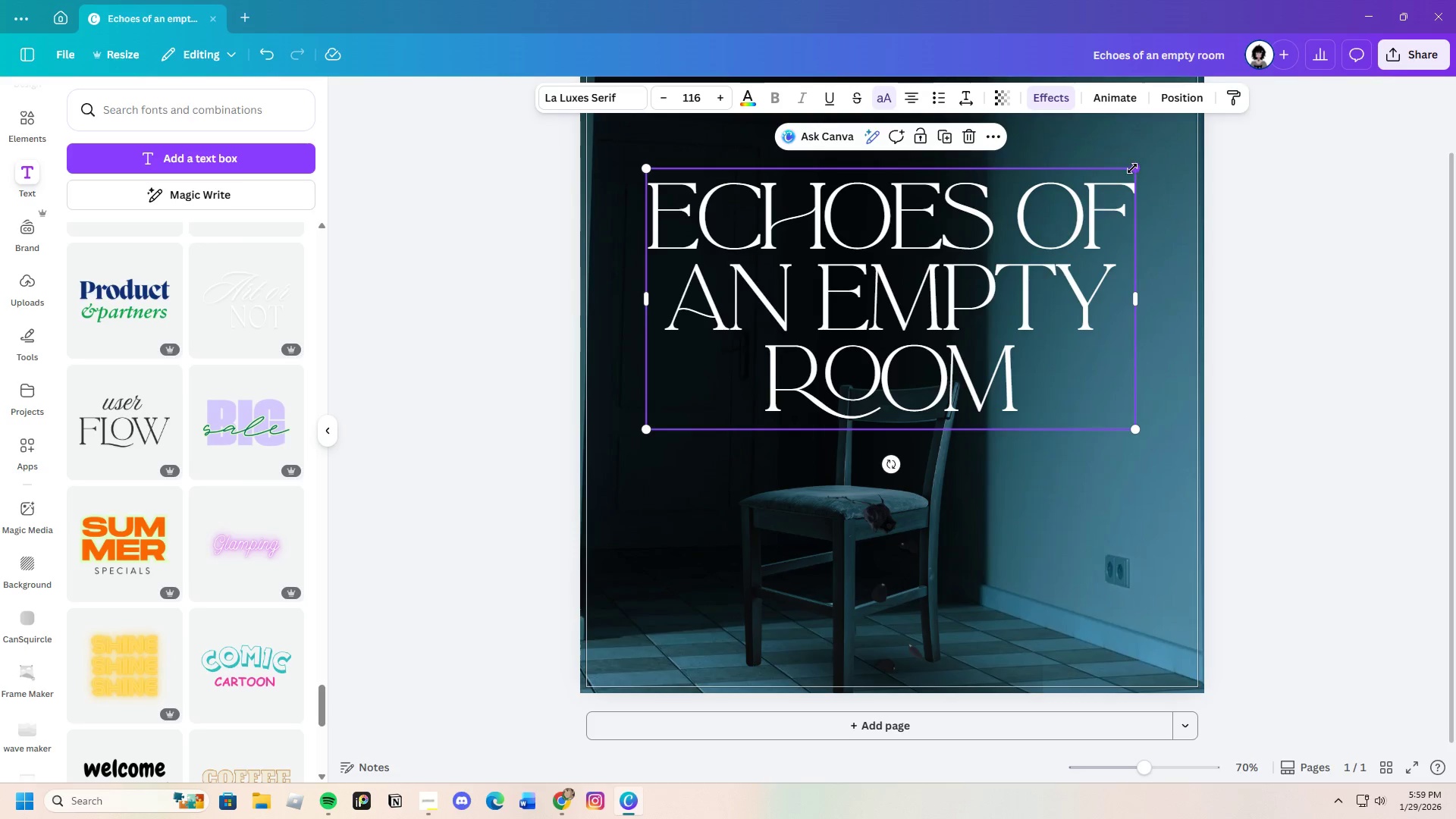 
left_click_drag(start_coordinate=[1134, 167], to_coordinate=[1012, 315])
 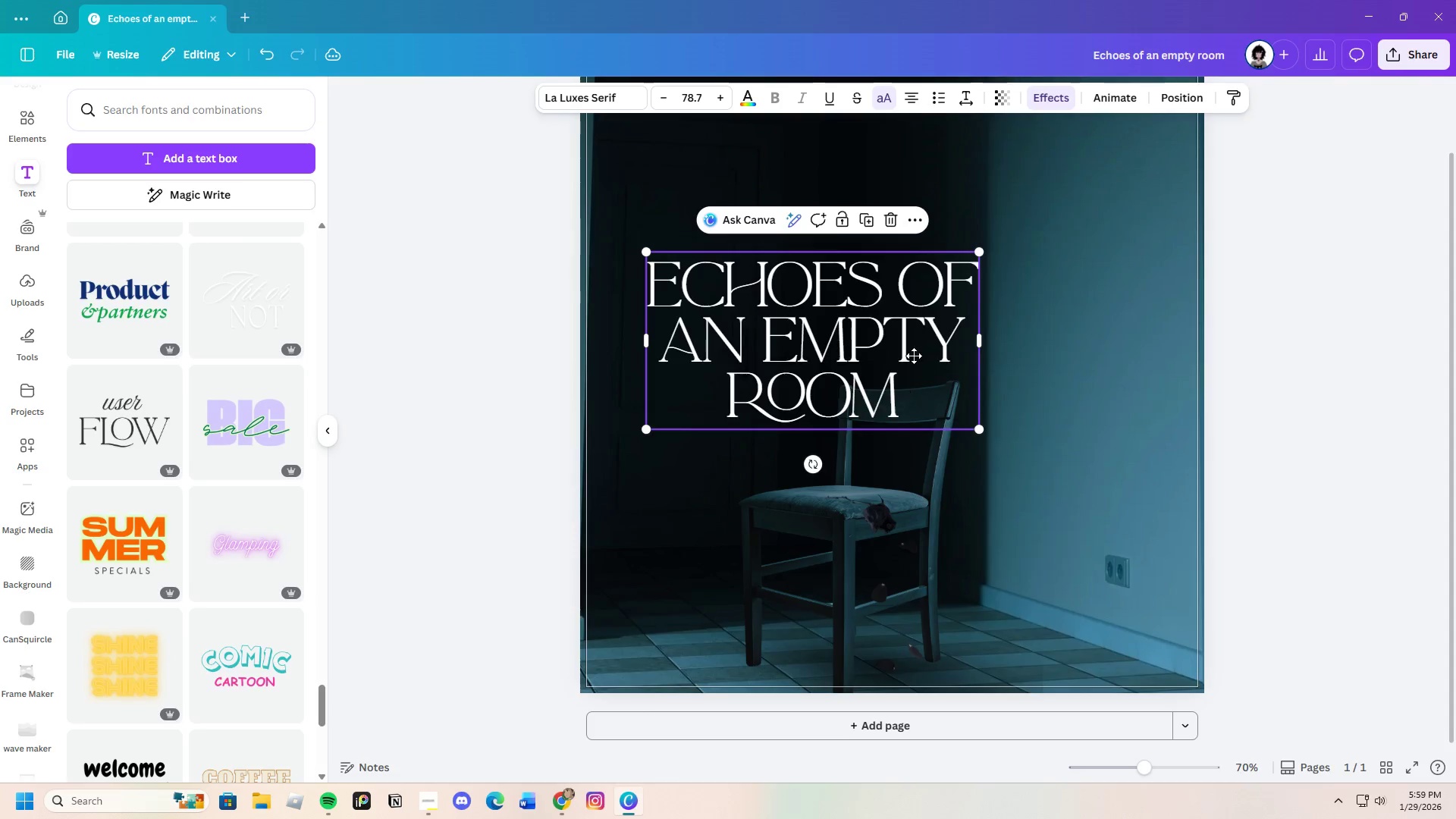 
left_click_drag(start_coordinate=[902, 383], to_coordinate=[974, 268])
 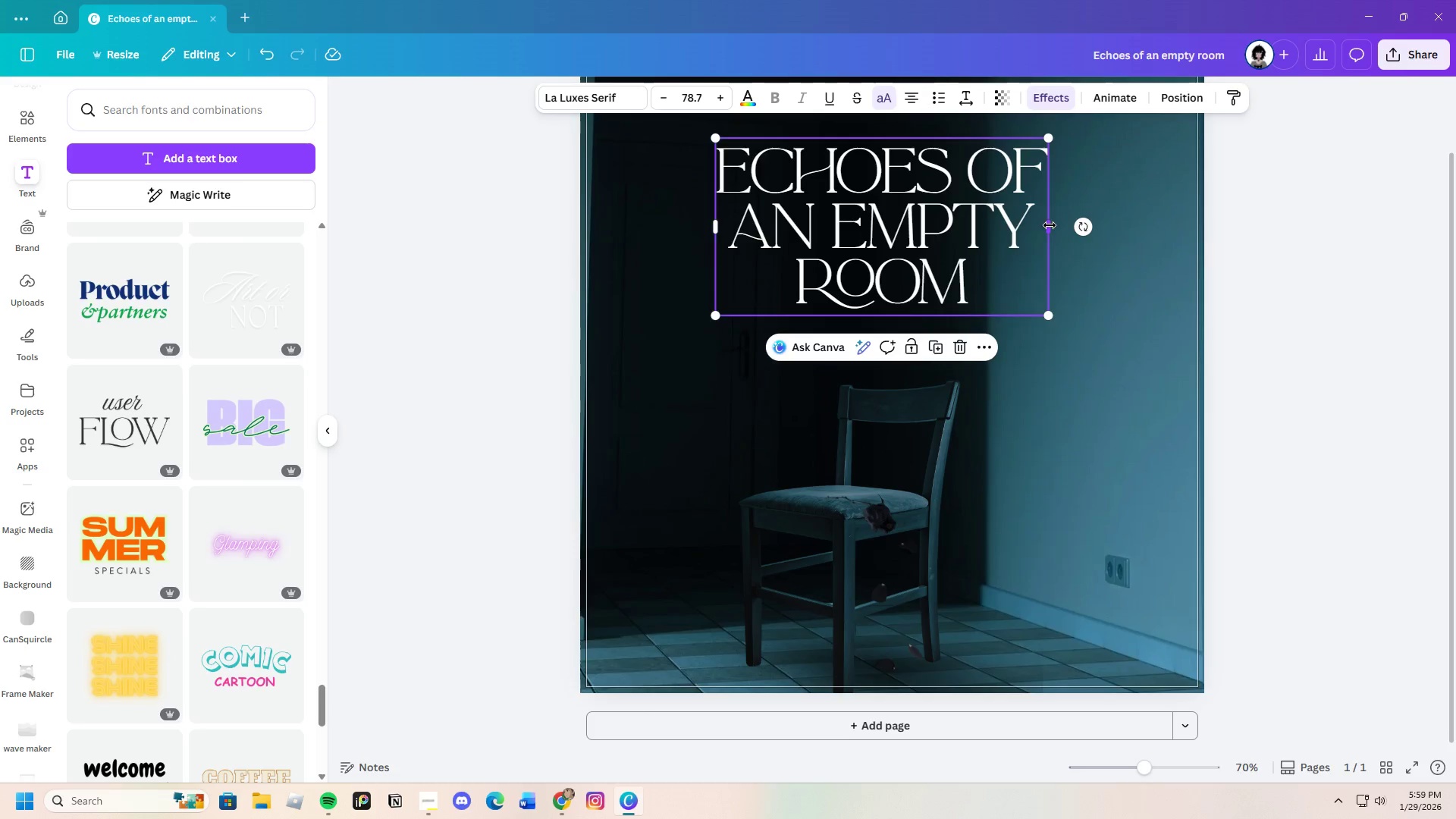 
left_click_drag(start_coordinate=[1050, 225], to_coordinate=[1197, 228])
 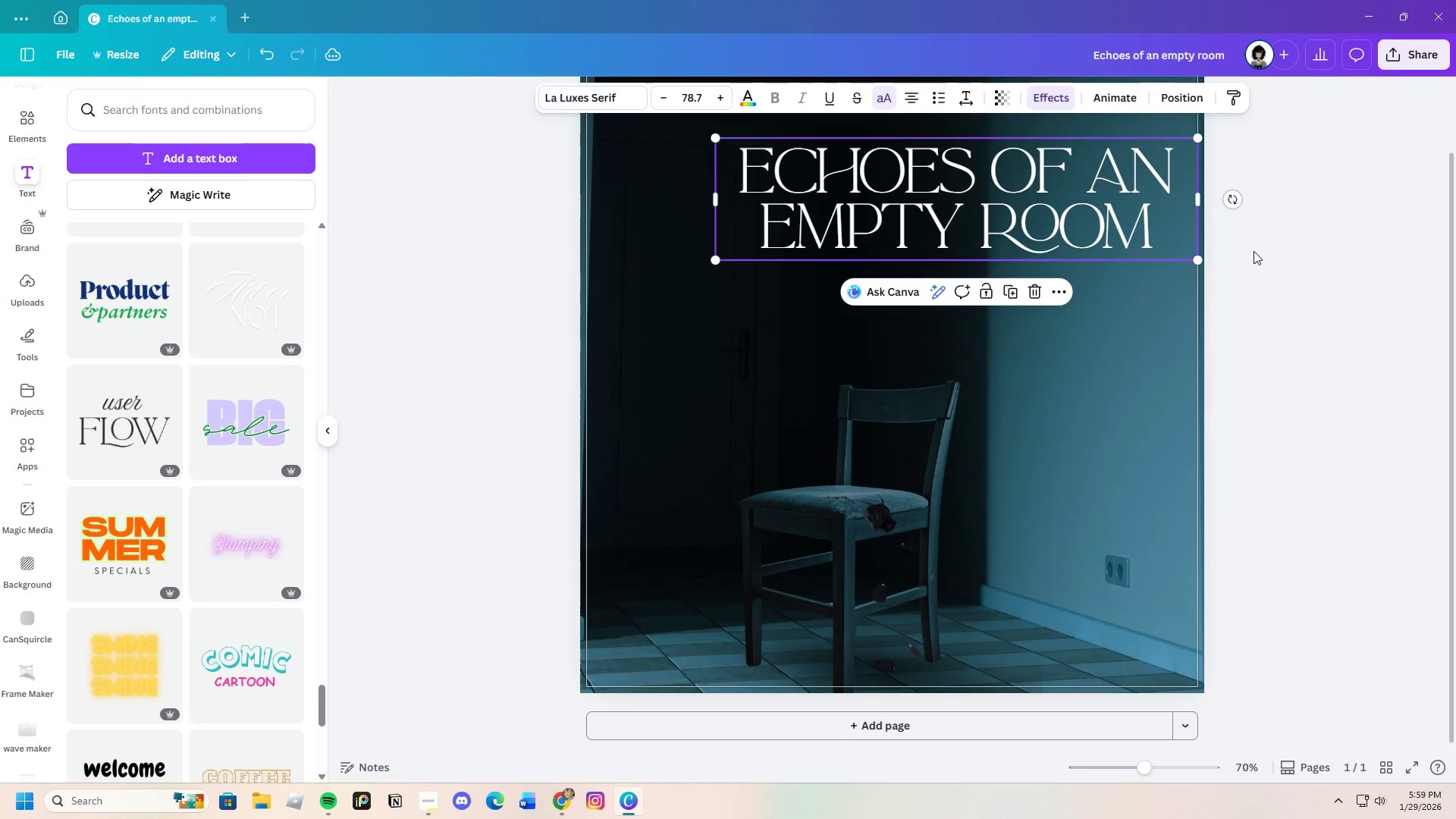 
left_click([1254, 251])
 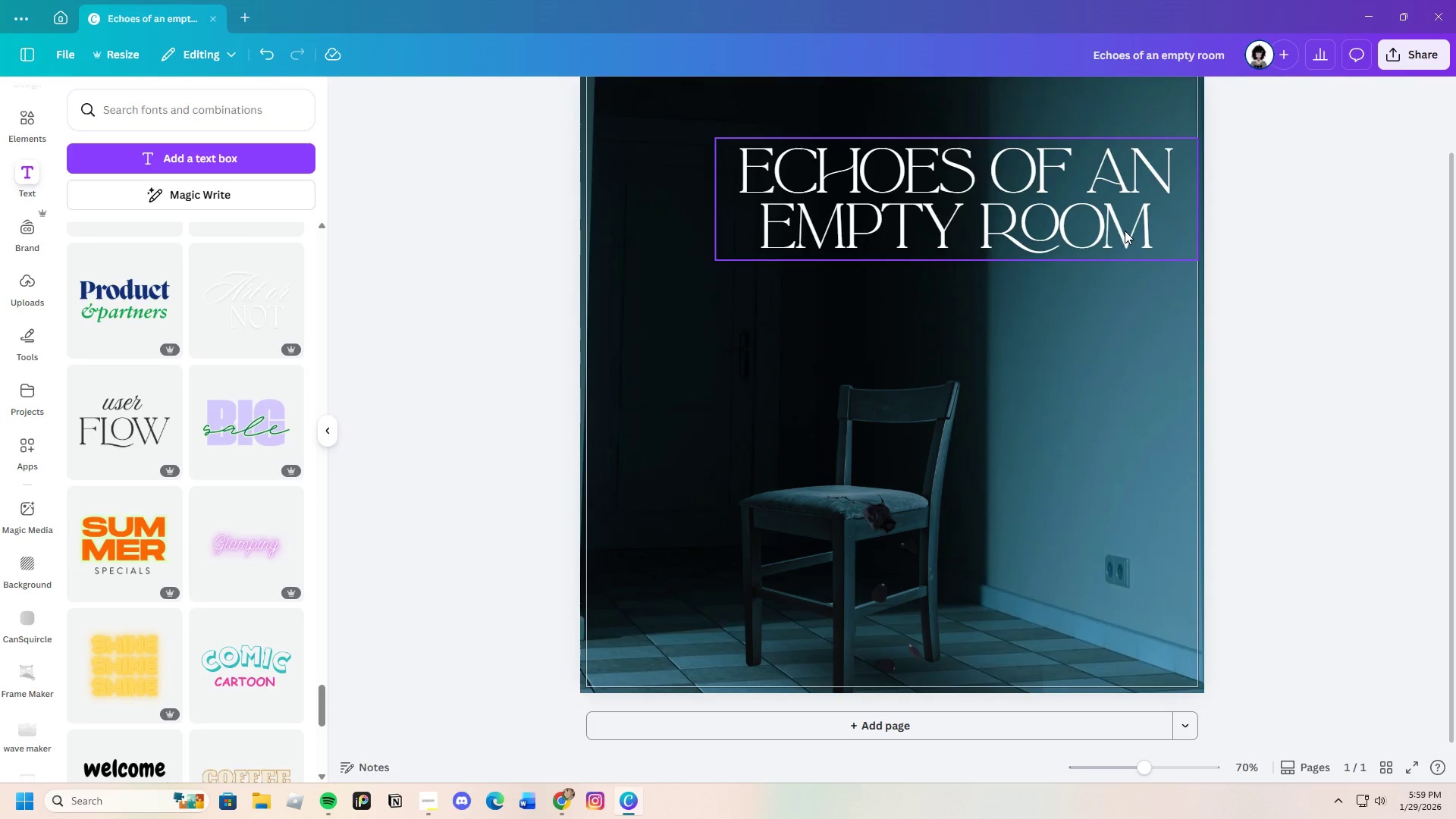 
left_click_drag(start_coordinate=[1125, 231], to_coordinate=[1050, 215])
 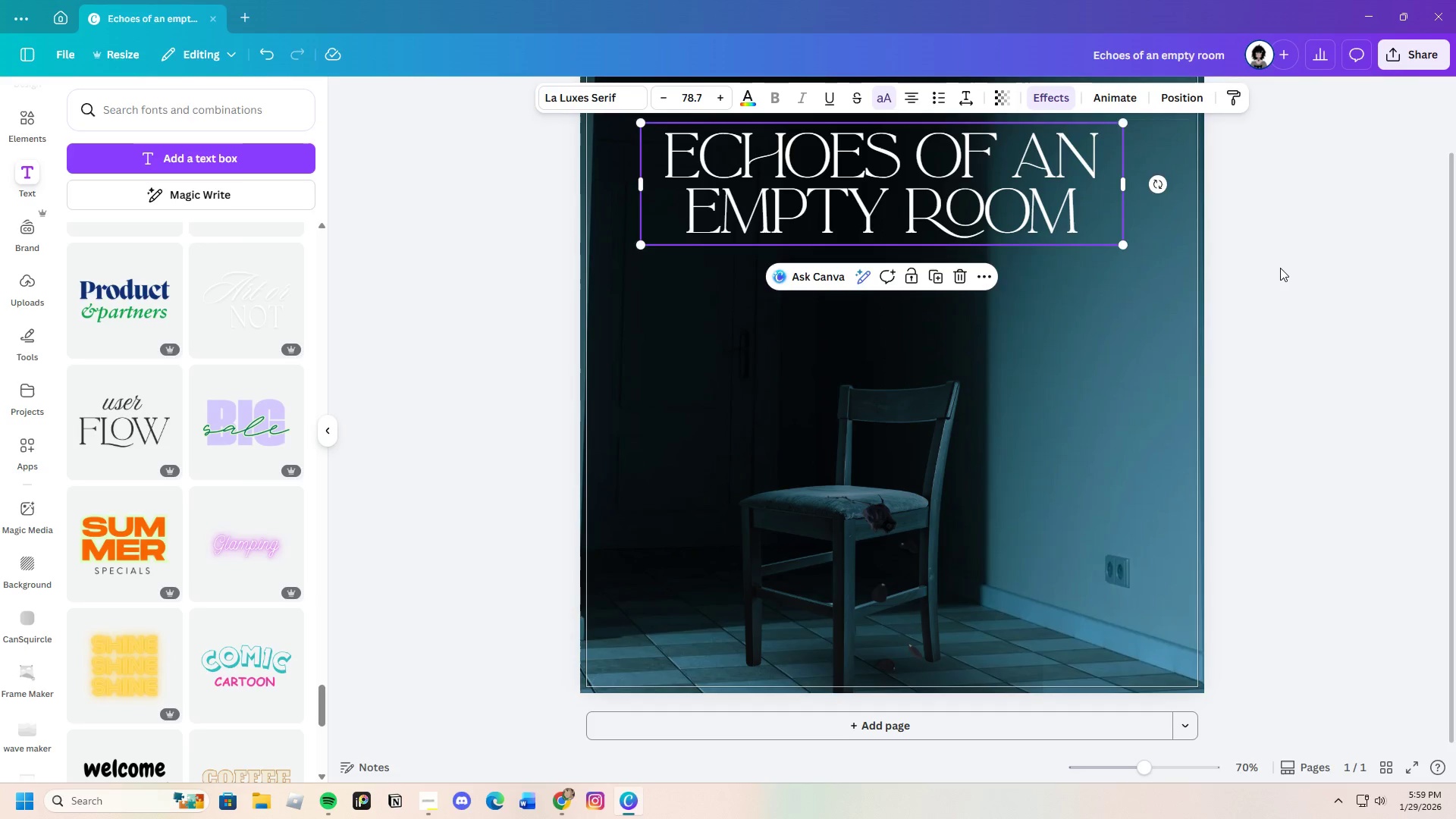 
left_click([1280, 268])
 